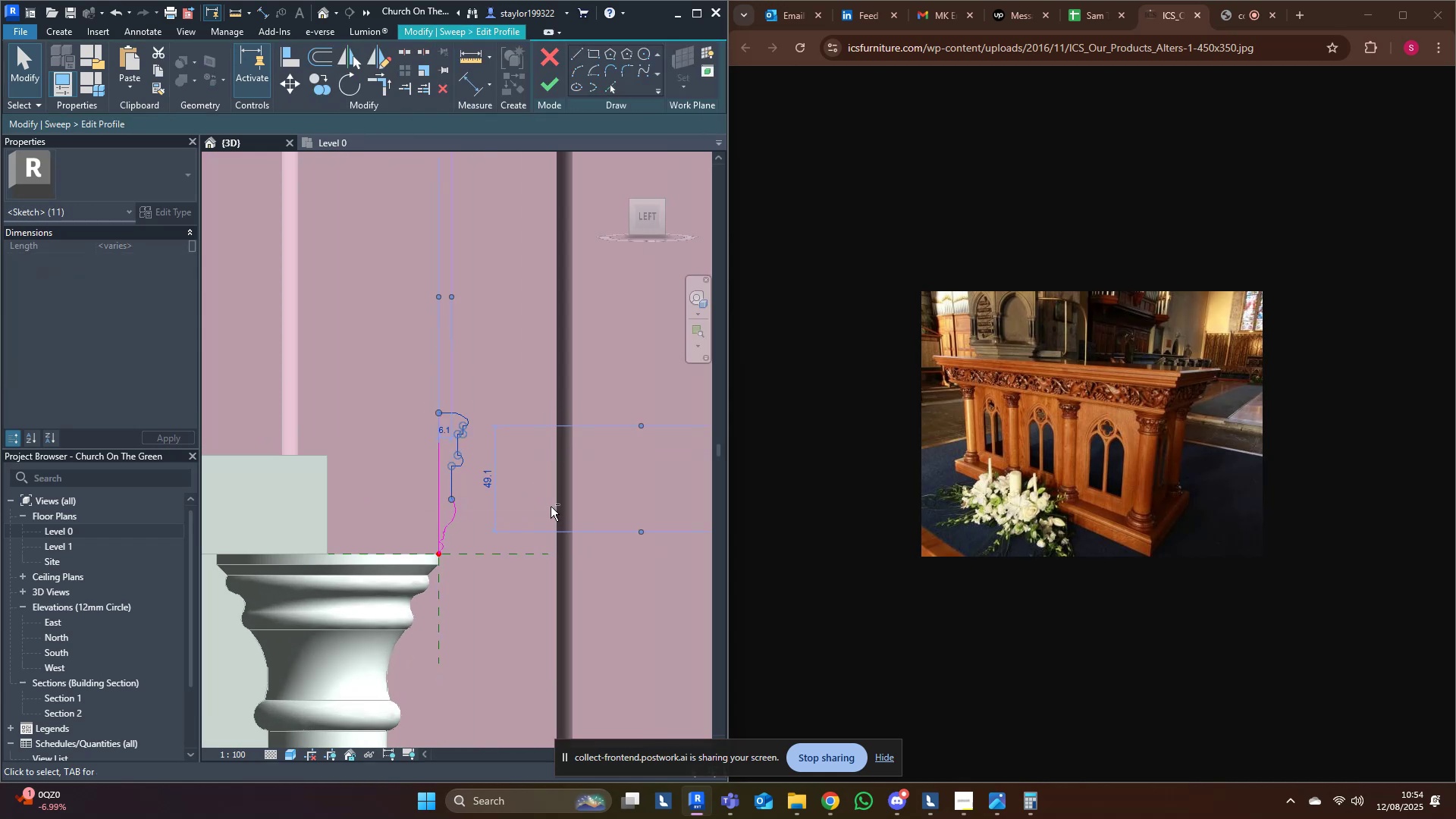 
key(Shift+ArrowUp)
 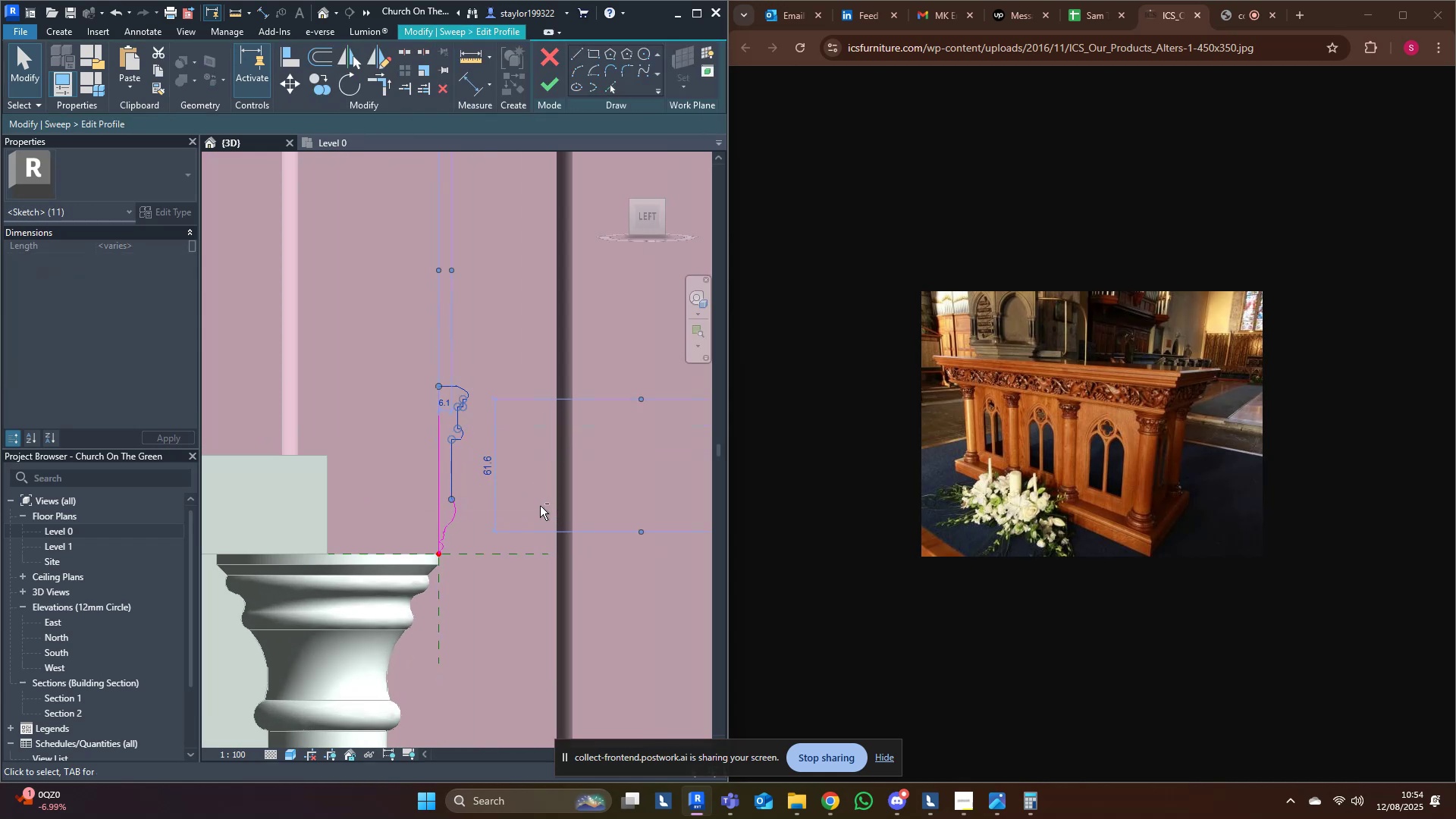 
key(Shift+ArrowRight)
 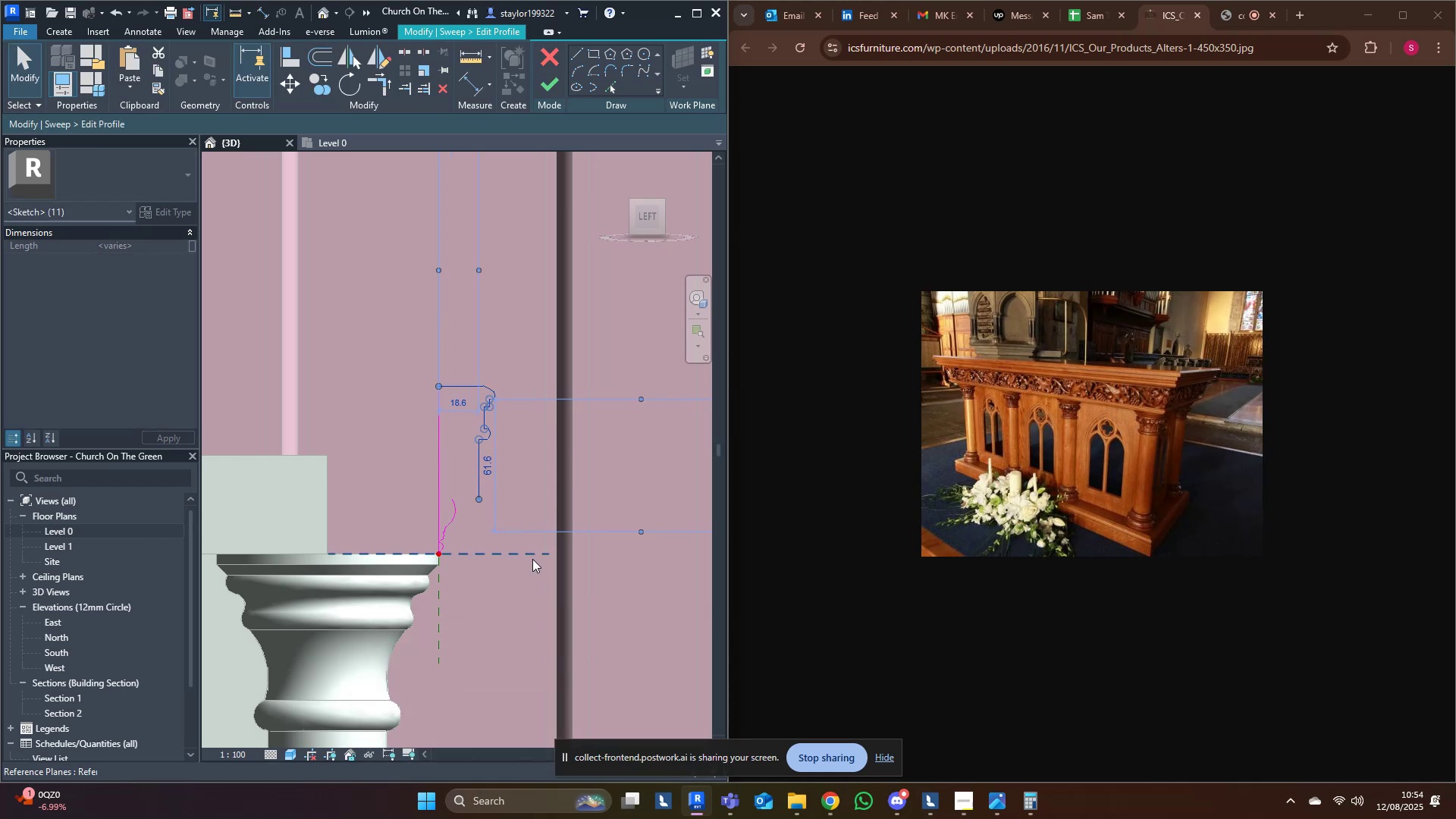 
hold_key(key=ArrowLeft, duration=0.62)
 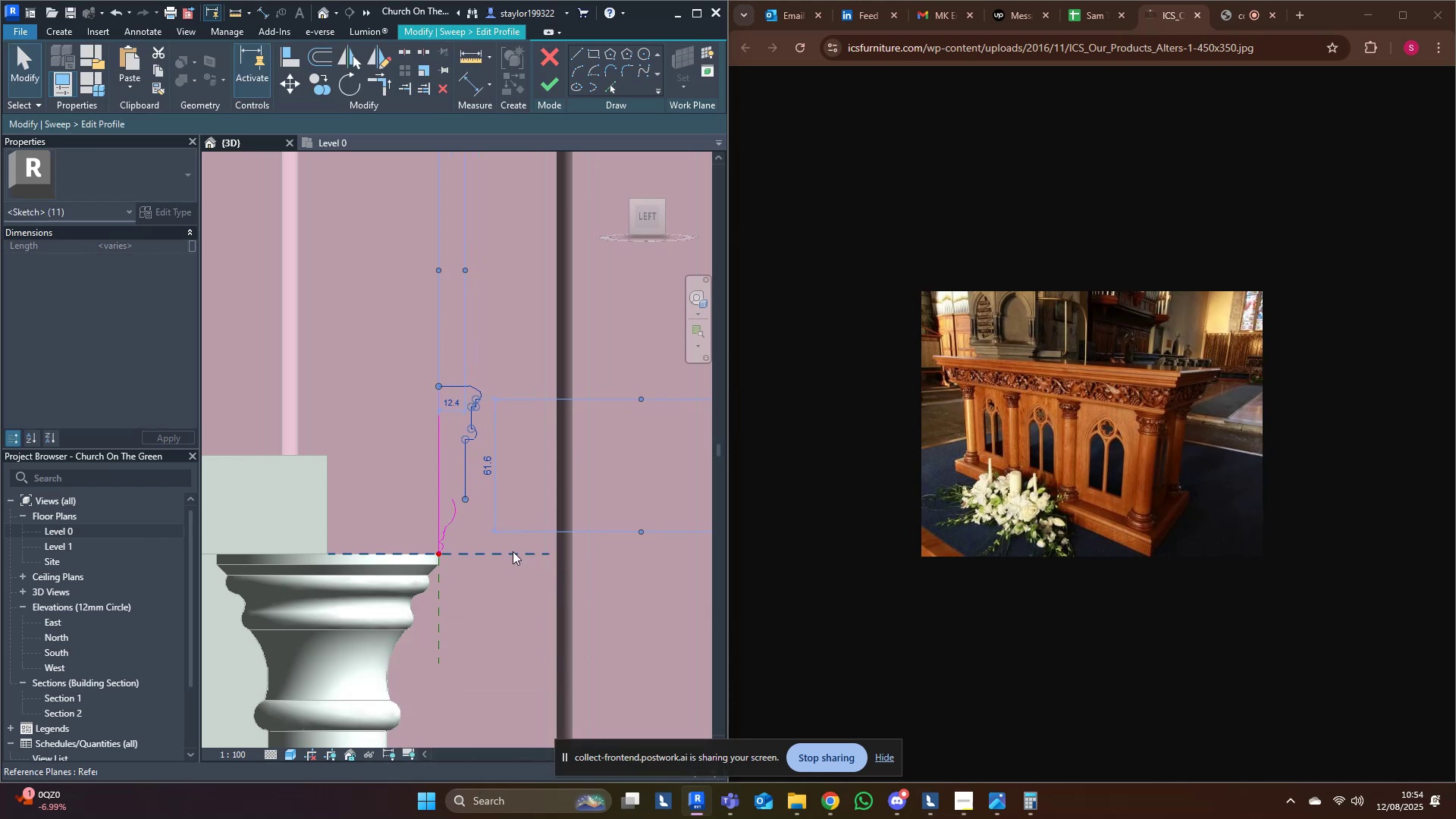 
left_click([513, 551])
 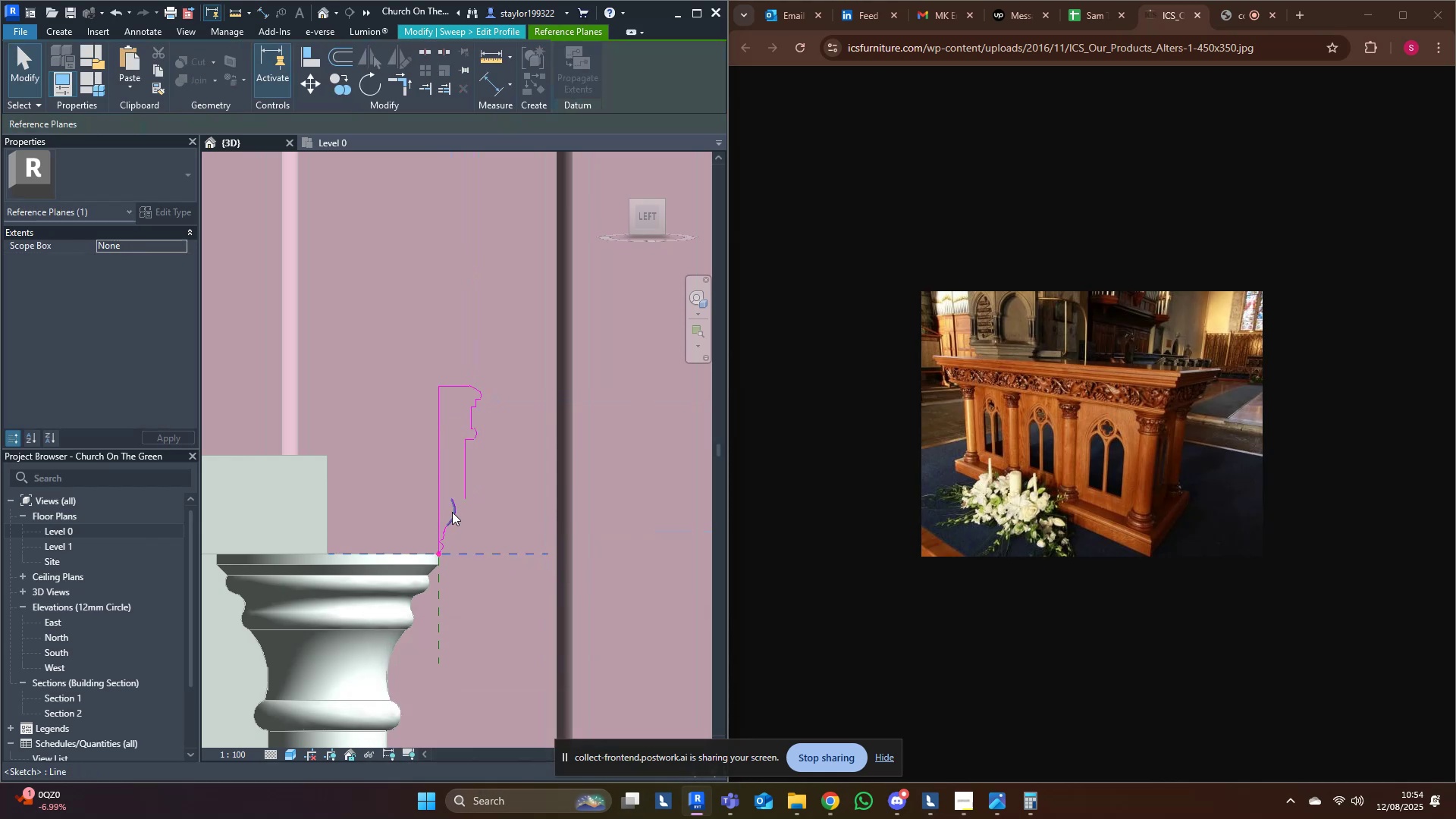 
left_click([452, 512])
 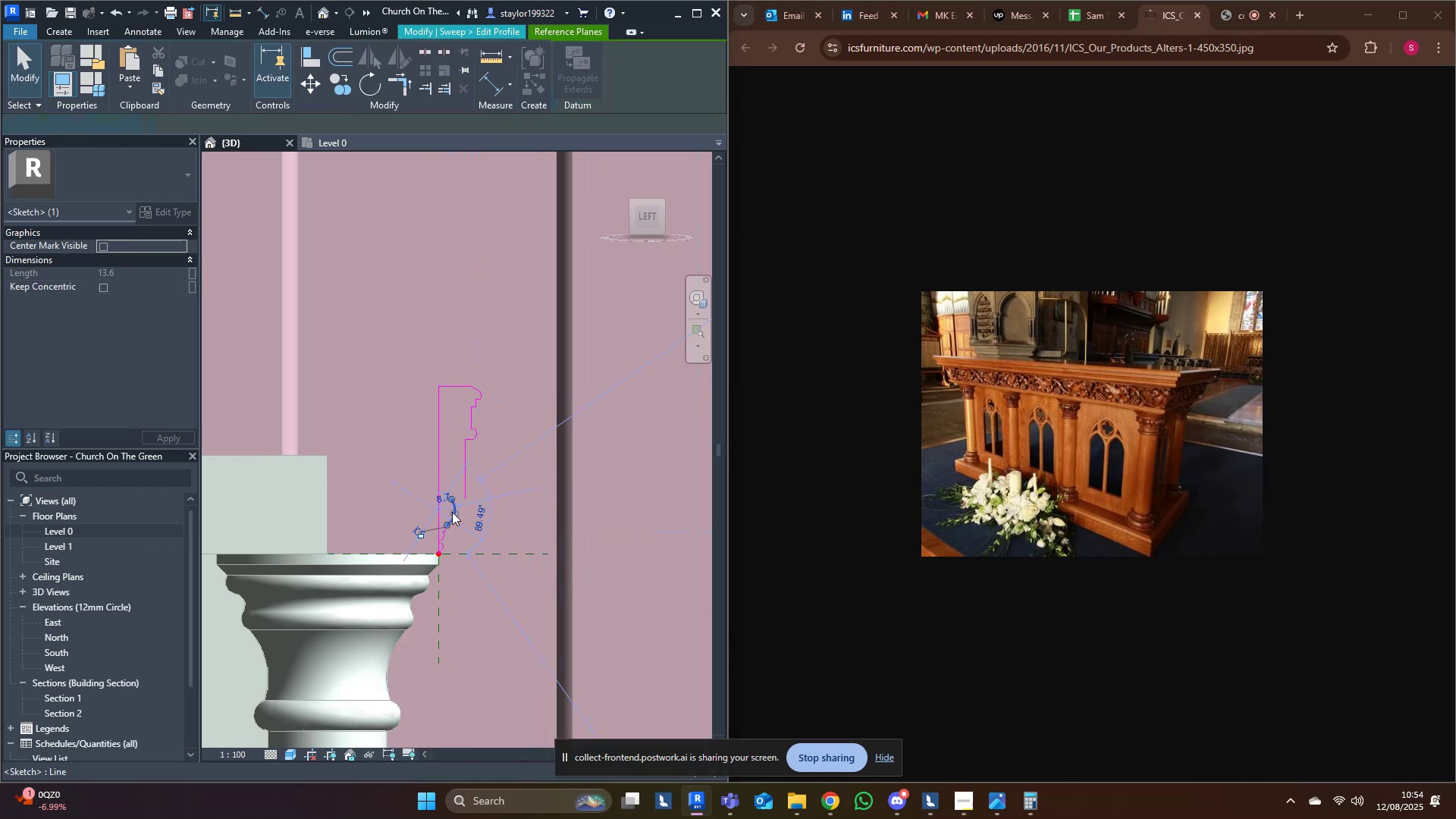 
key(Delete)
 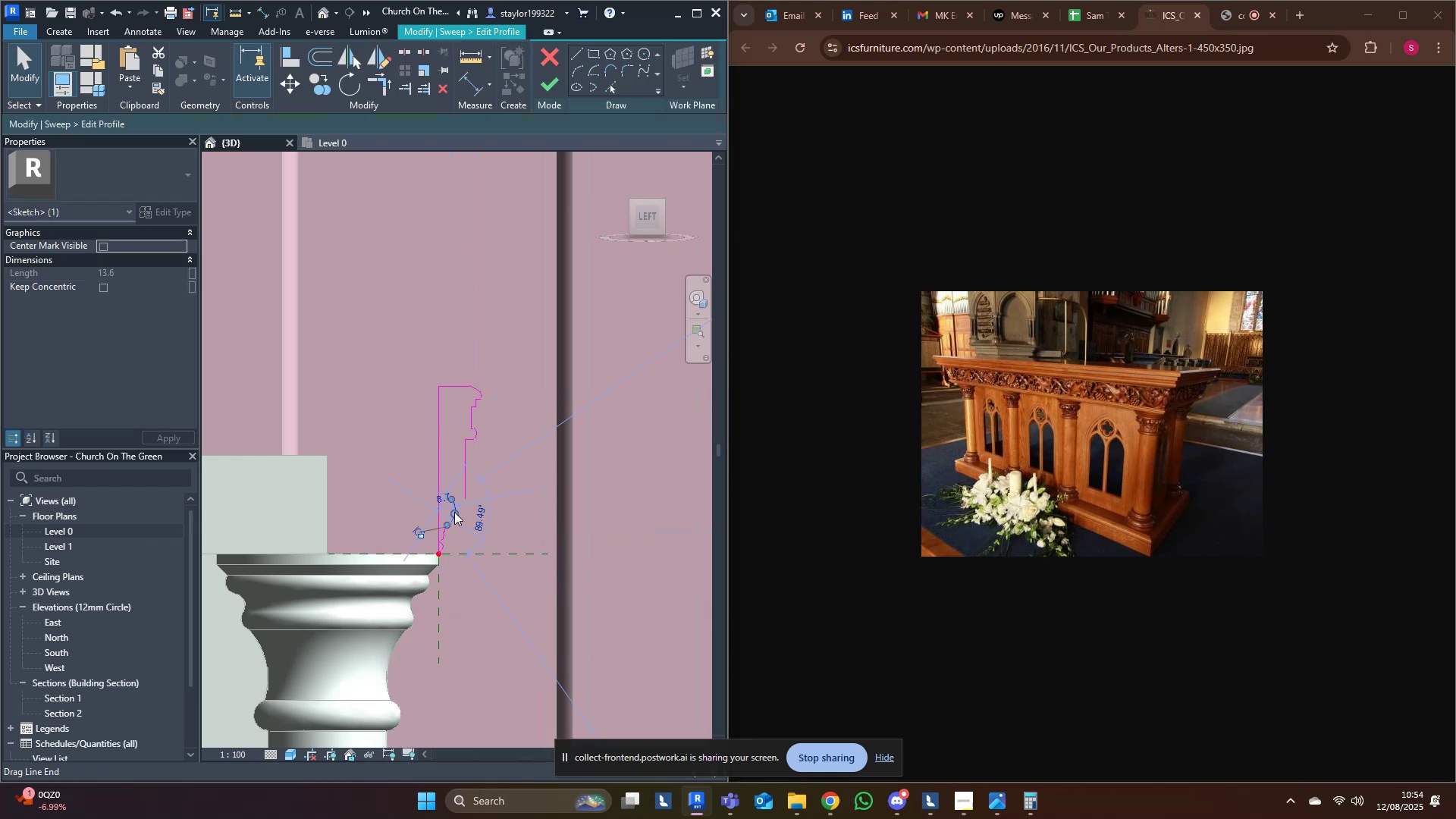 
scroll: coordinate [458, 513], scroll_direction: up, amount: 5.0
 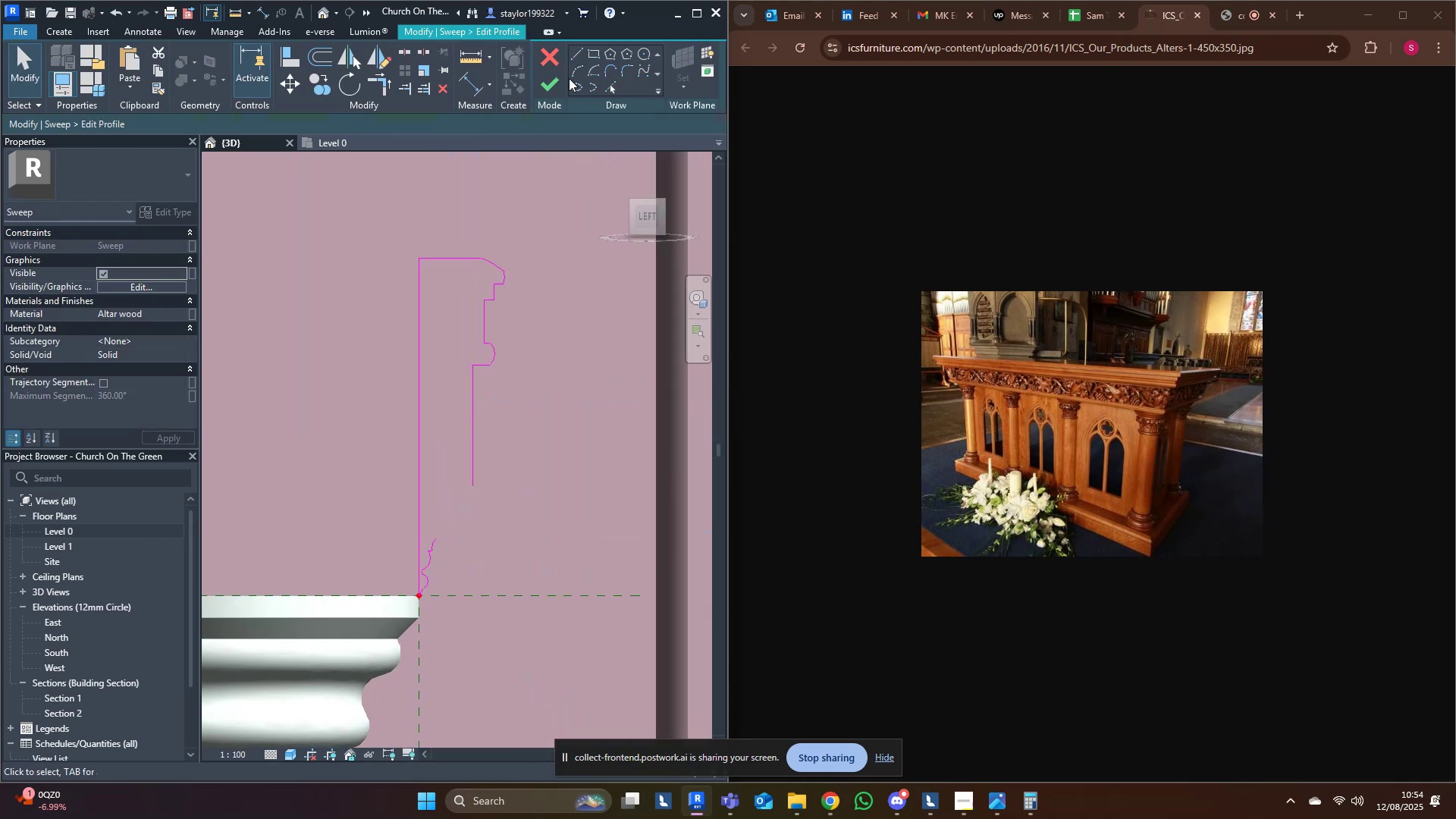 
left_click([575, 70])
 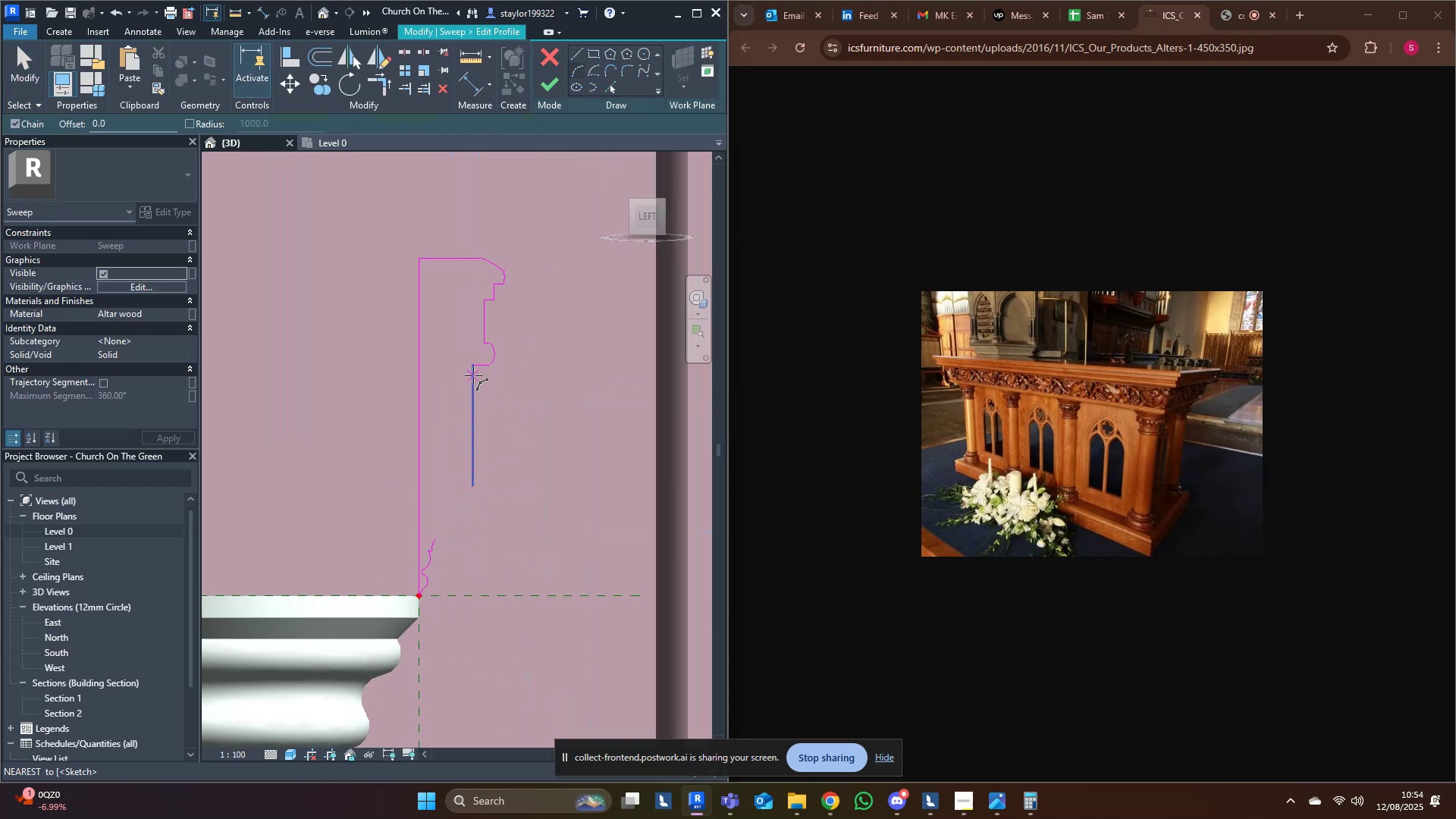 
left_click([473, 376])
 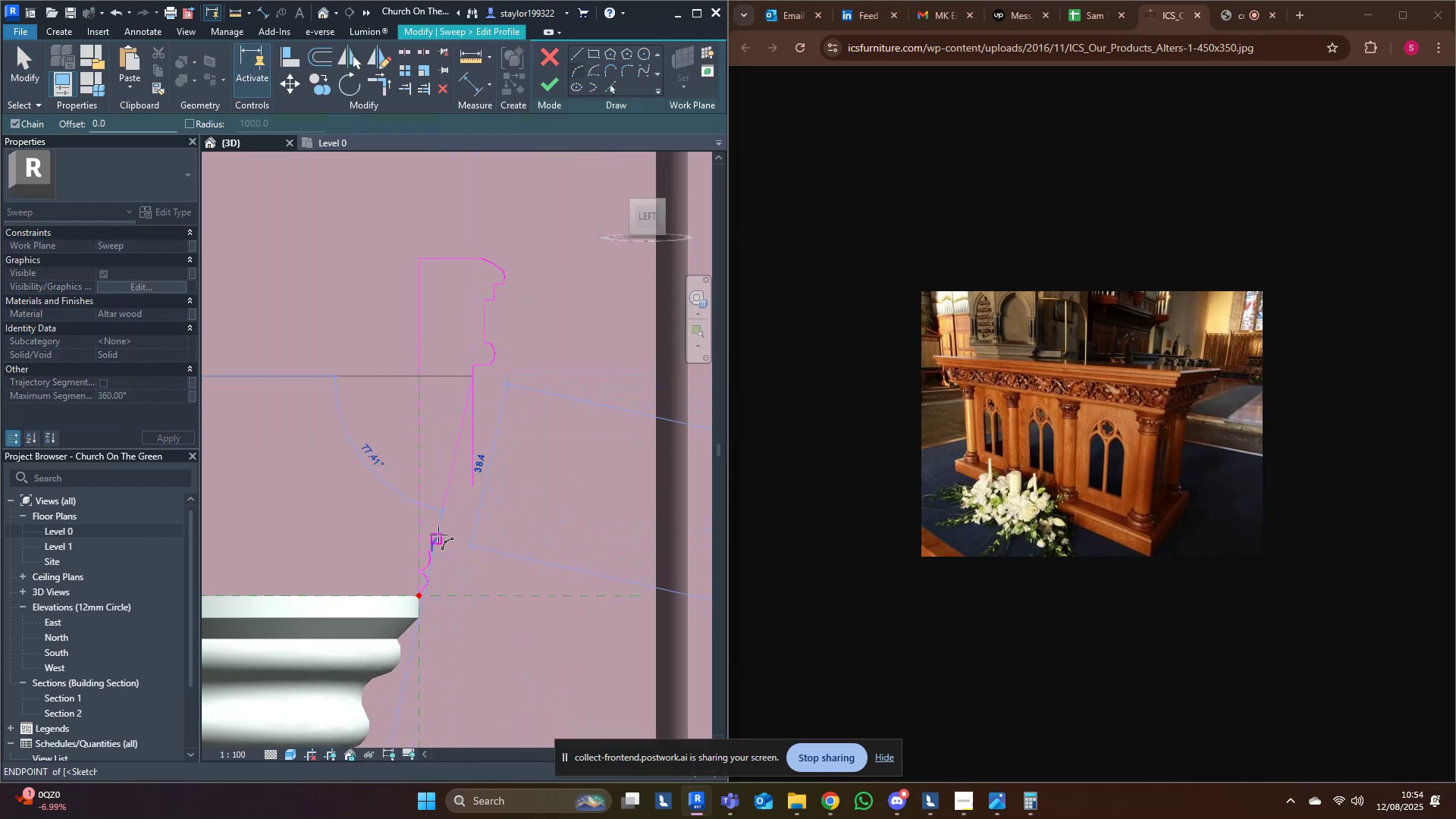 
left_click([438, 535])
 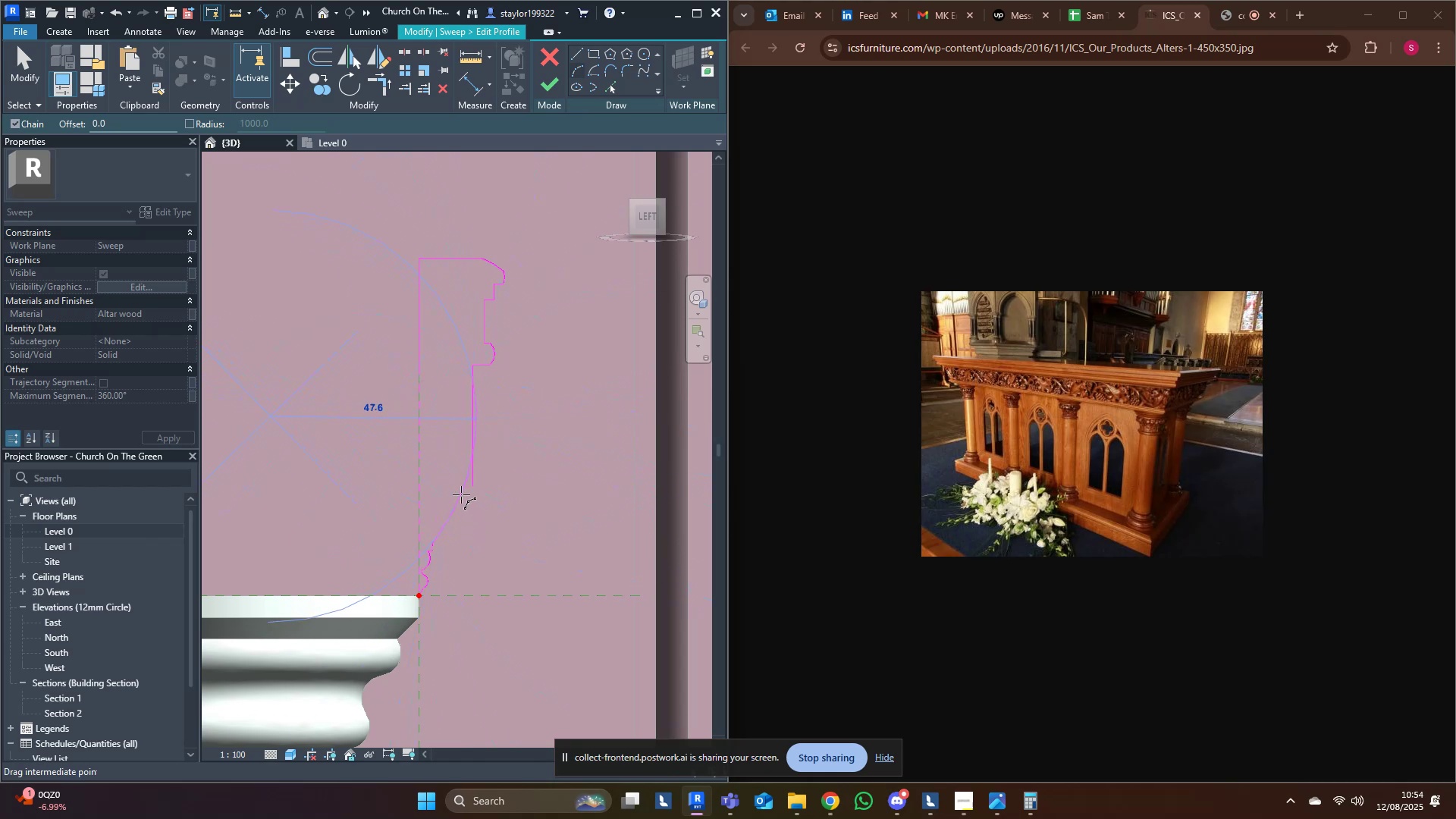 
left_click([459, 494])
 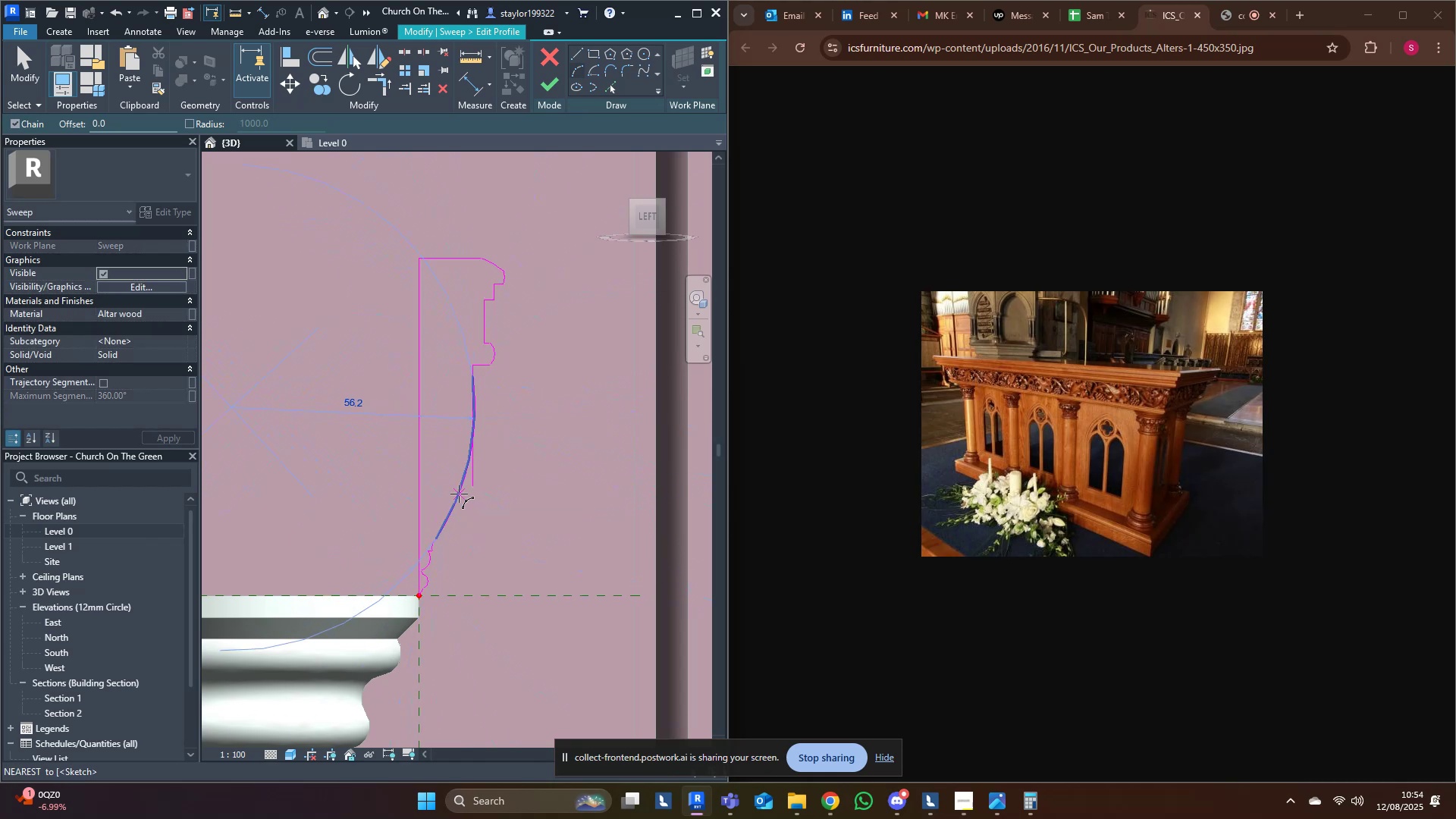 
key(Escape)
 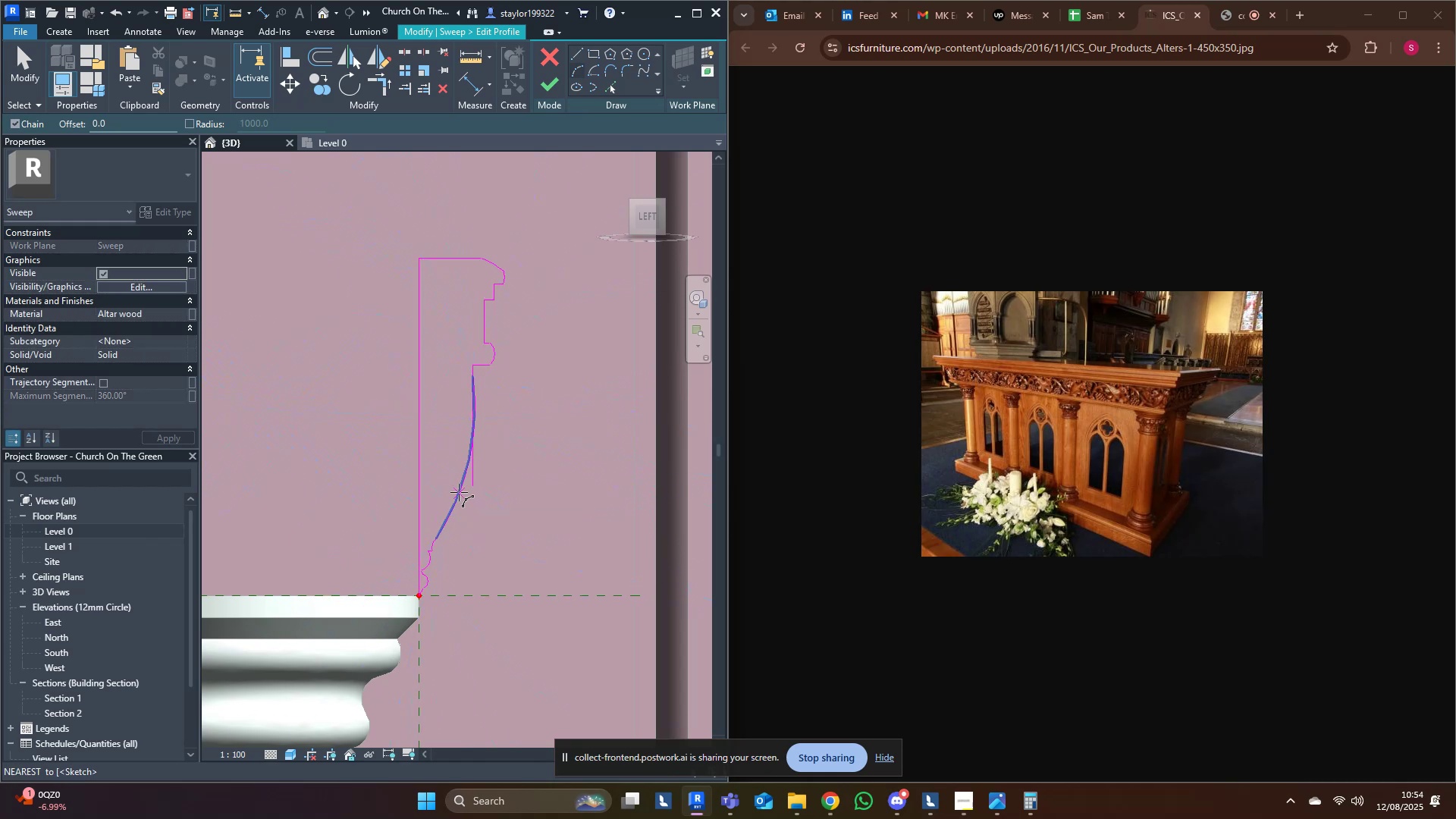 
key(Escape)
 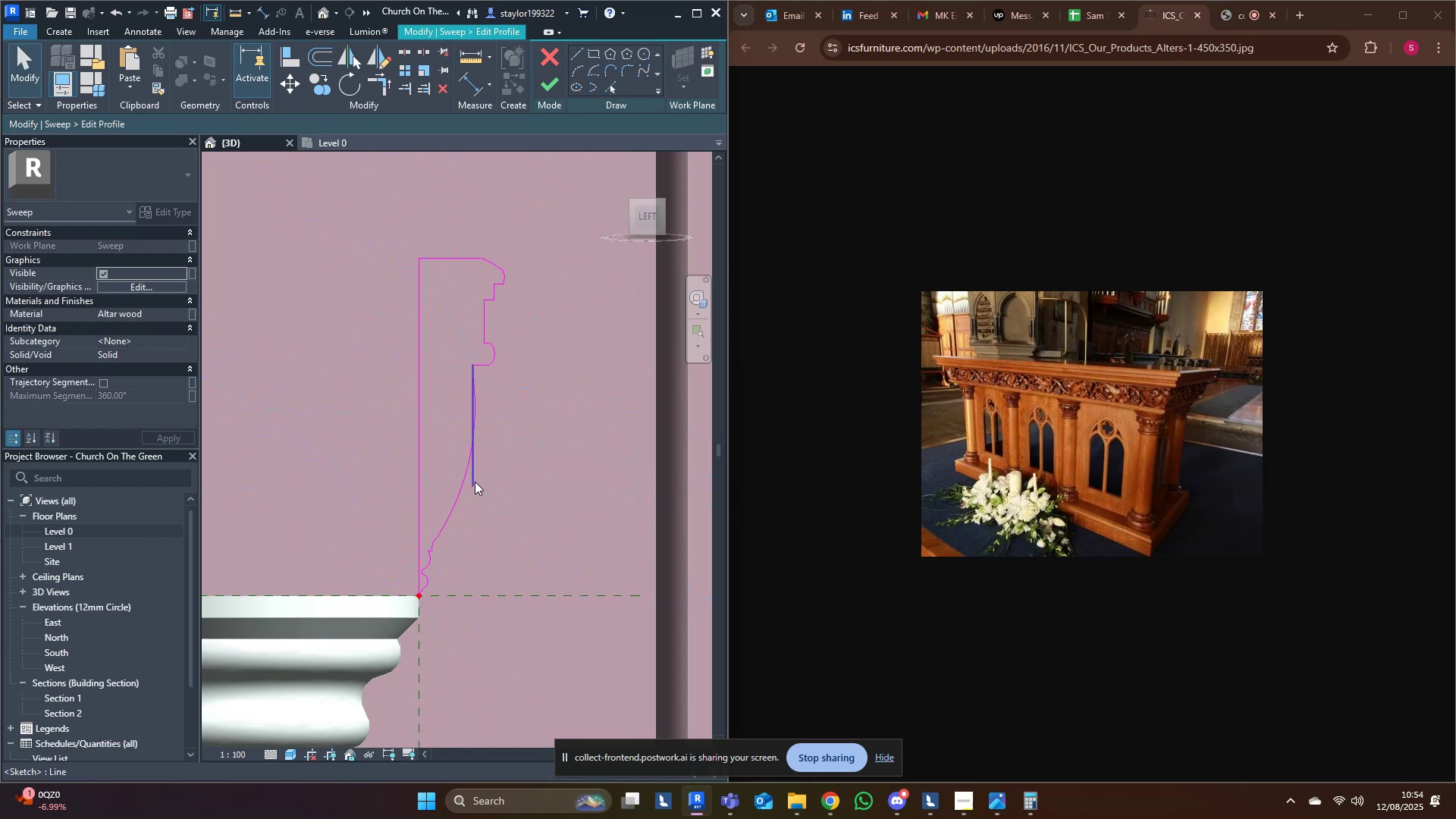 
left_click([475, 482])
 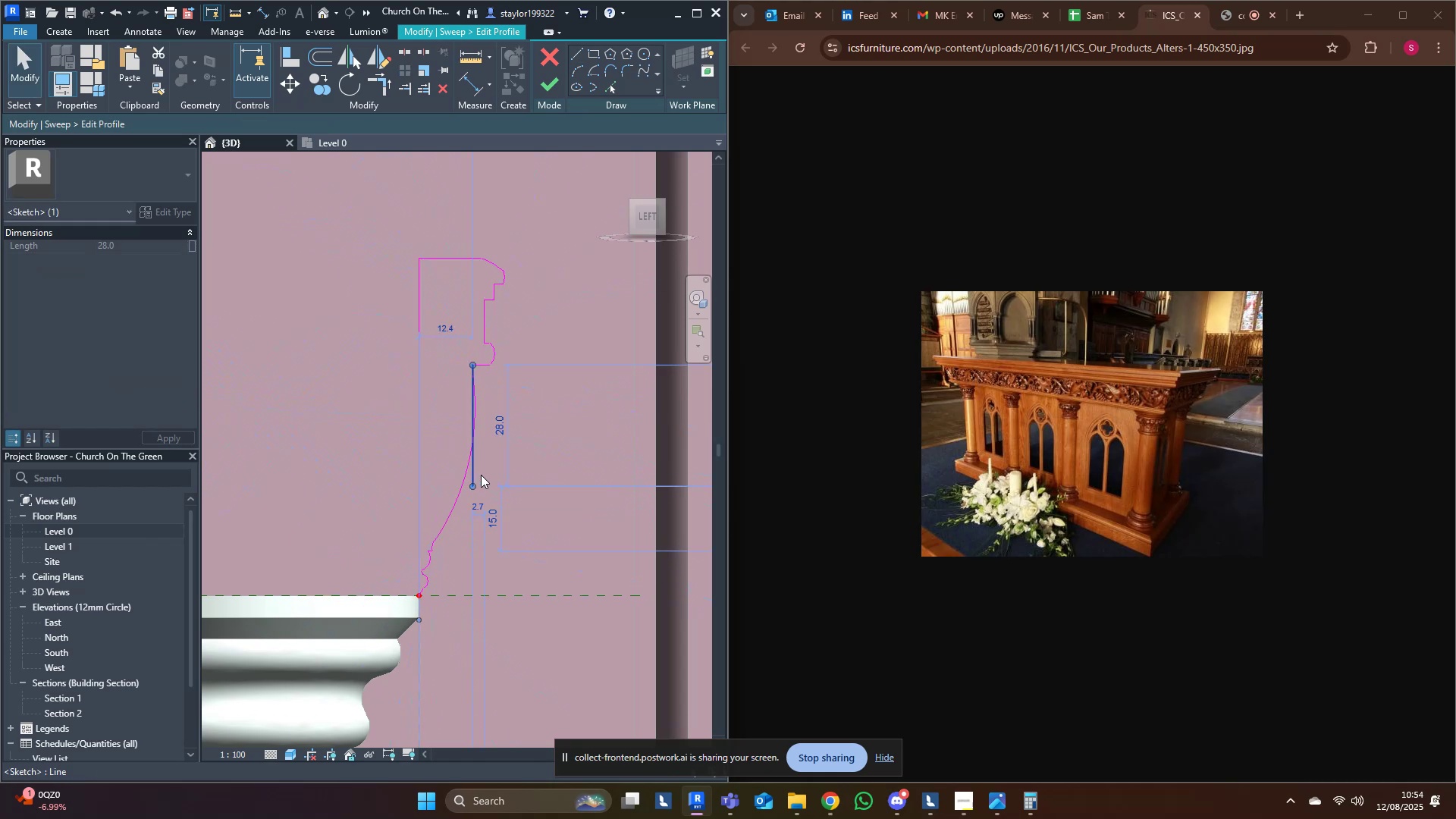 
key(Delete)
 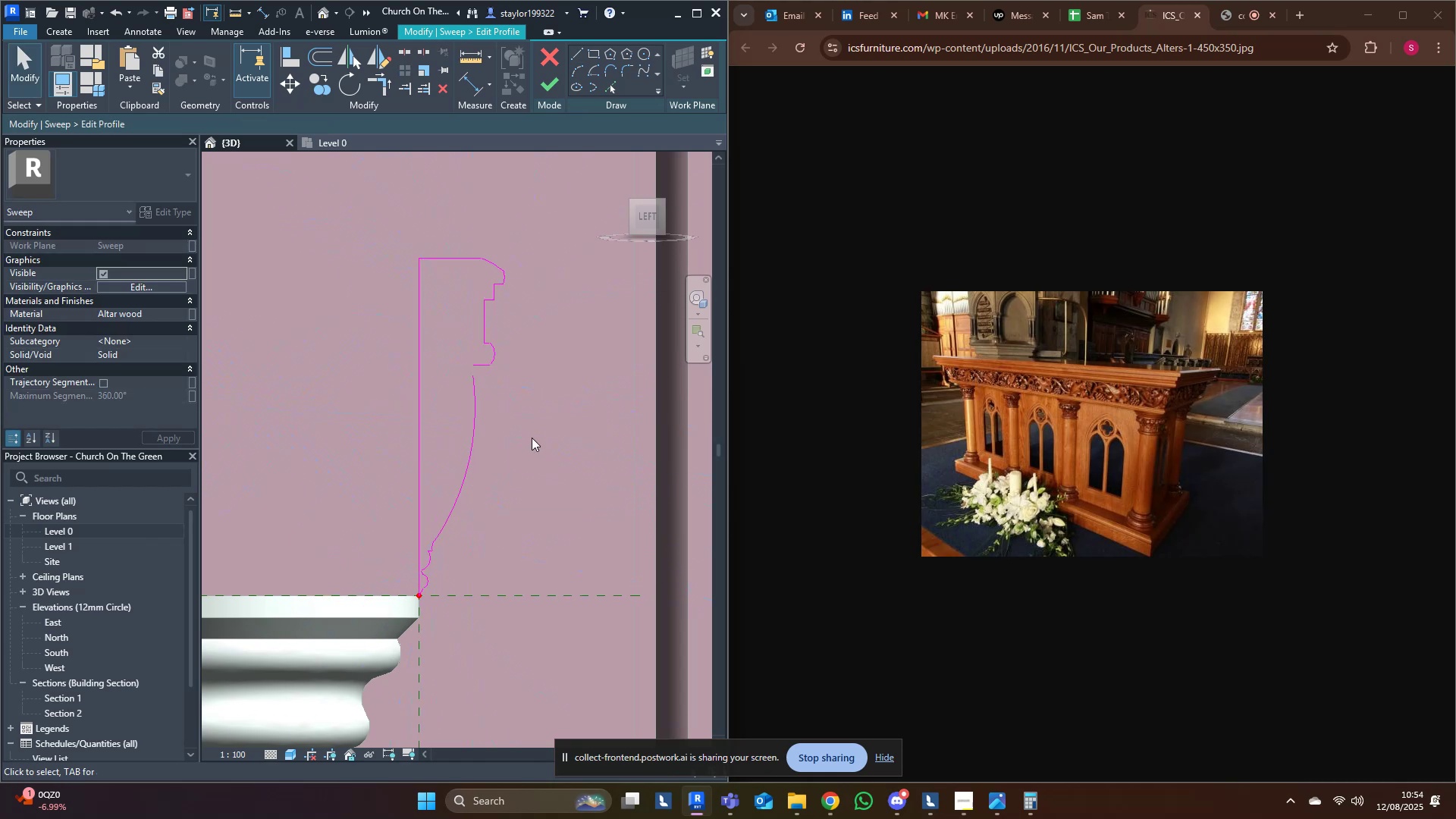 
left_click([532, 438])
 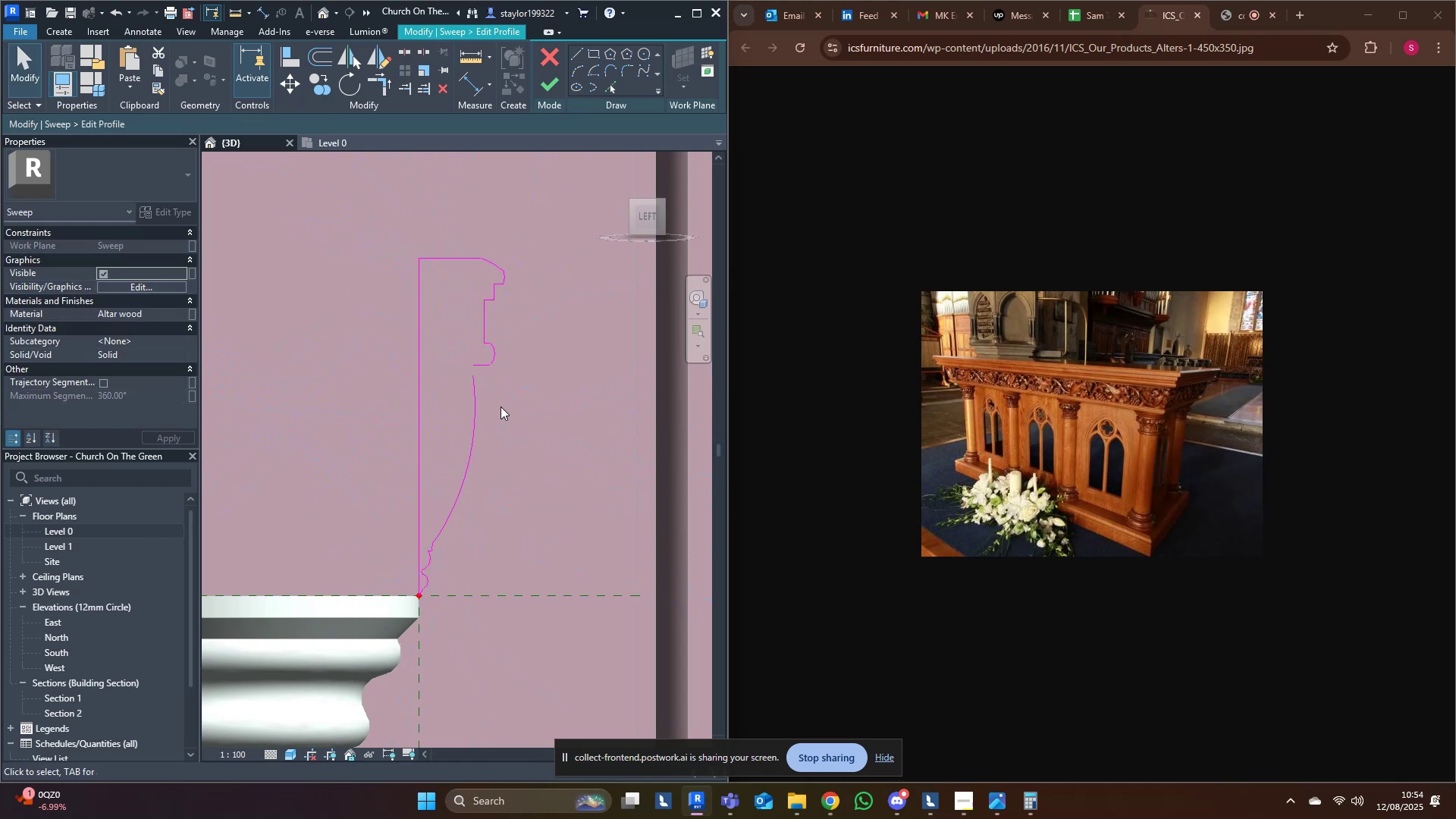 
hold_key(key=ControlLeft, duration=0.63)
 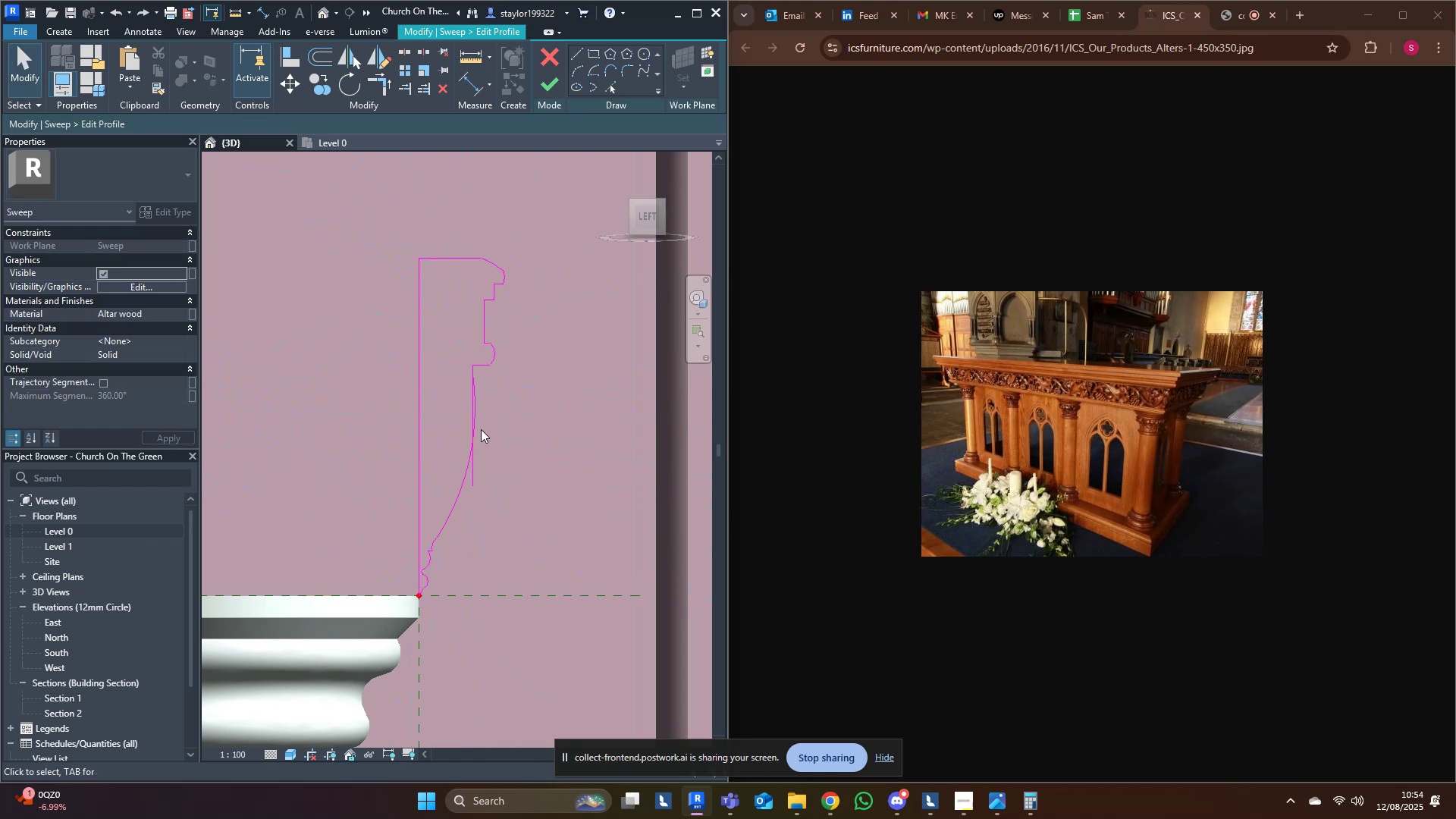 
hold_key(key=Z, duration=3.61)
 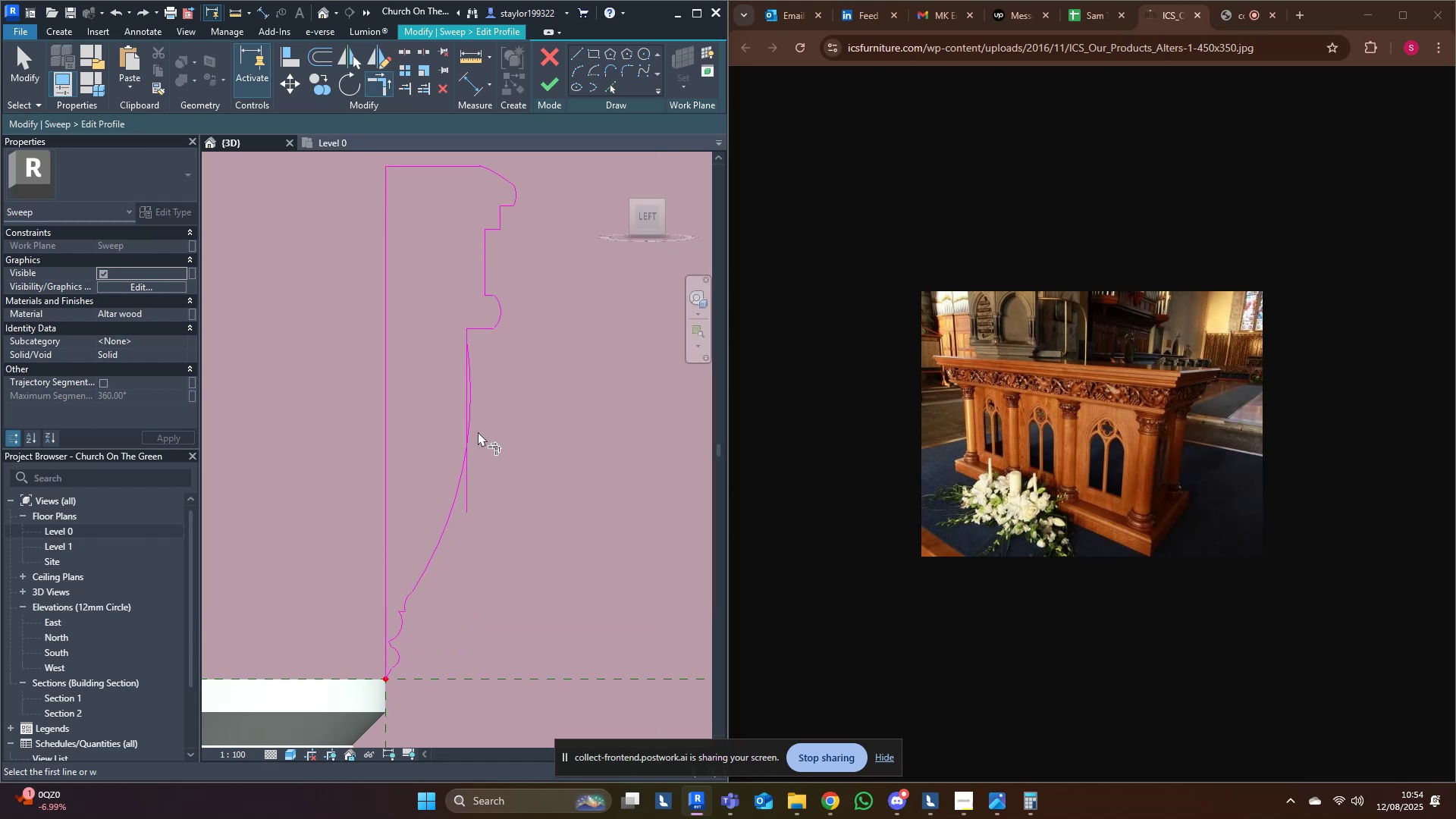 
type(tr)
 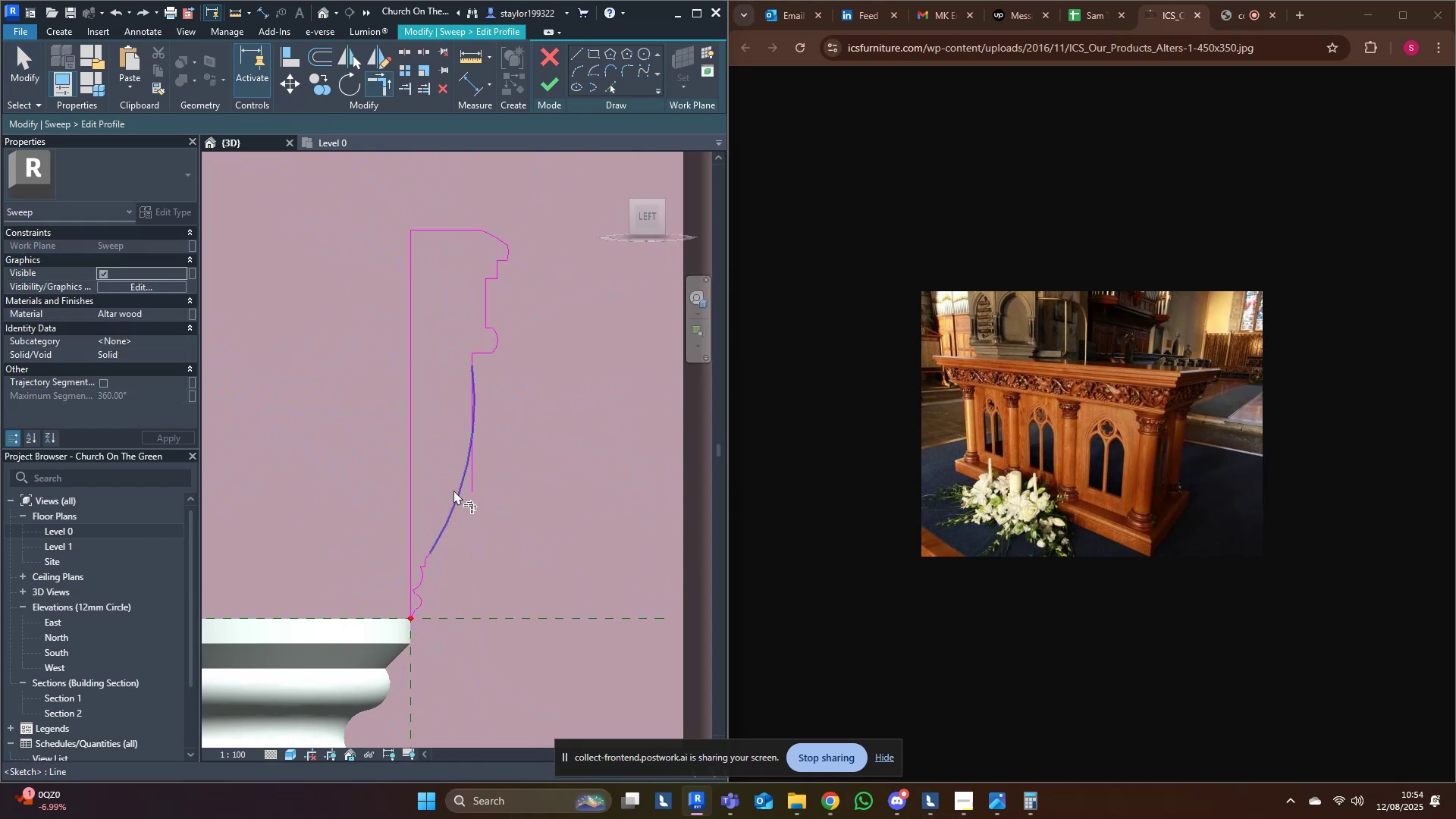 
scroll: coordinate [476, 444], scroll_direction: up, amount: 1.0
 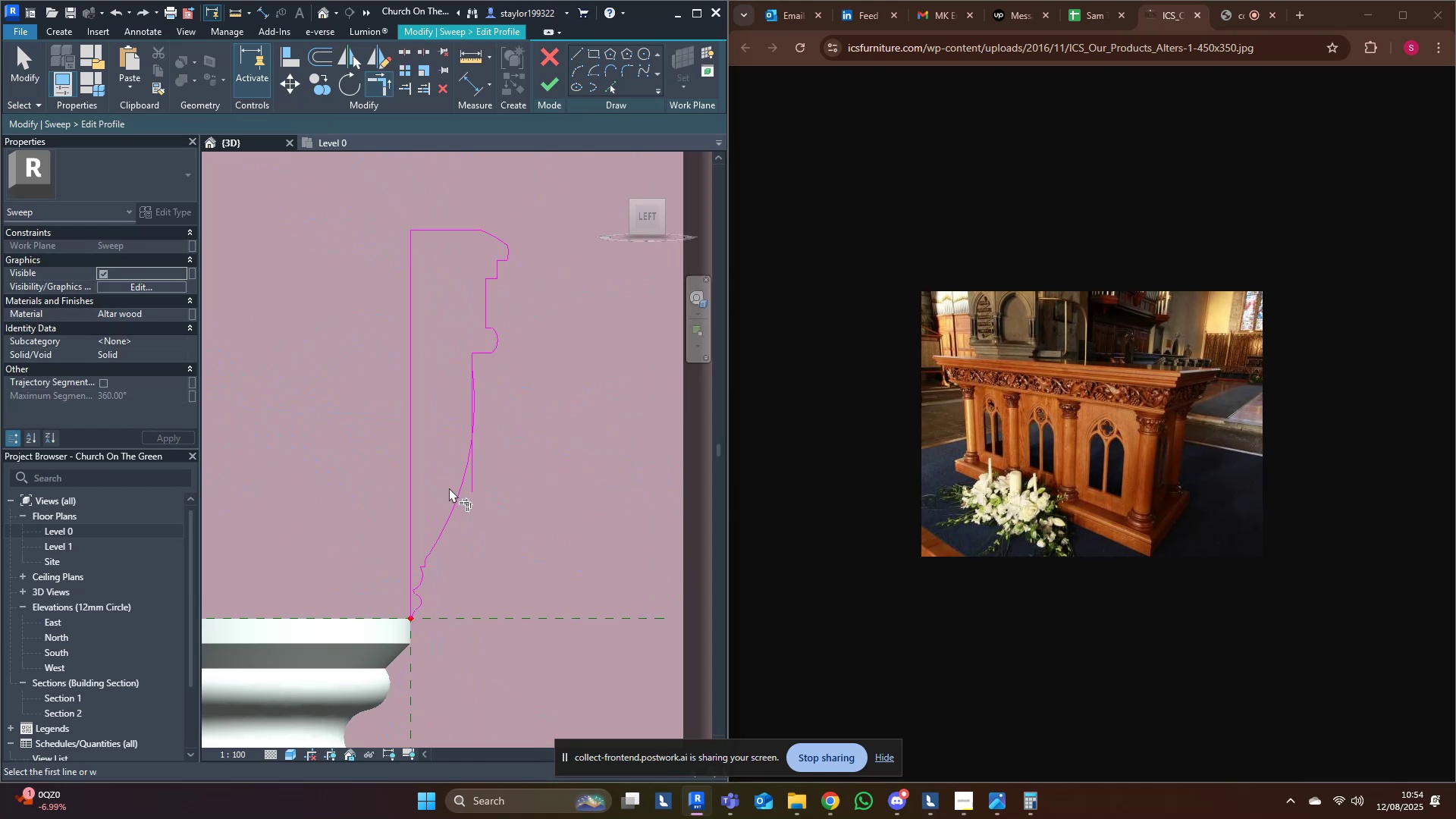 
left_click([453, 490])
 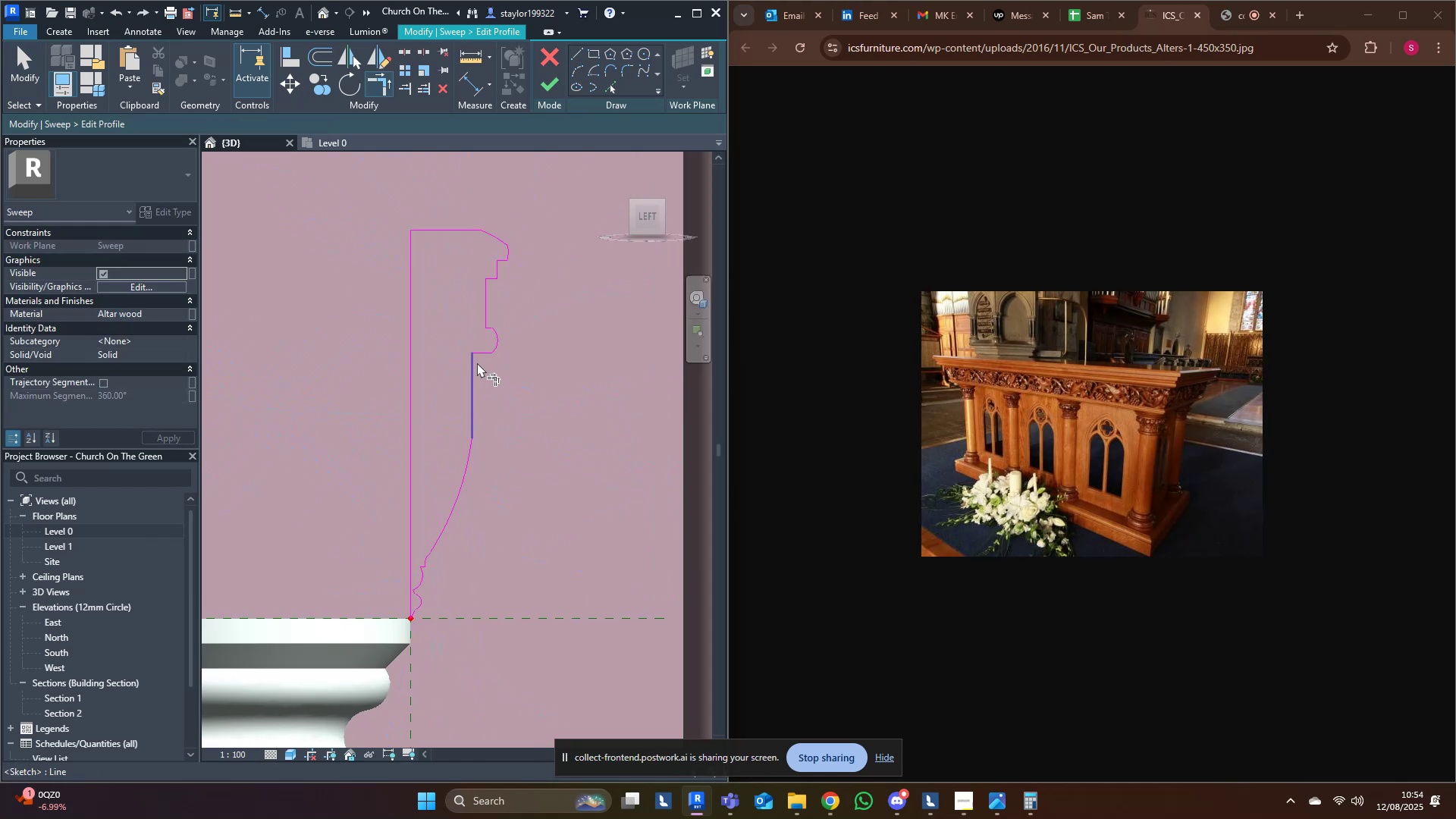 
double_click([542, 450])
 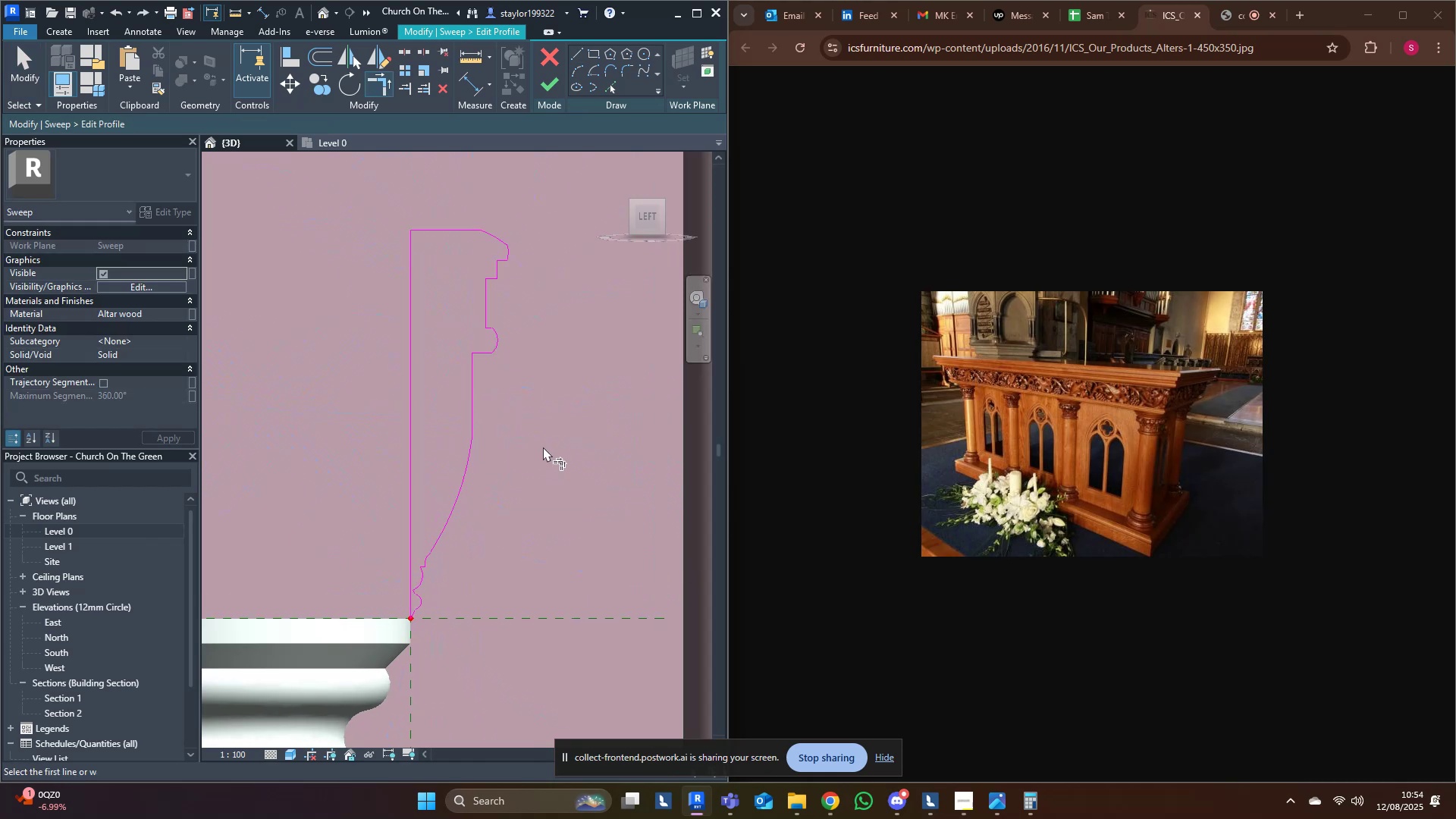 
scroll: coordinate [487, 430], scroll_direction: up, amount: 1.0
 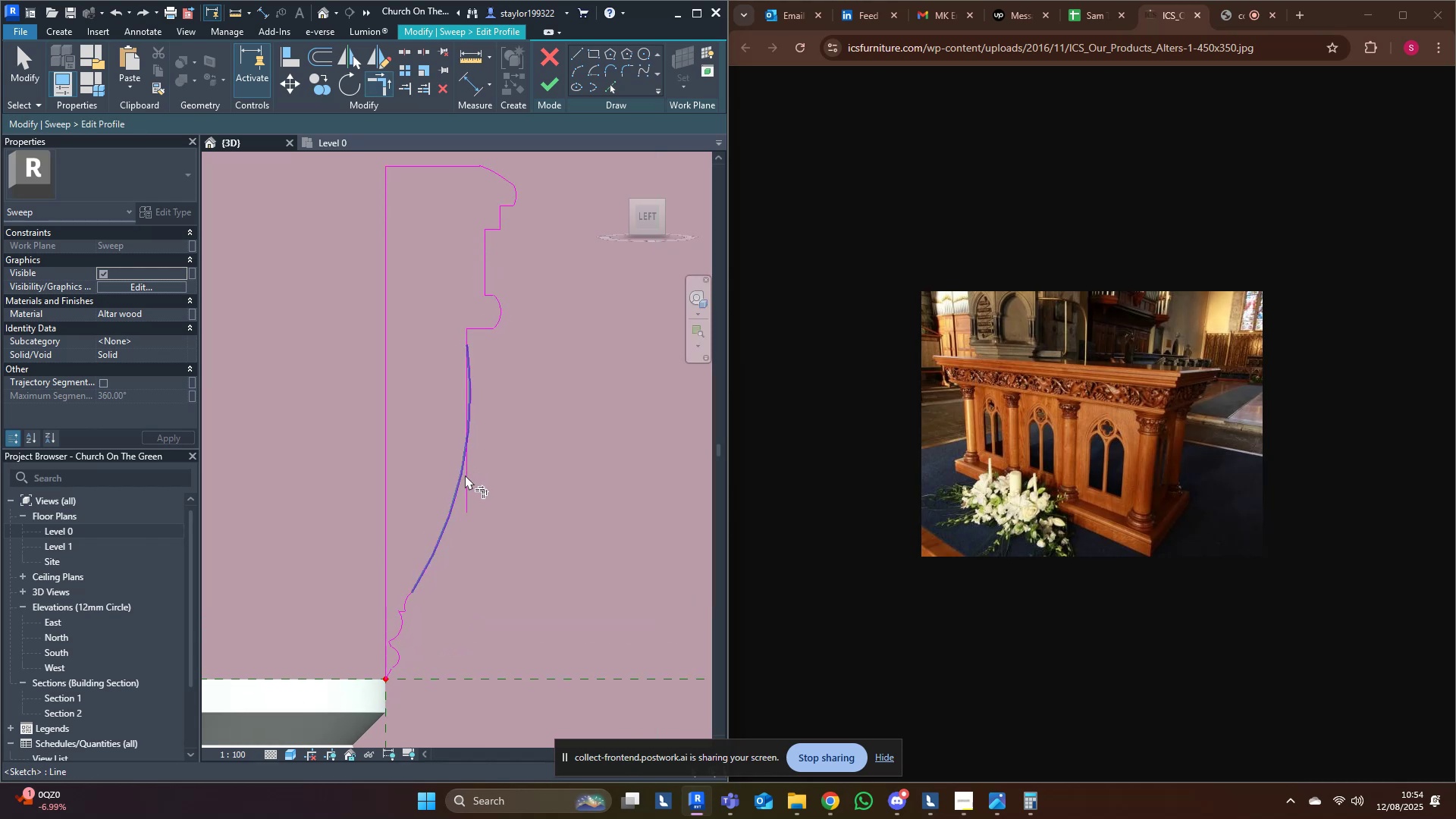 
type(md)
 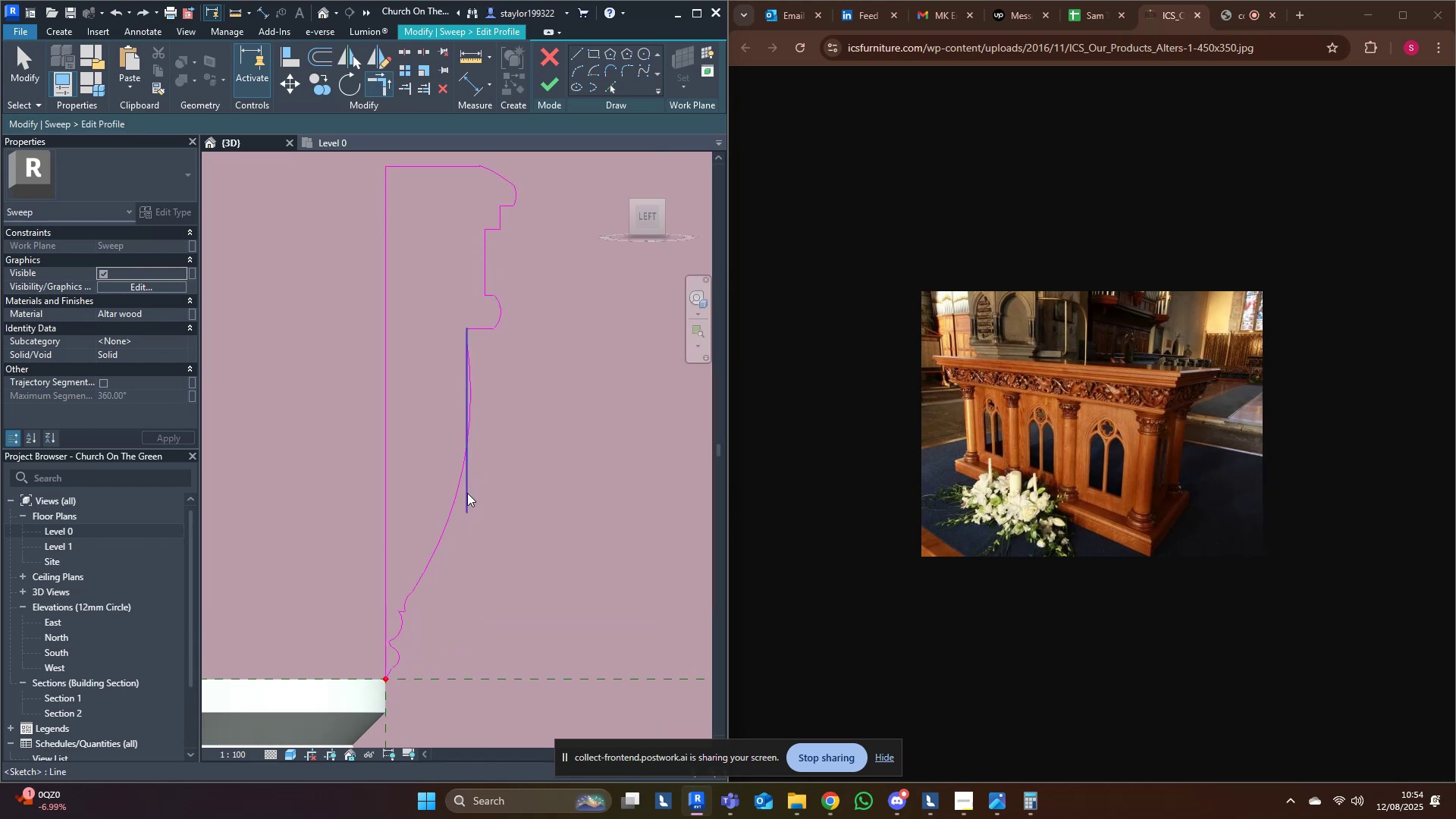 
left_click([467, 493])
 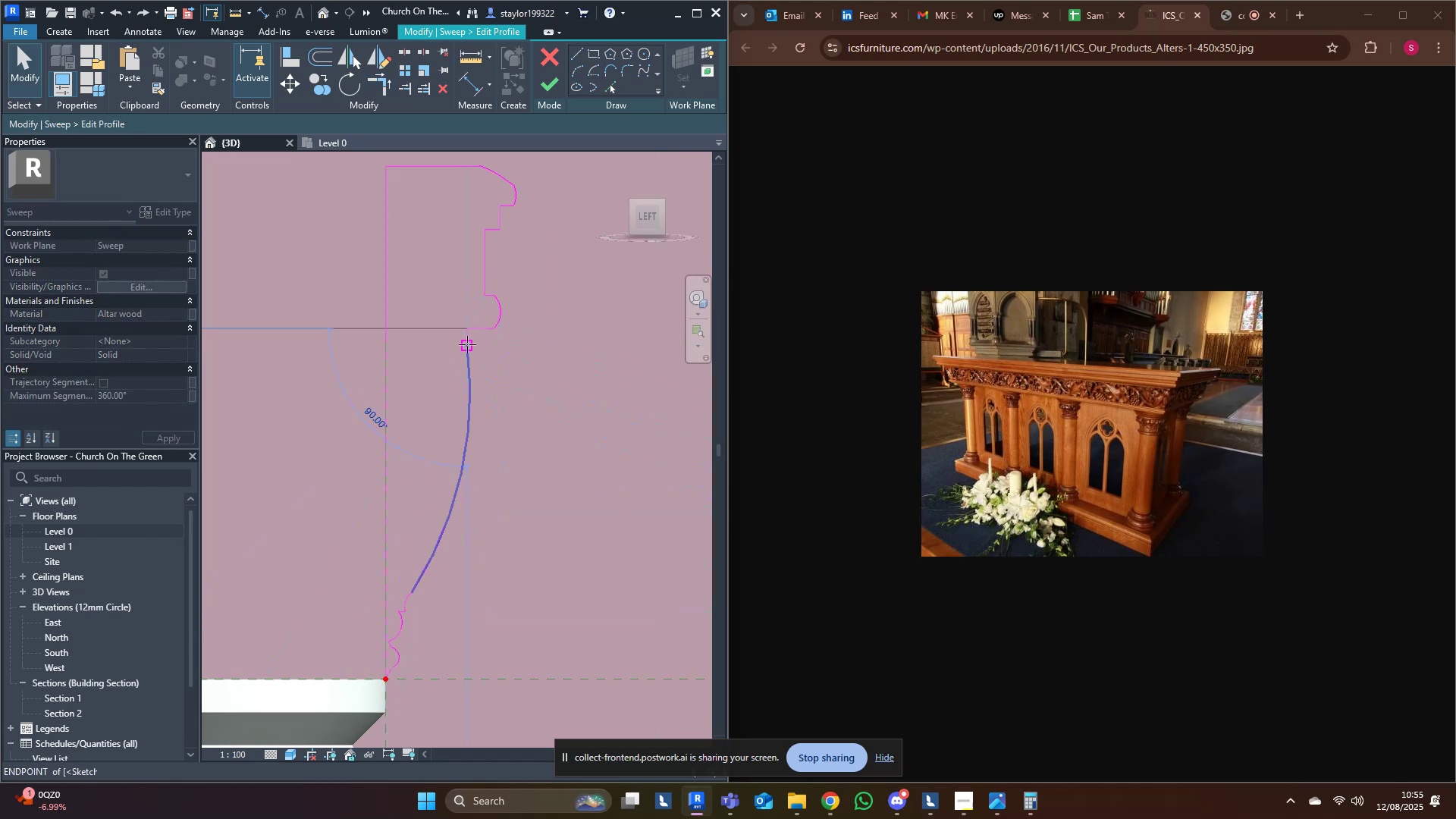 
left_click([552, 542])
 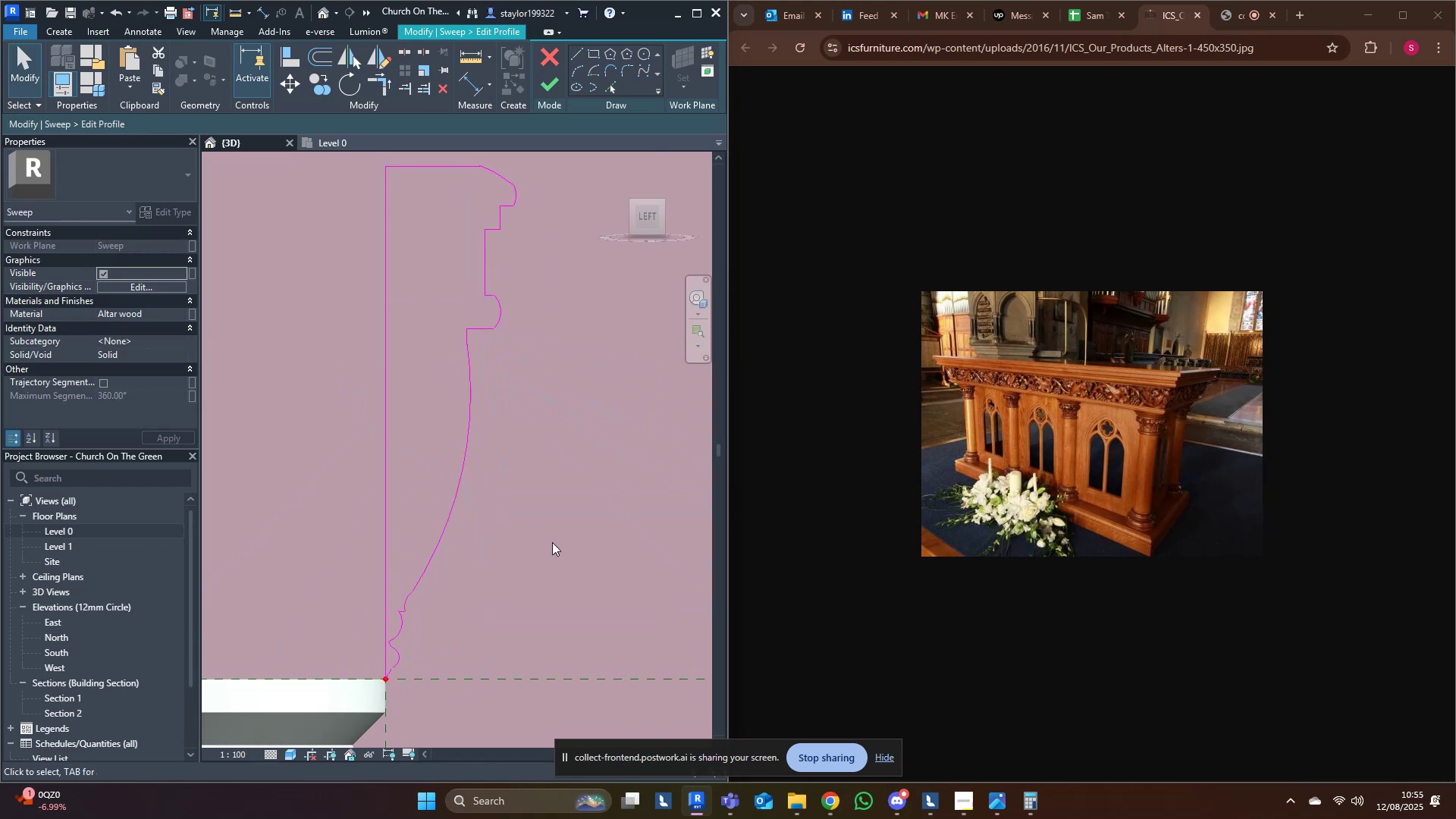 
scroll: coordinate [552, 540], scroll_direction: down, amount: 9.0
 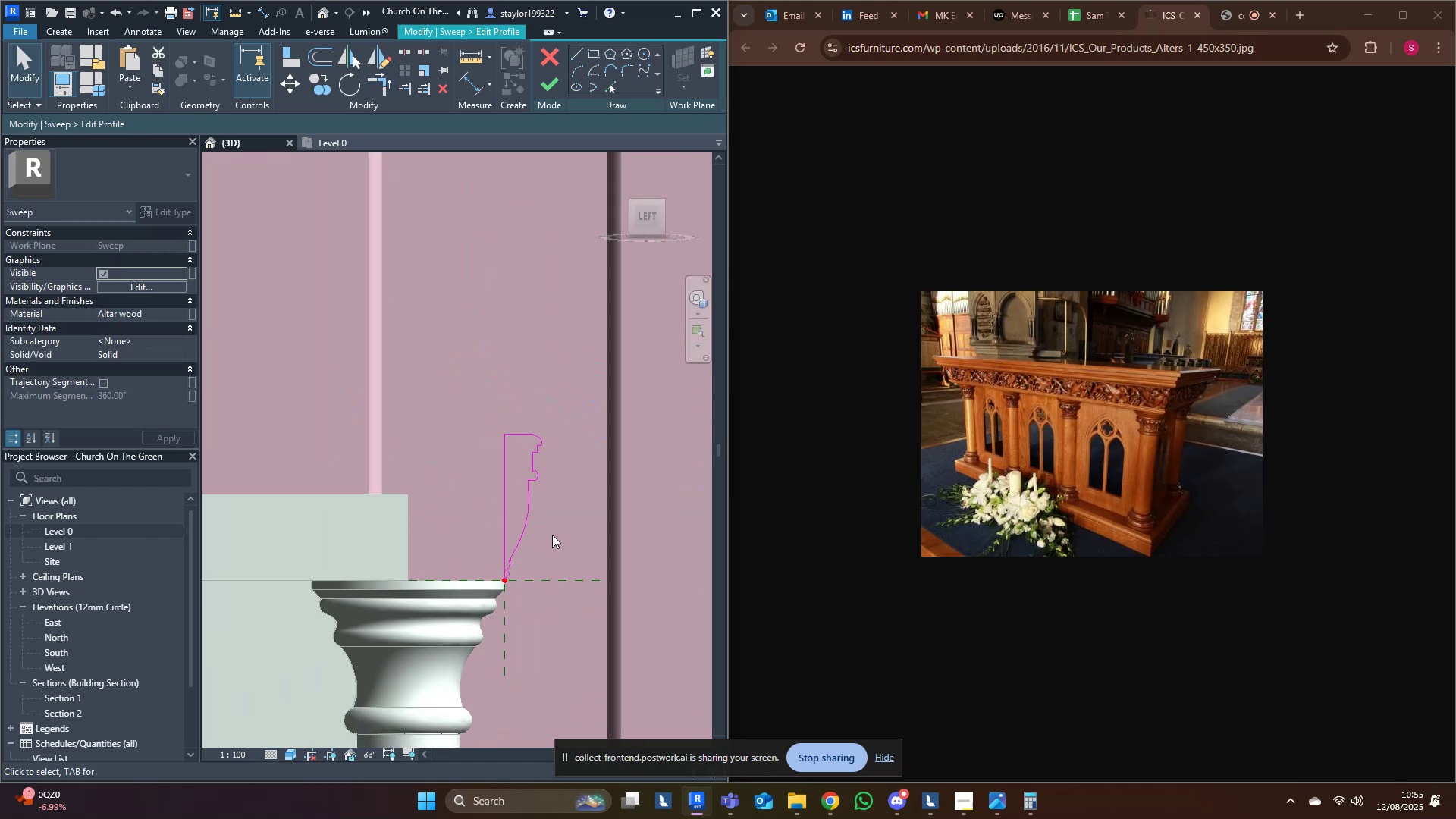 
scroll: coordinate [490, 541], scroll_direction: up, amount: 18.0
 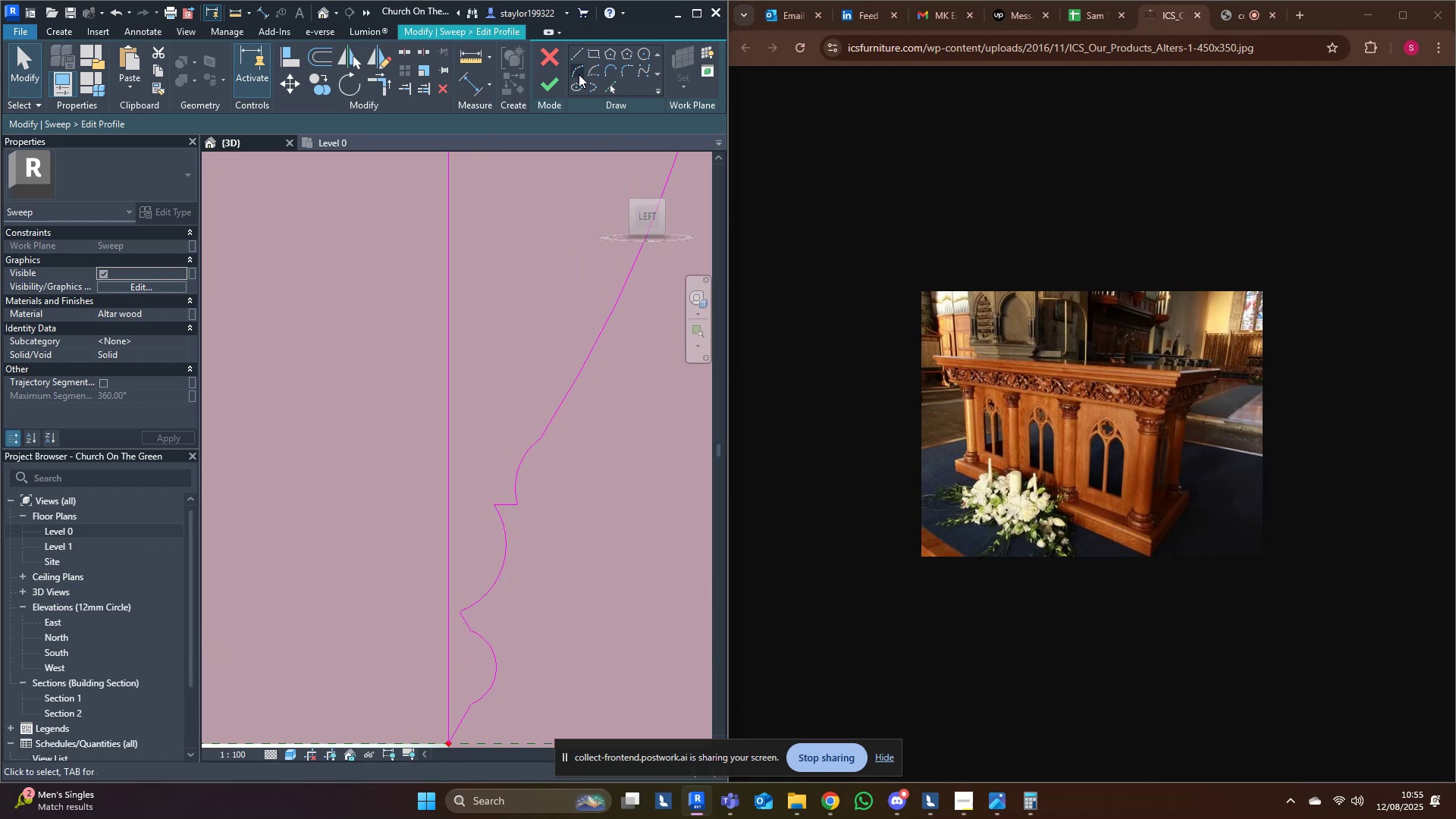 
wait(5.96)
 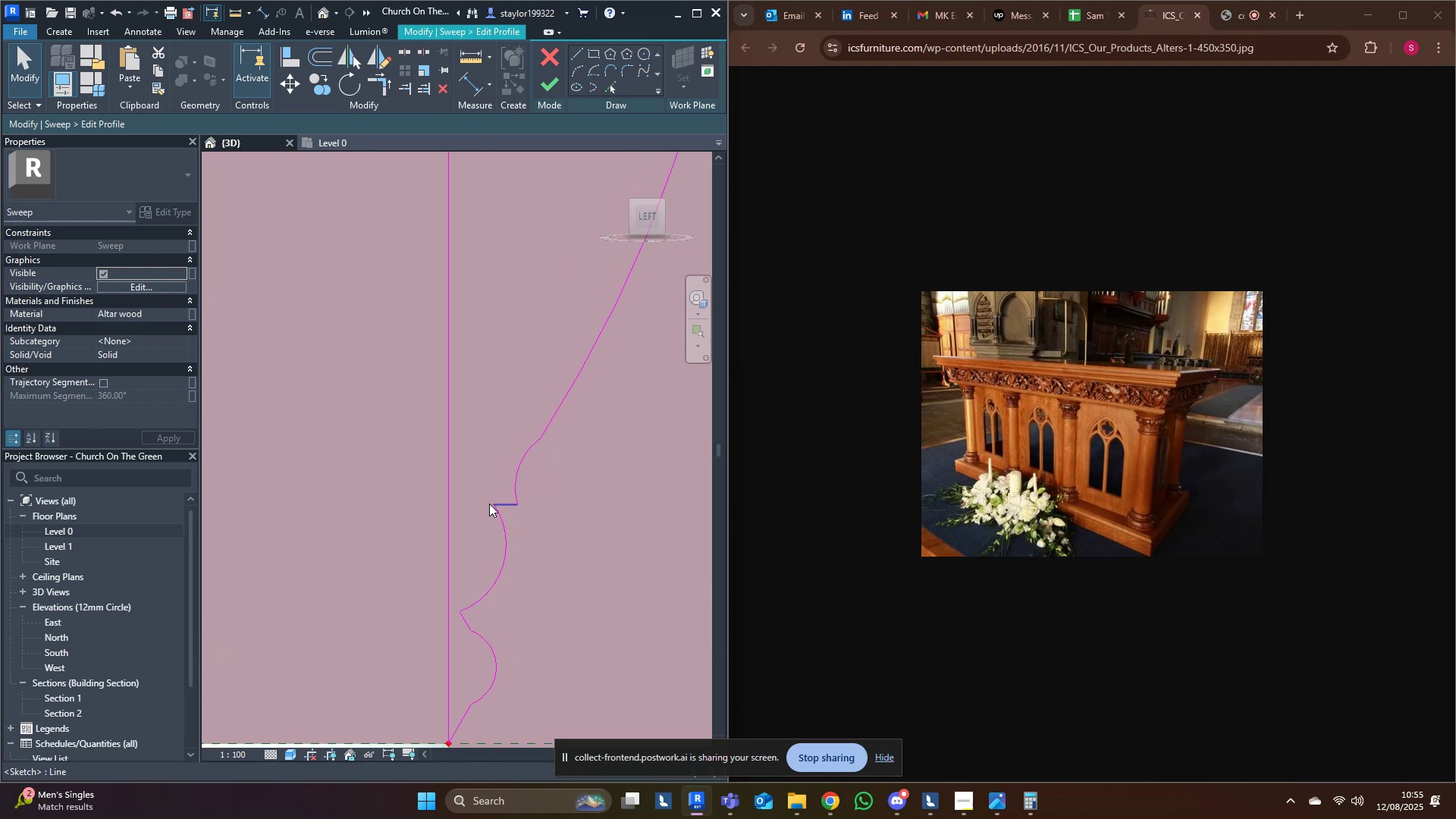 
left_click([571, 69])
 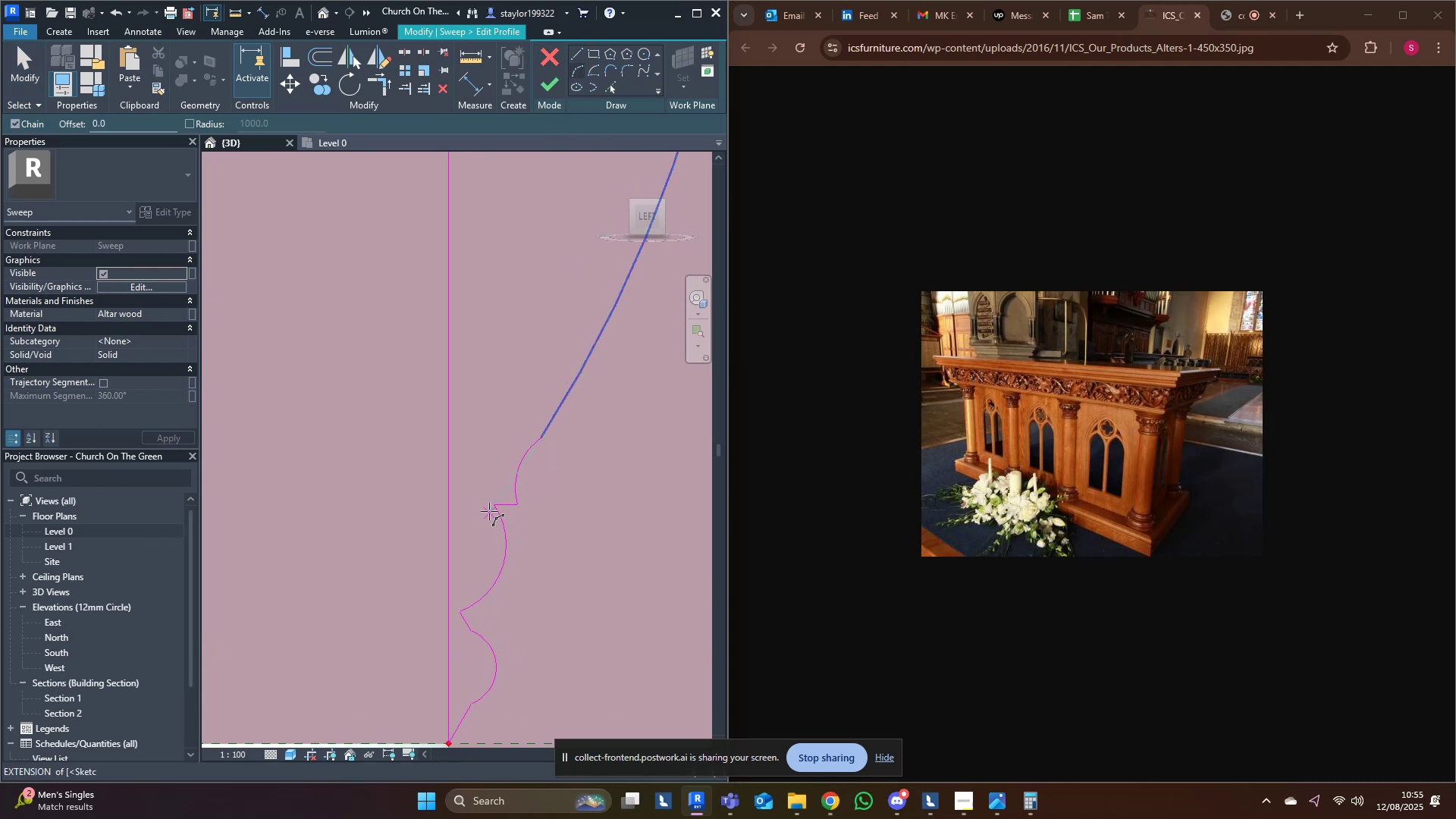 
left_click([491, 505])
 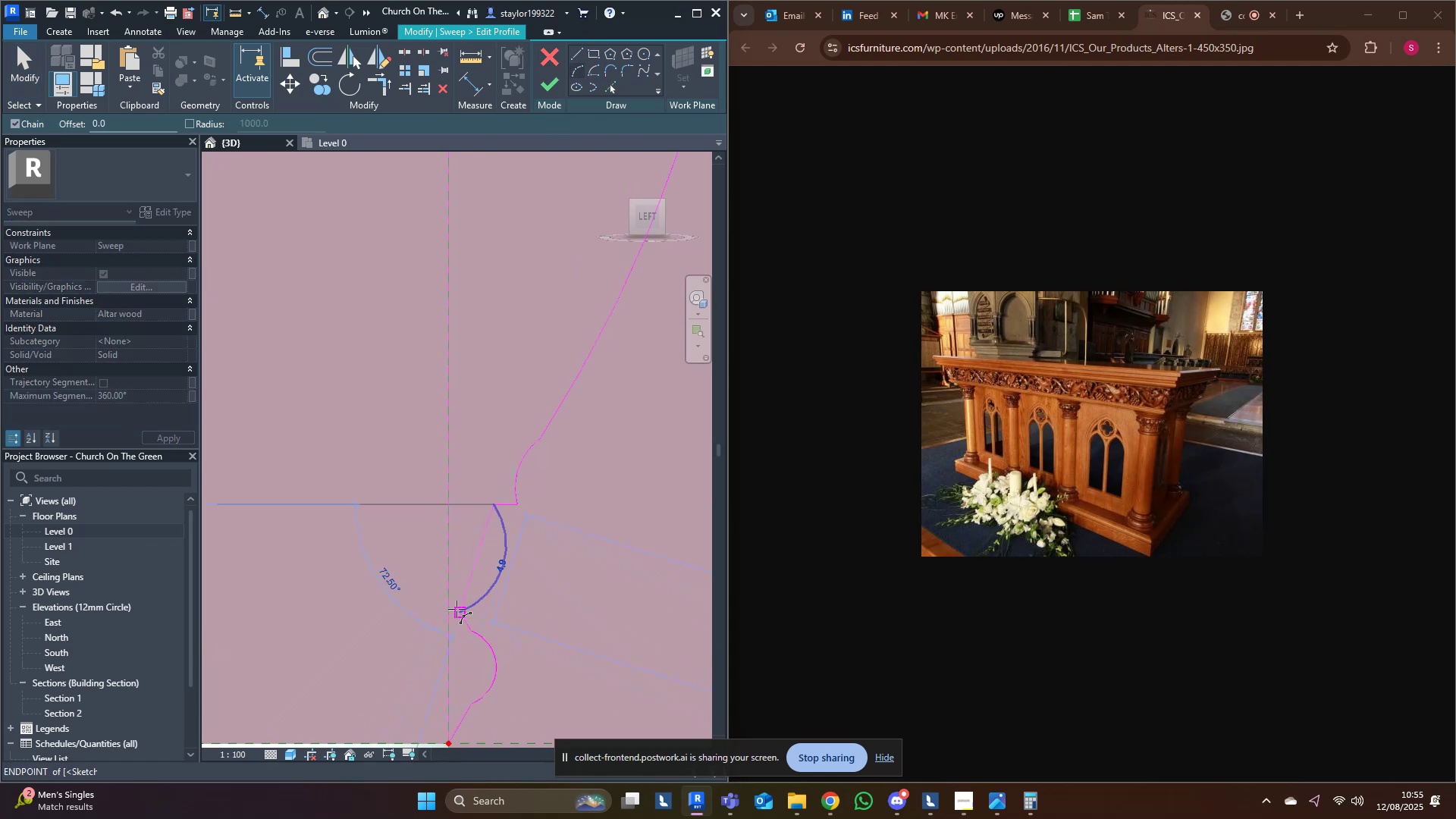 
left_click([457, 610])
 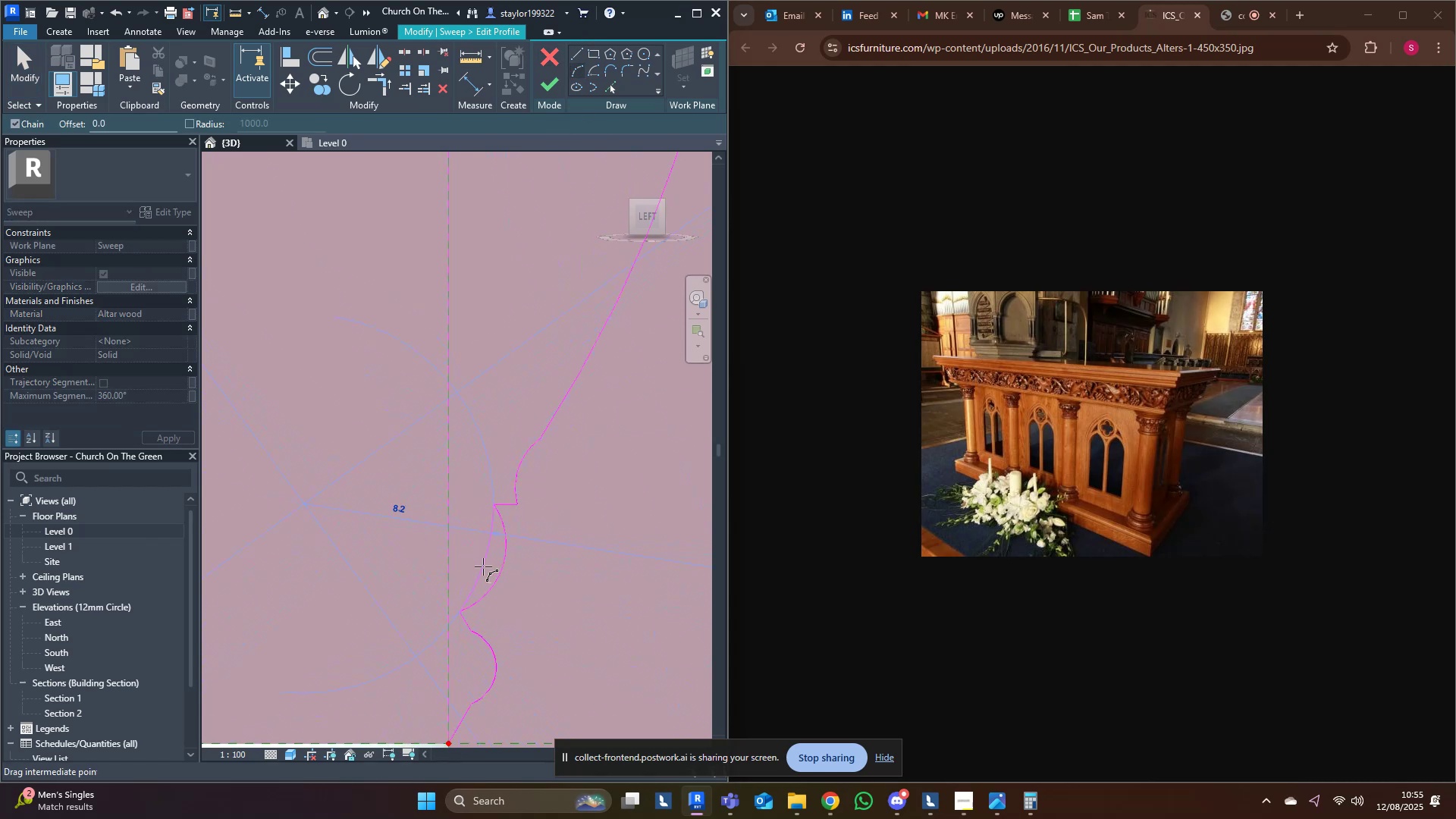 
left_click([483, 566])
 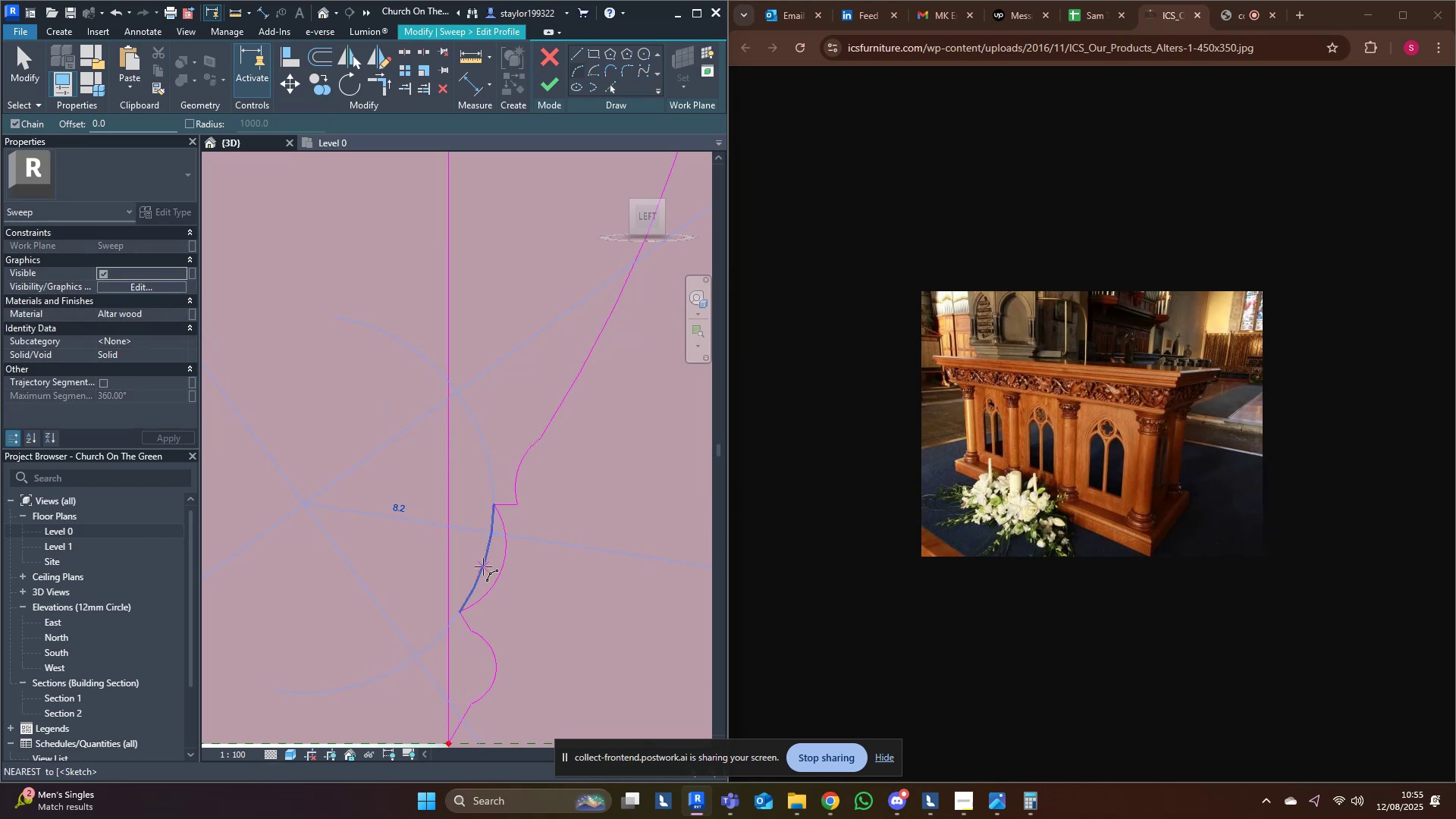 
key(Escape)
 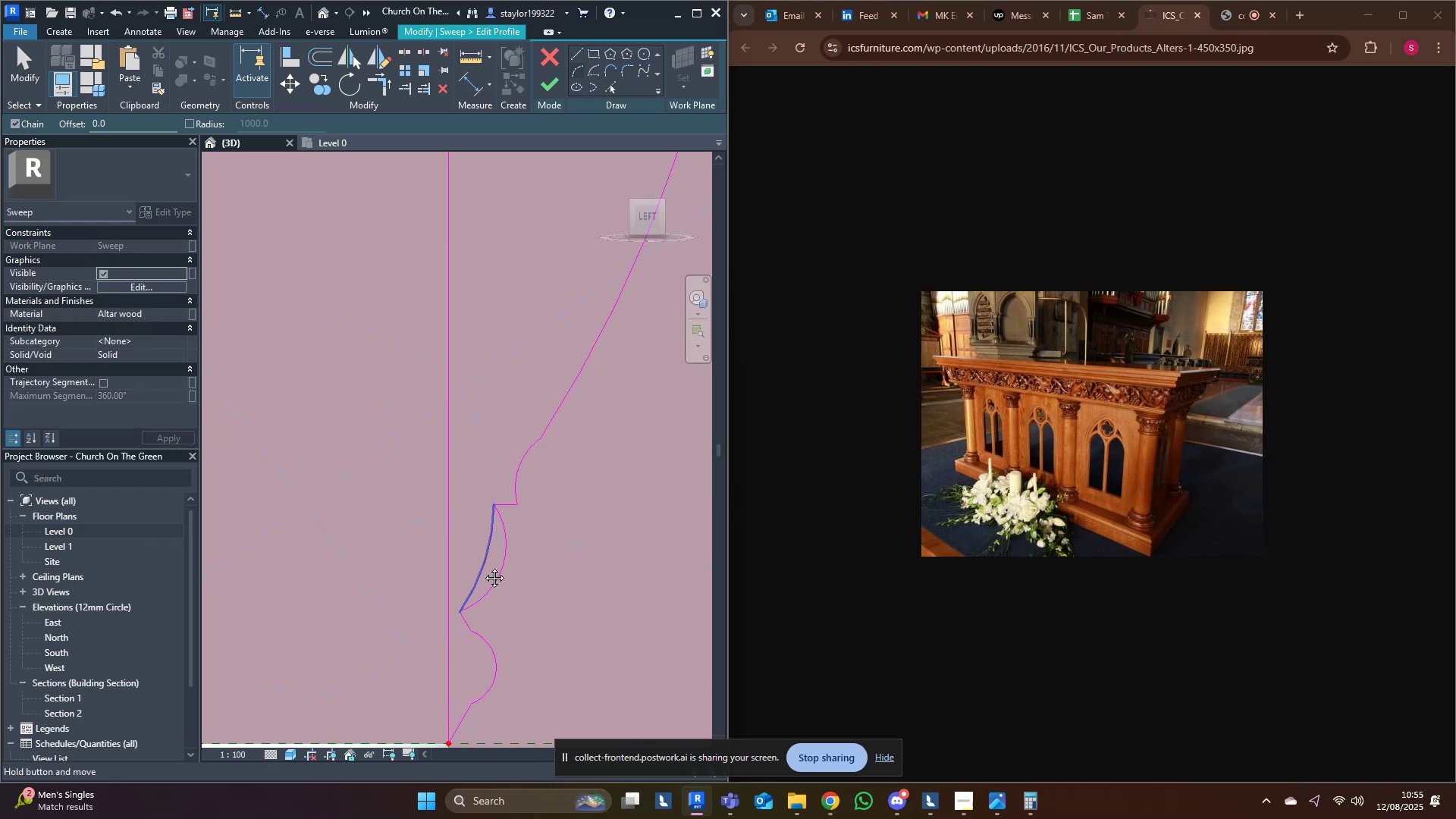 
middle_click([483, 566])
 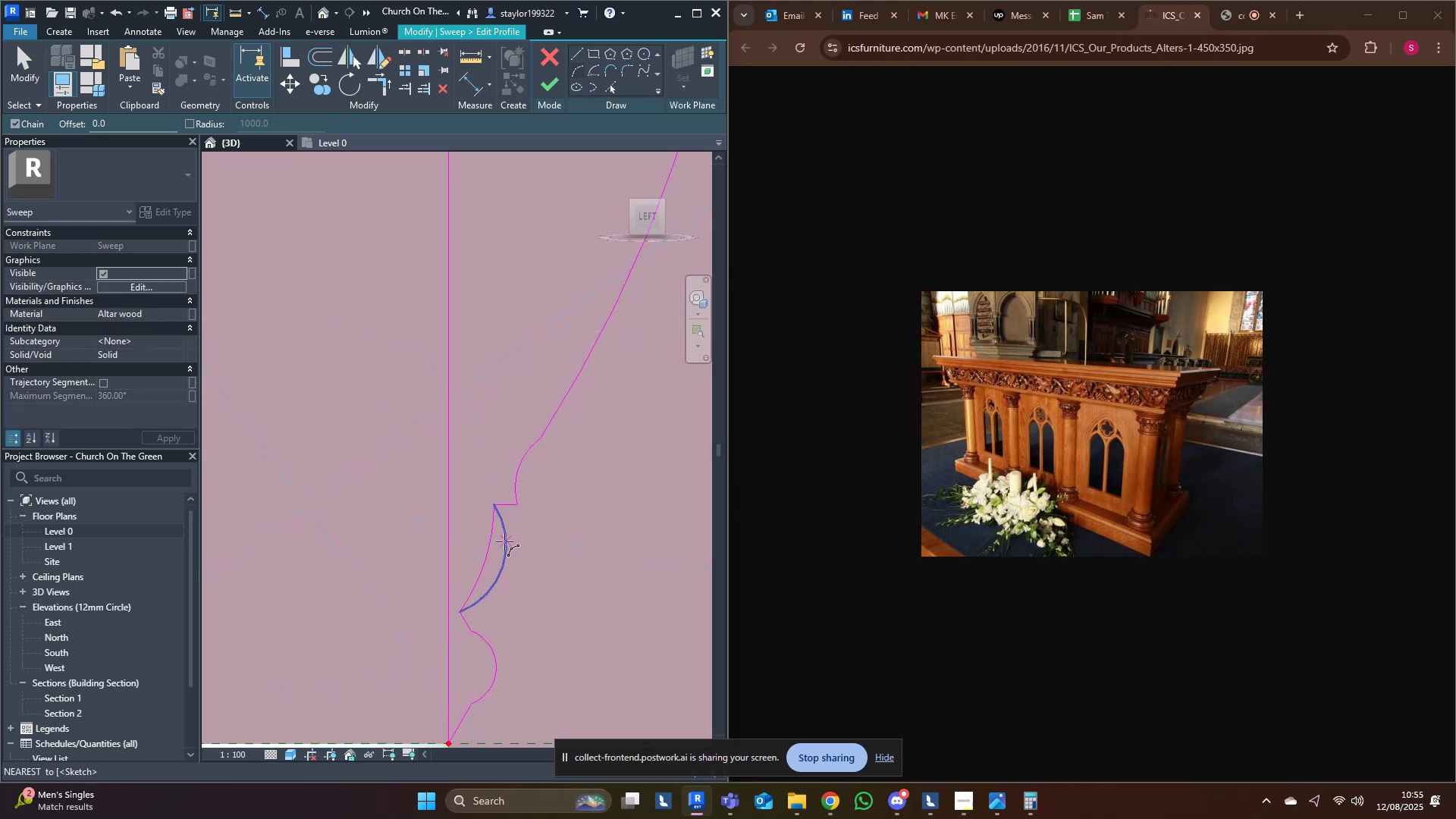 
key(M)
 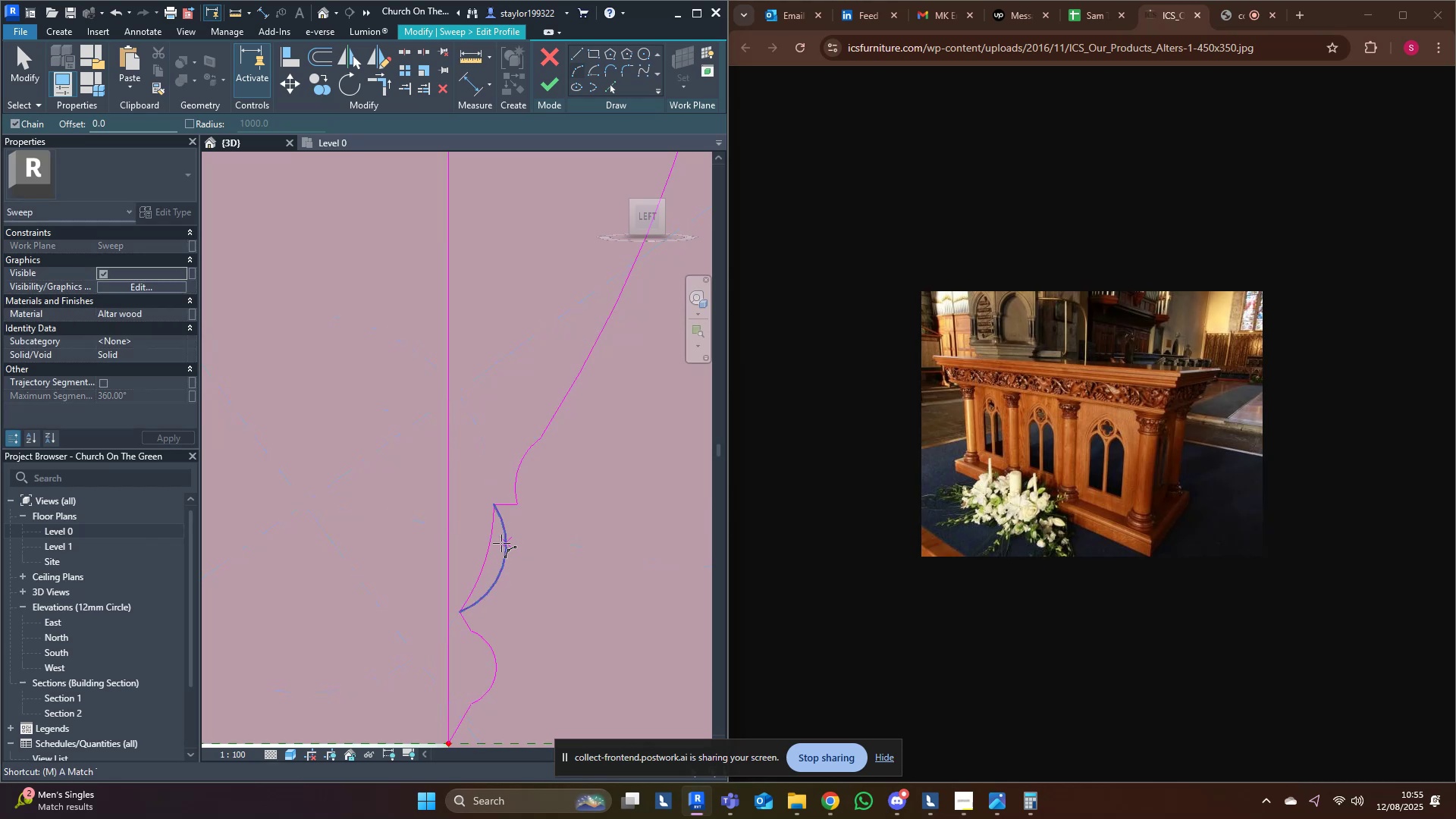 
key(Delete)
 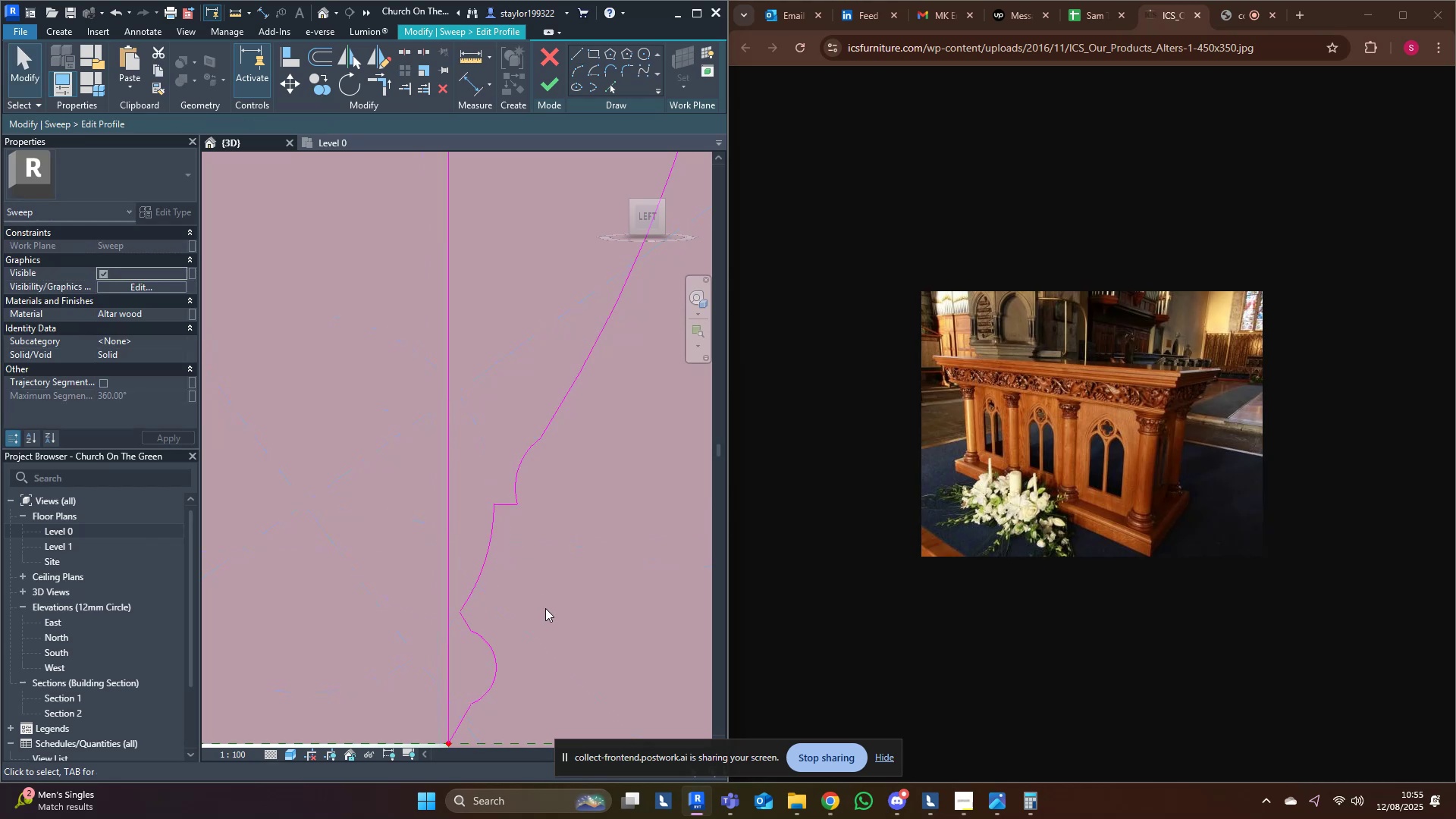 
double_click([545, 611])
 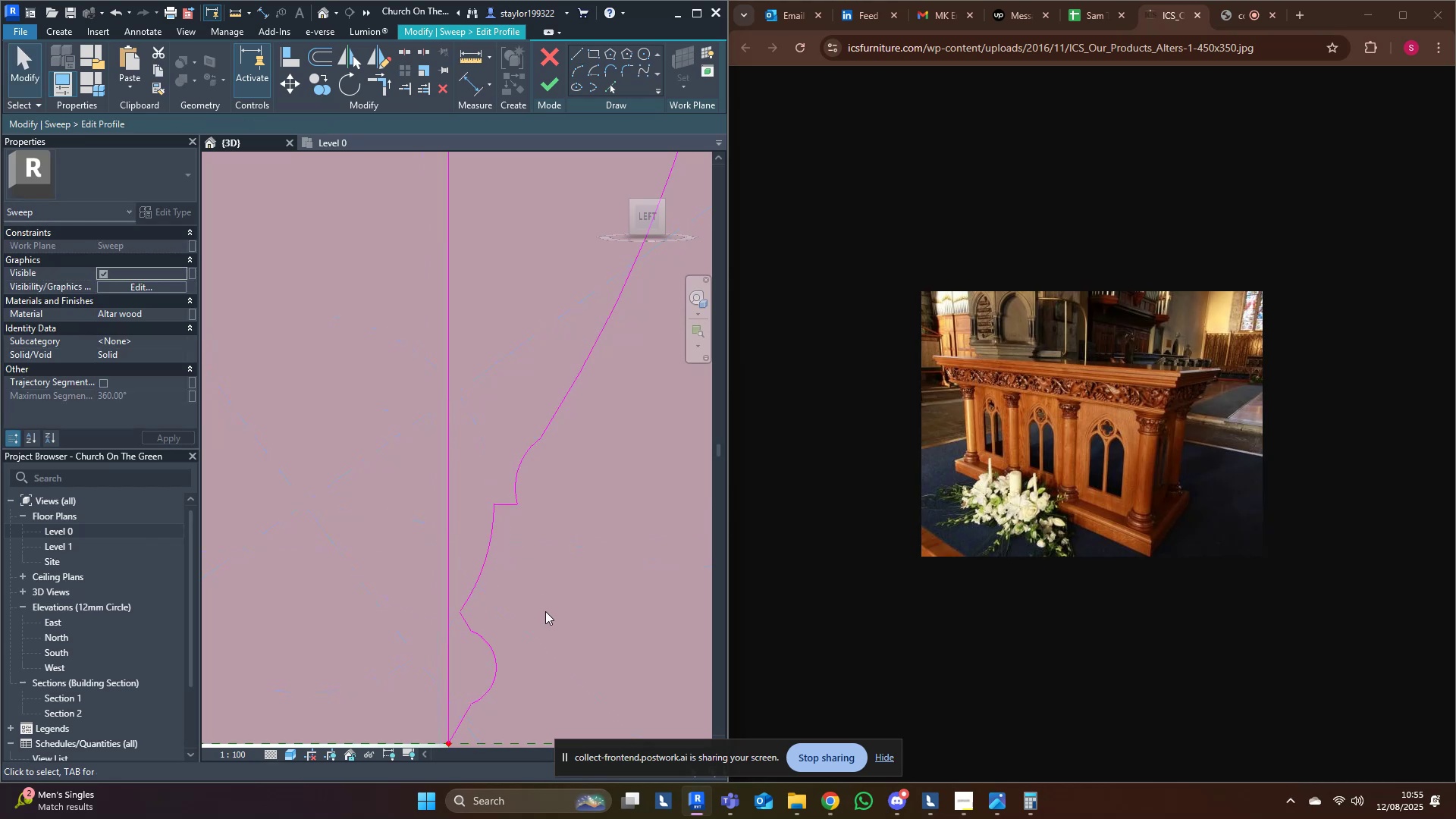 
scroll: coordinate [558, 610], scroll_direction: down, amount: 12.0
 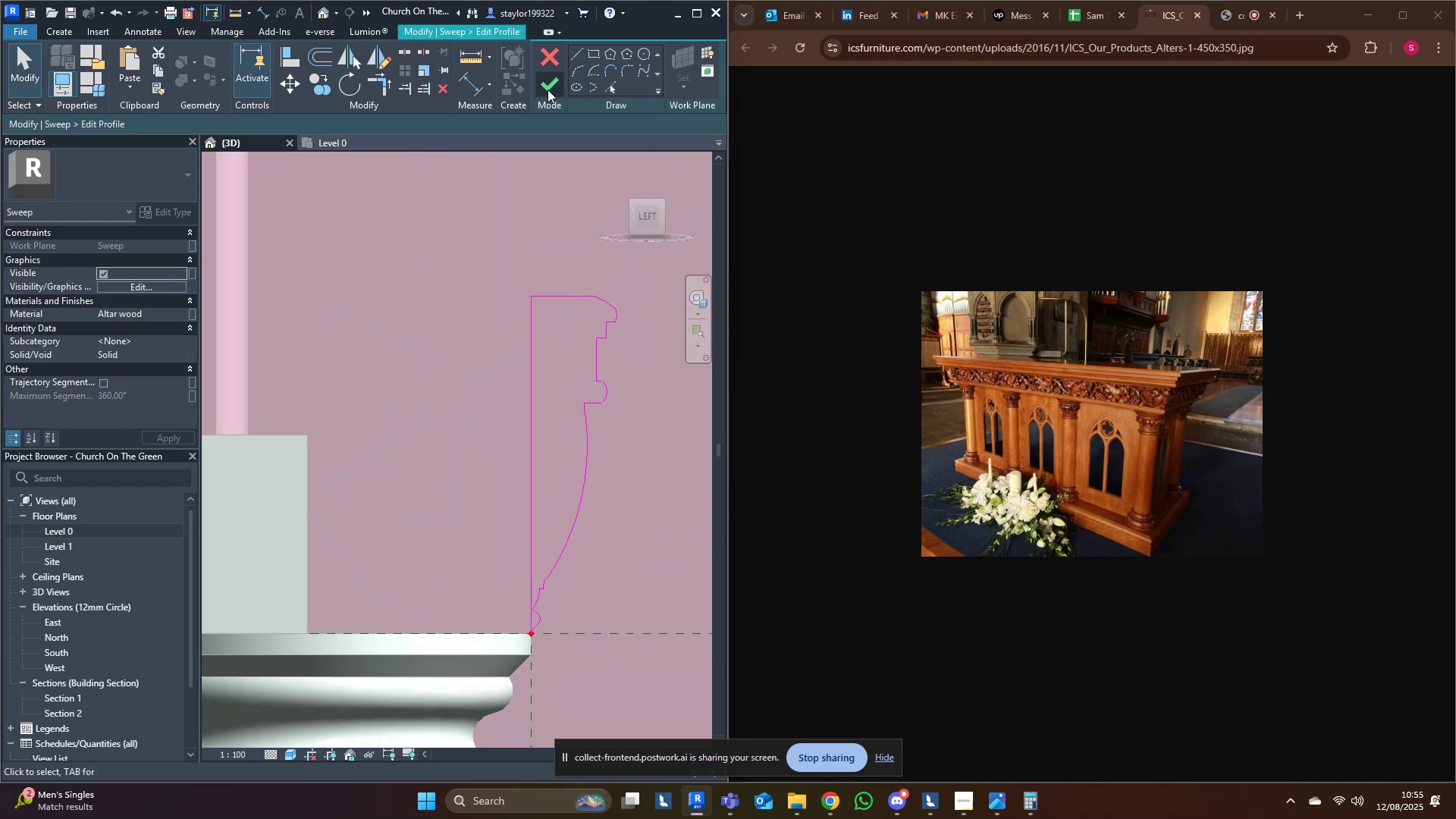 
left_click([551, 86])
 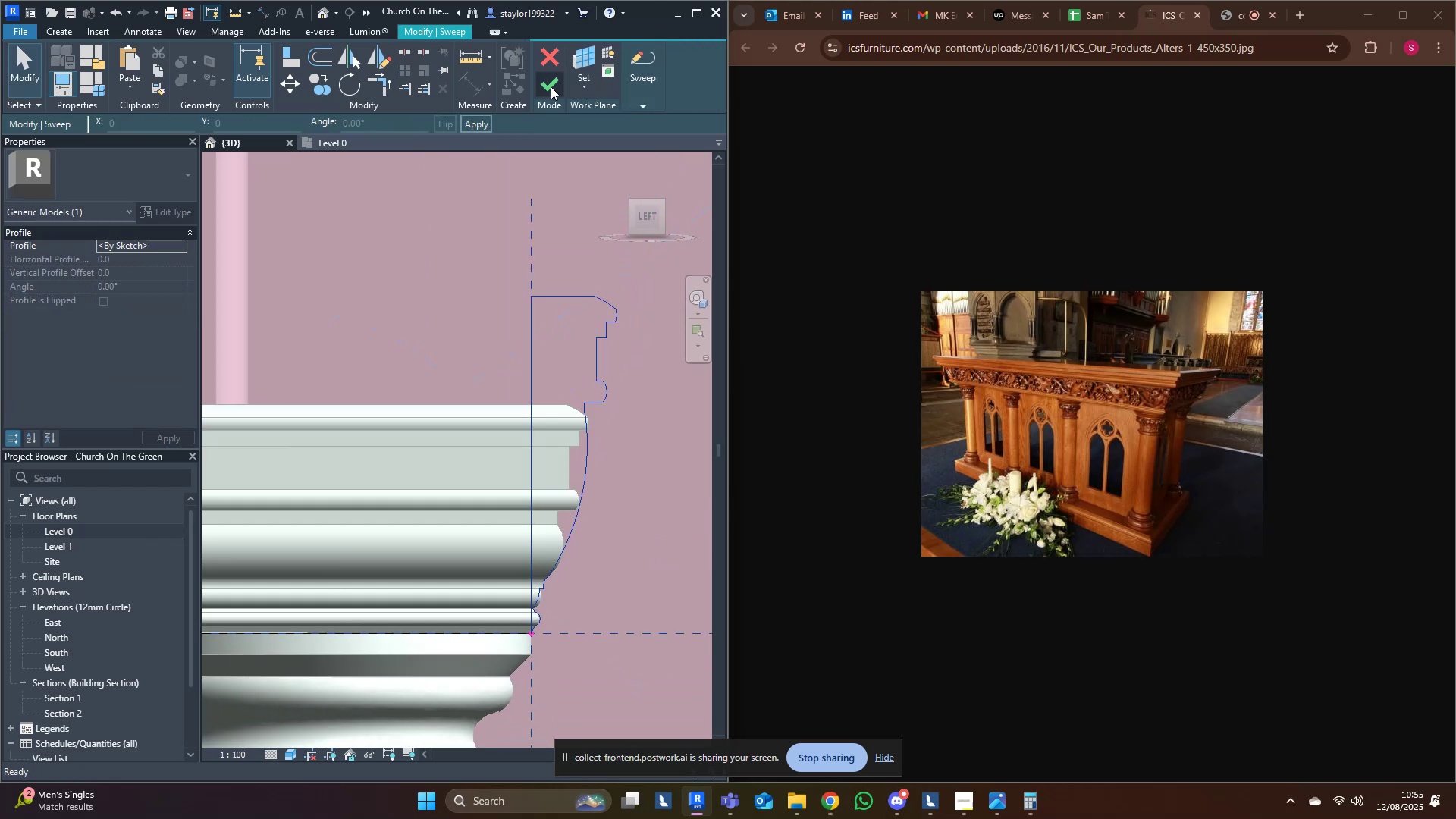 
left_click([551, 86])
 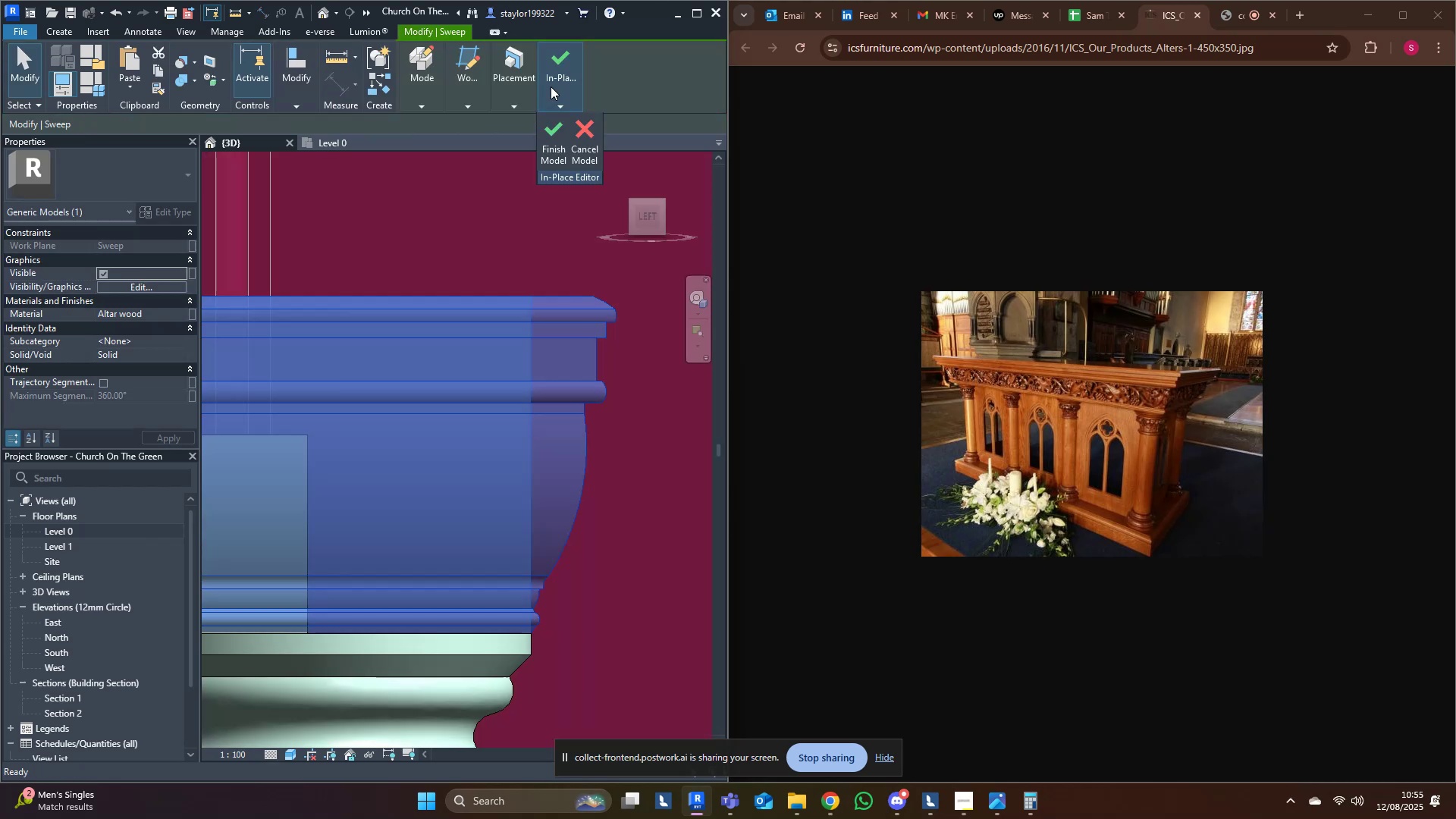 
key(Escape)
 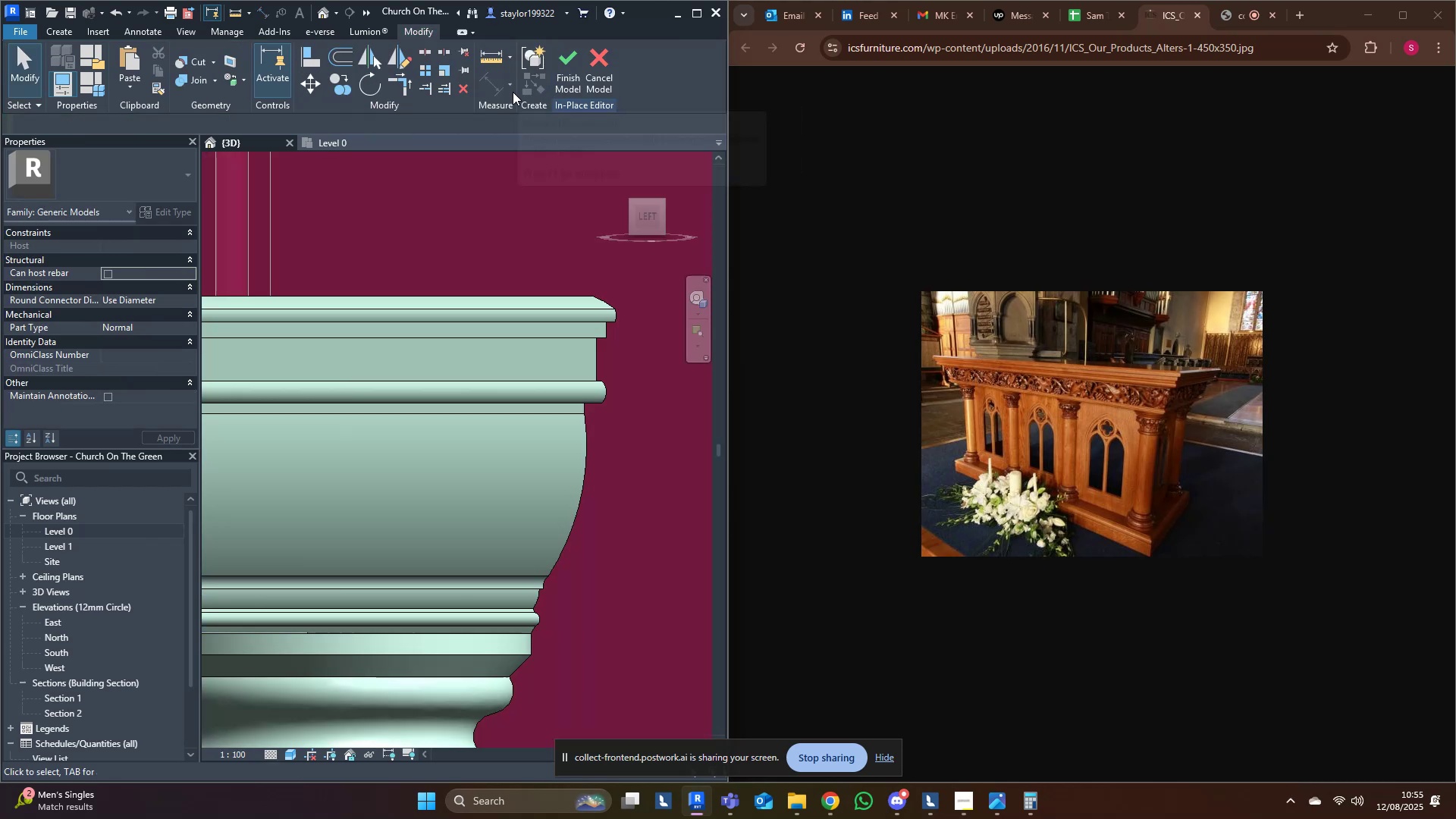 
scroll: coordinate [464, 332], scroll_direction: down, amount: 5.0
 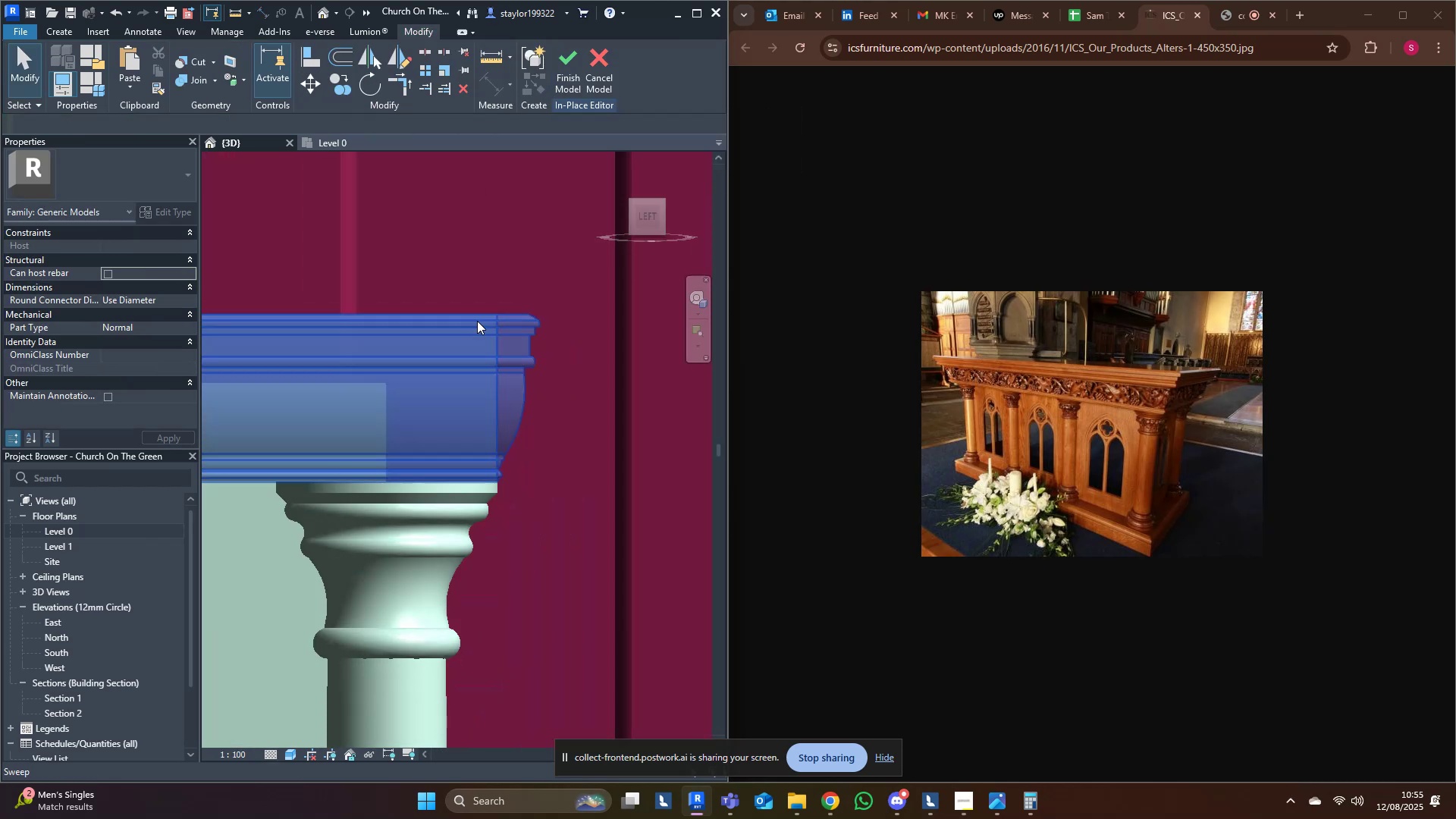 
double_click([477, 321])
 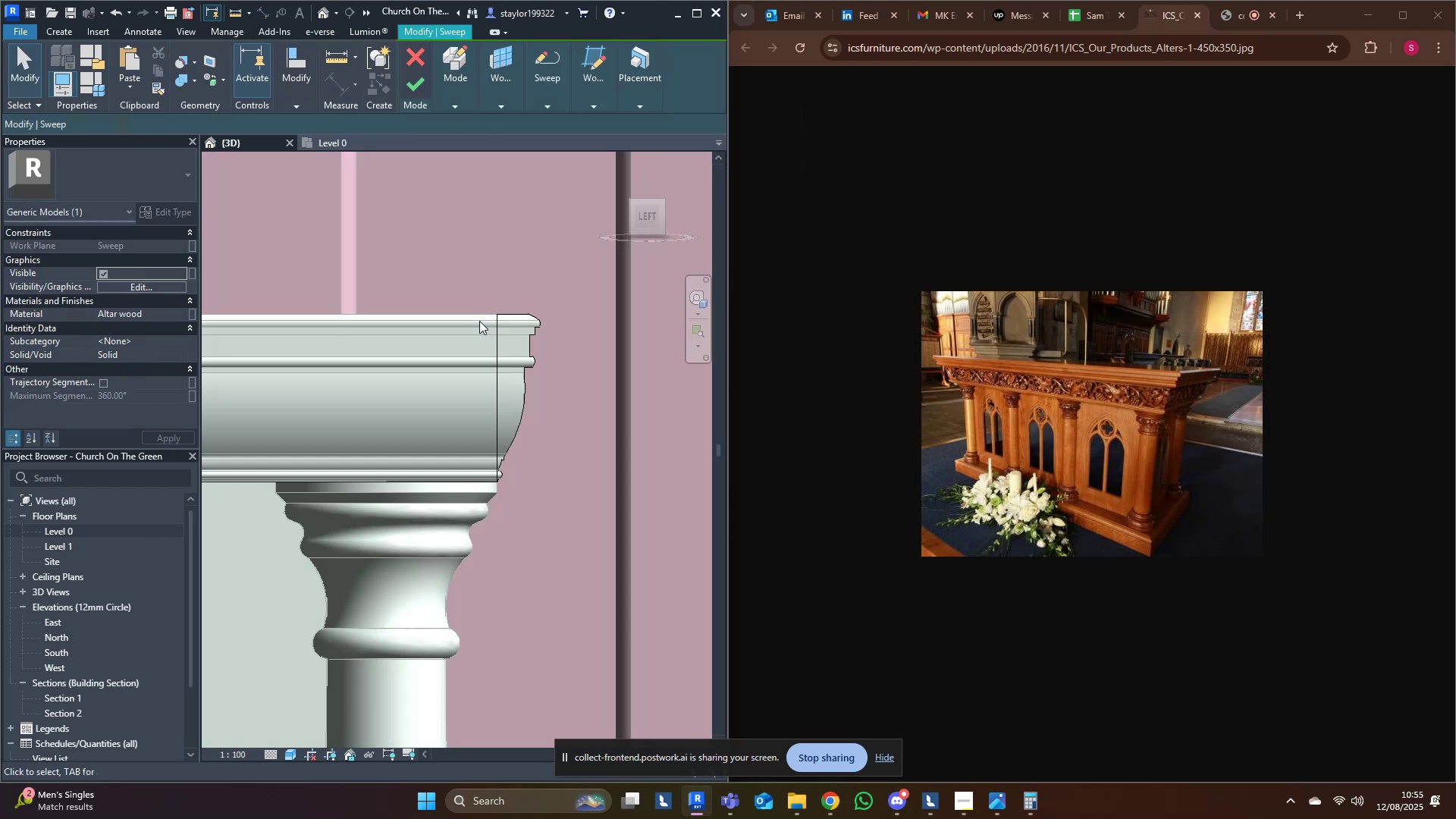 
scroll: coordinate [496, 318], scroll_direction: up, amount: 3.0
 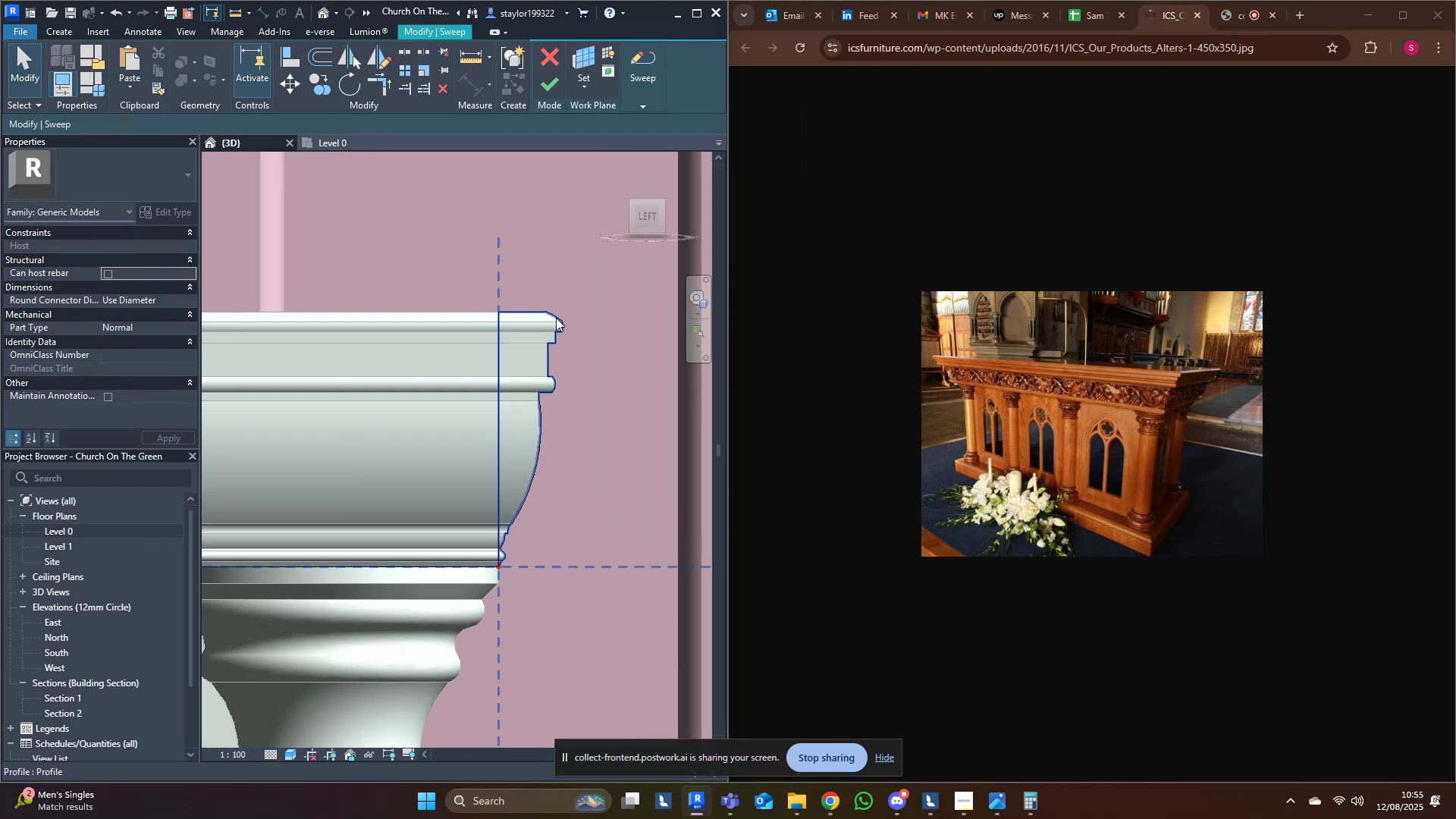 
double_click([555, 318])
 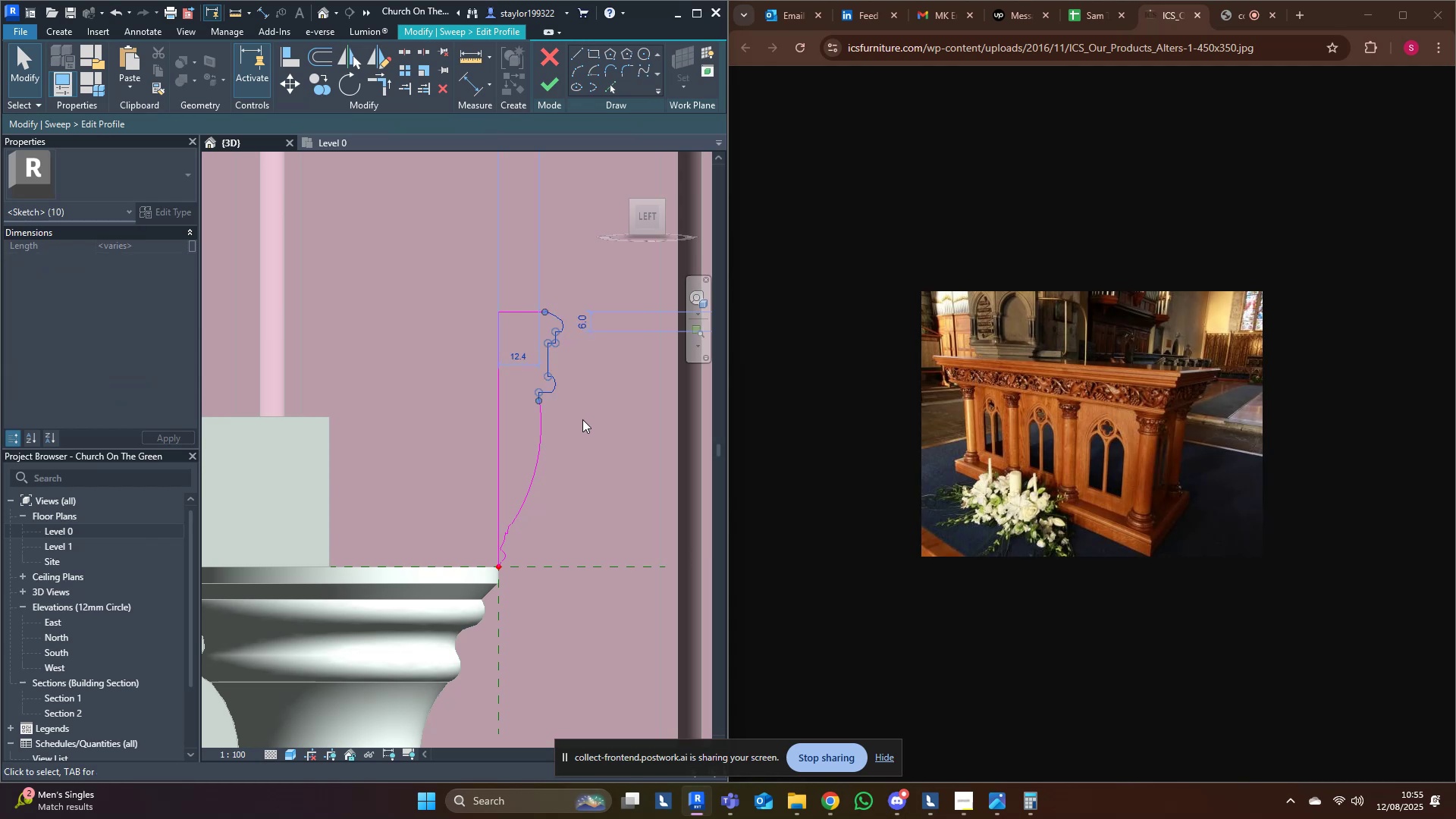 
type(mv)
 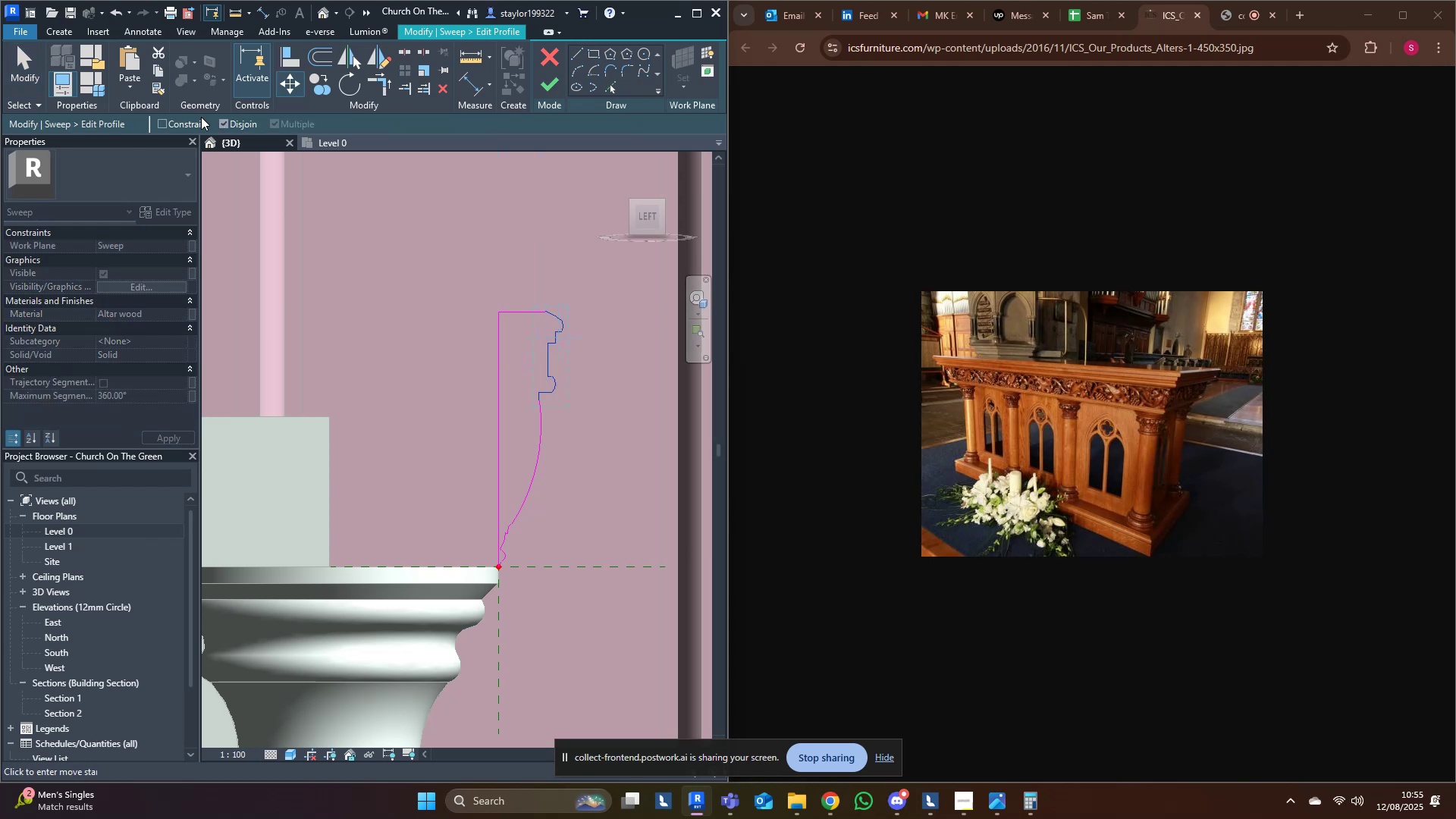 
scroll: coordinate [510, 441], scroll_direction: up, amount: 5.0
 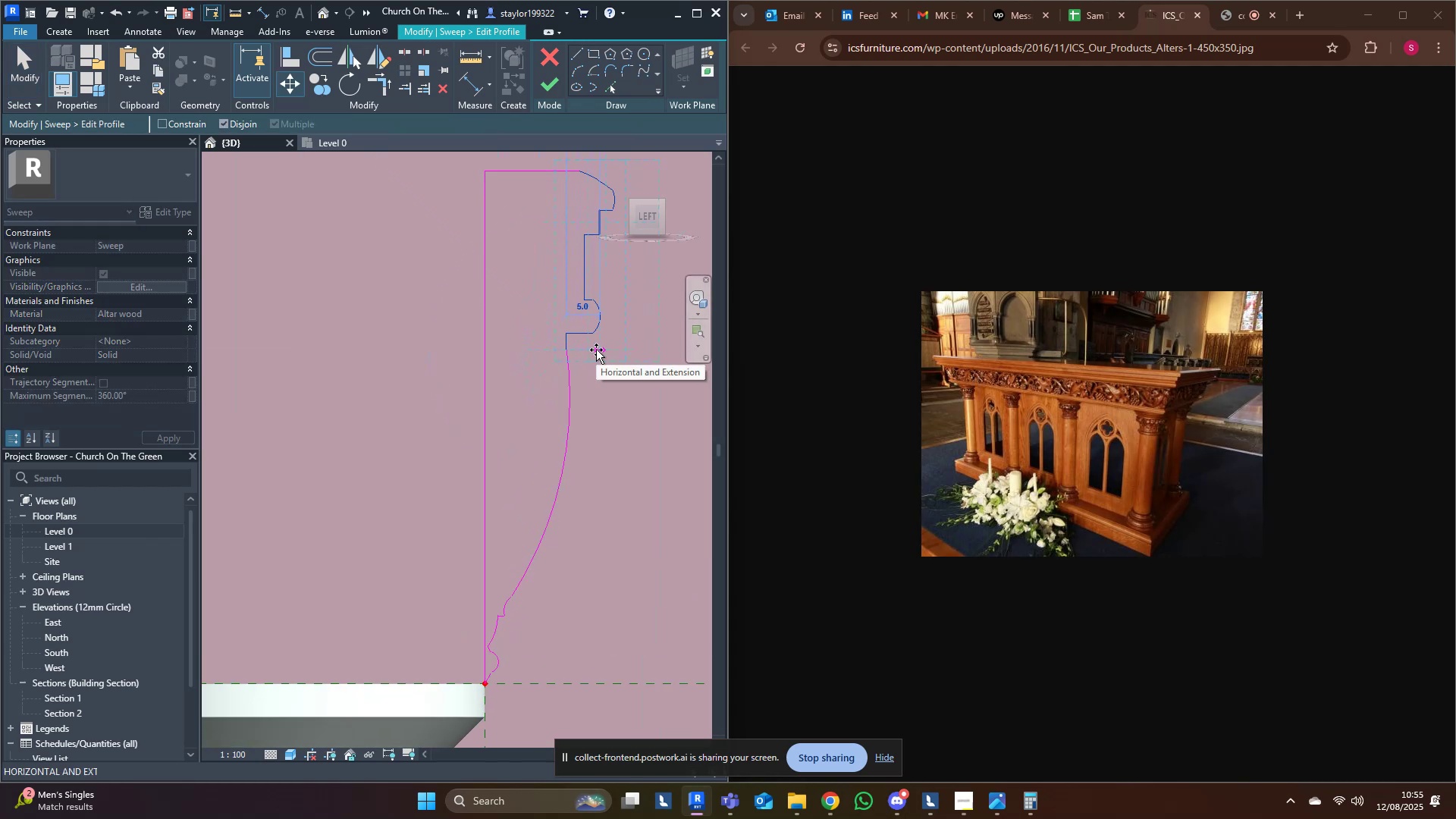 
left_click([596, 350])
 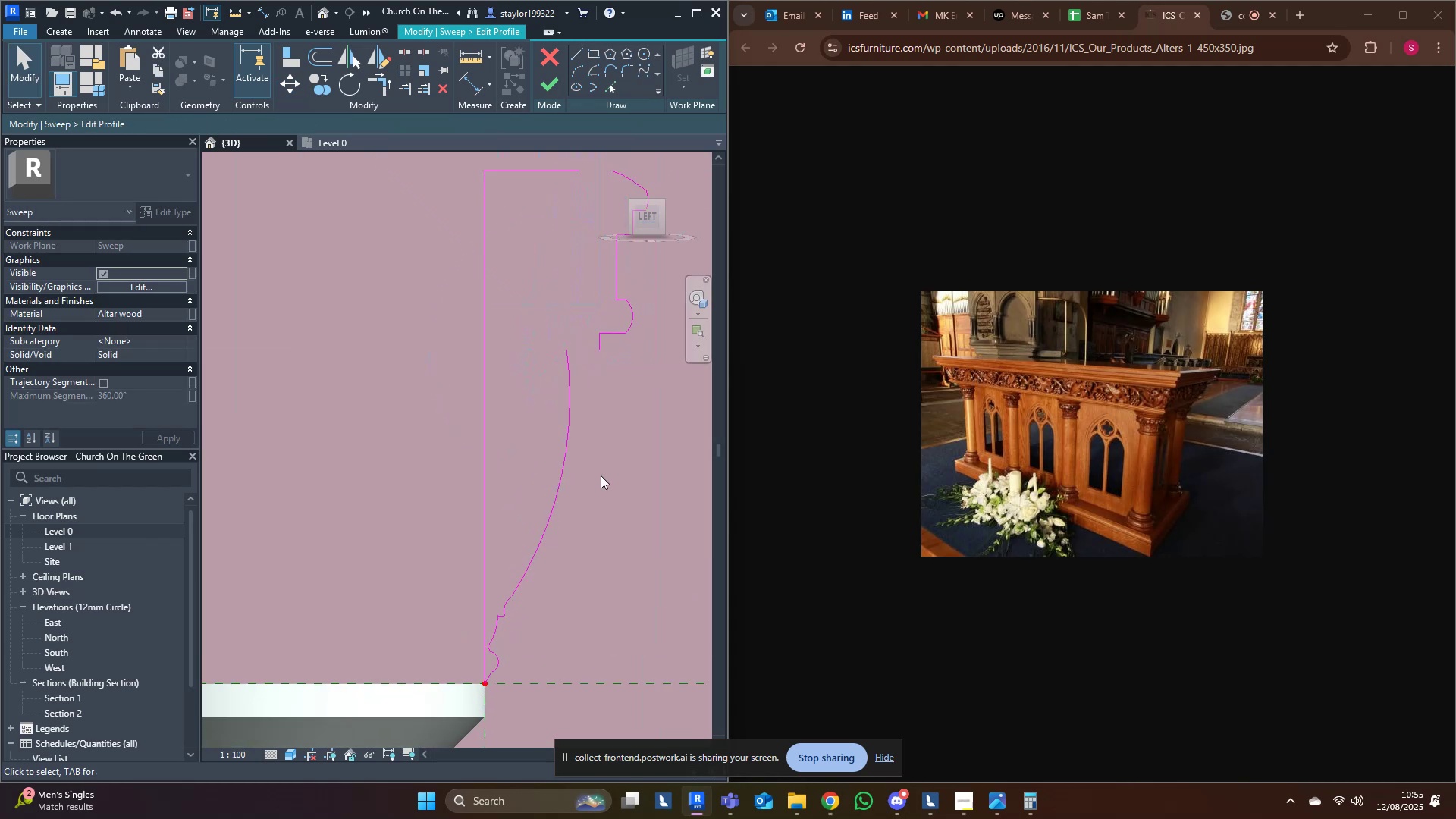 
triple_click([562, 417])
 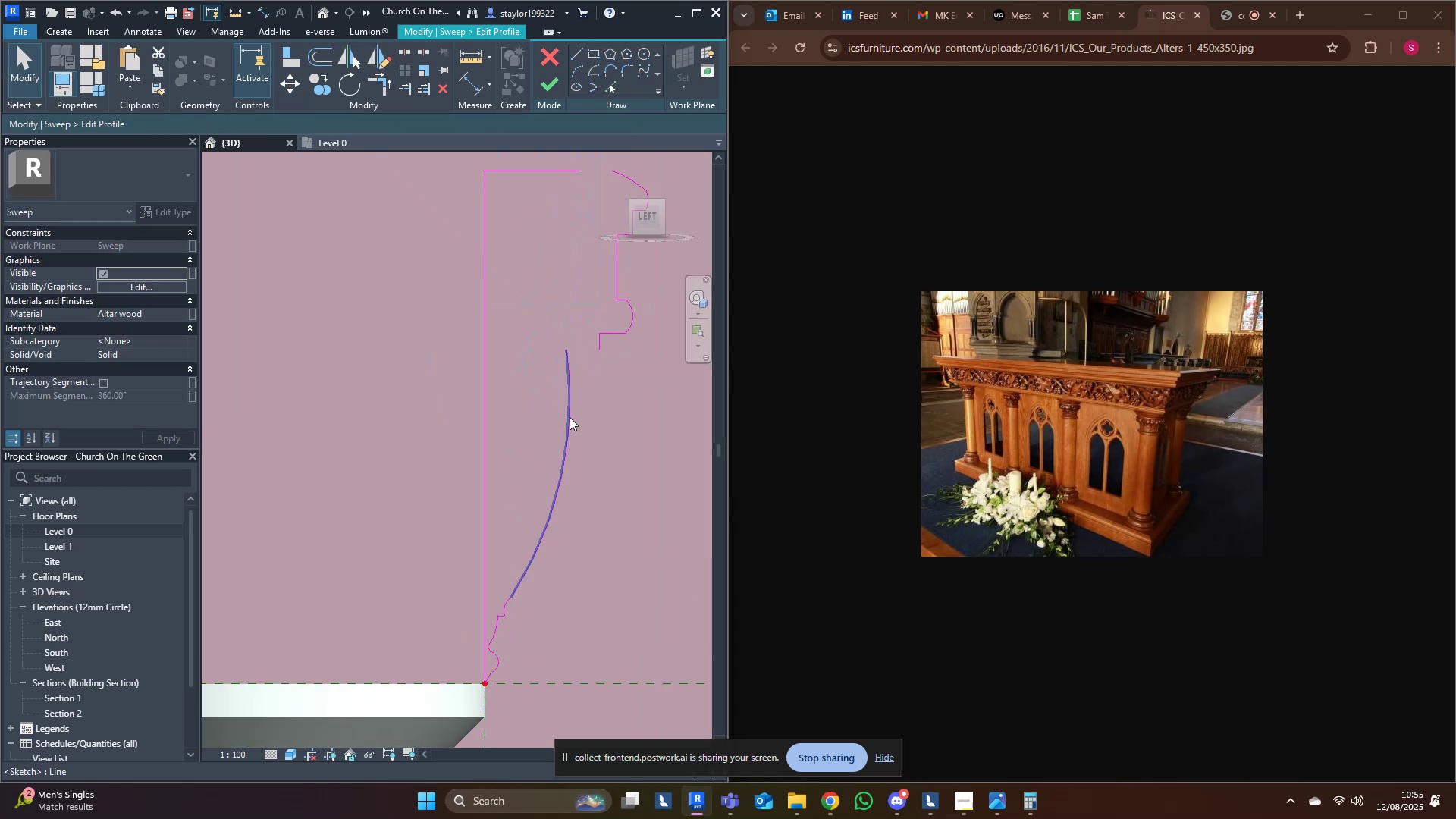 
triple_click([571, 417])
 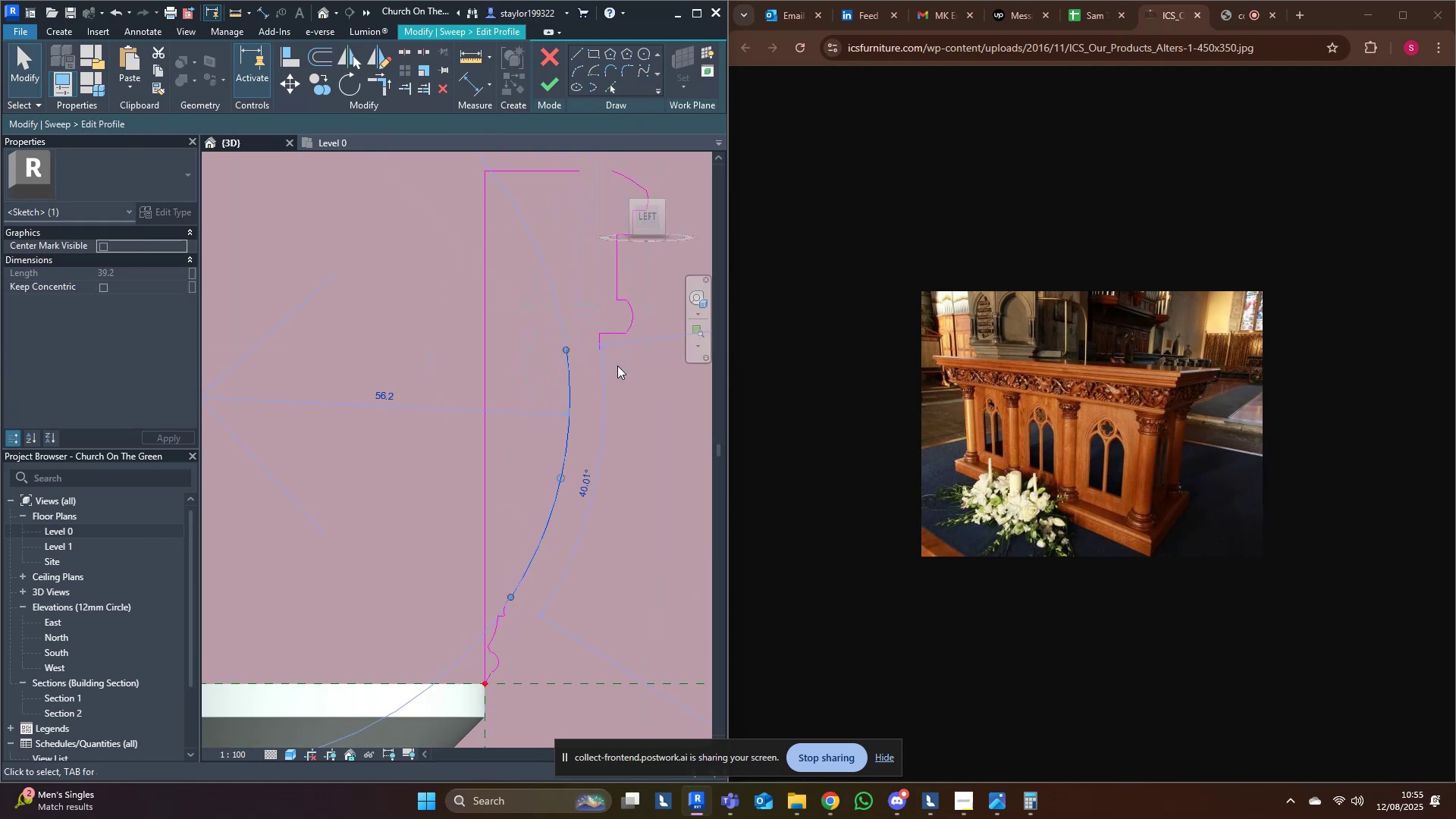 
key(Delete)
 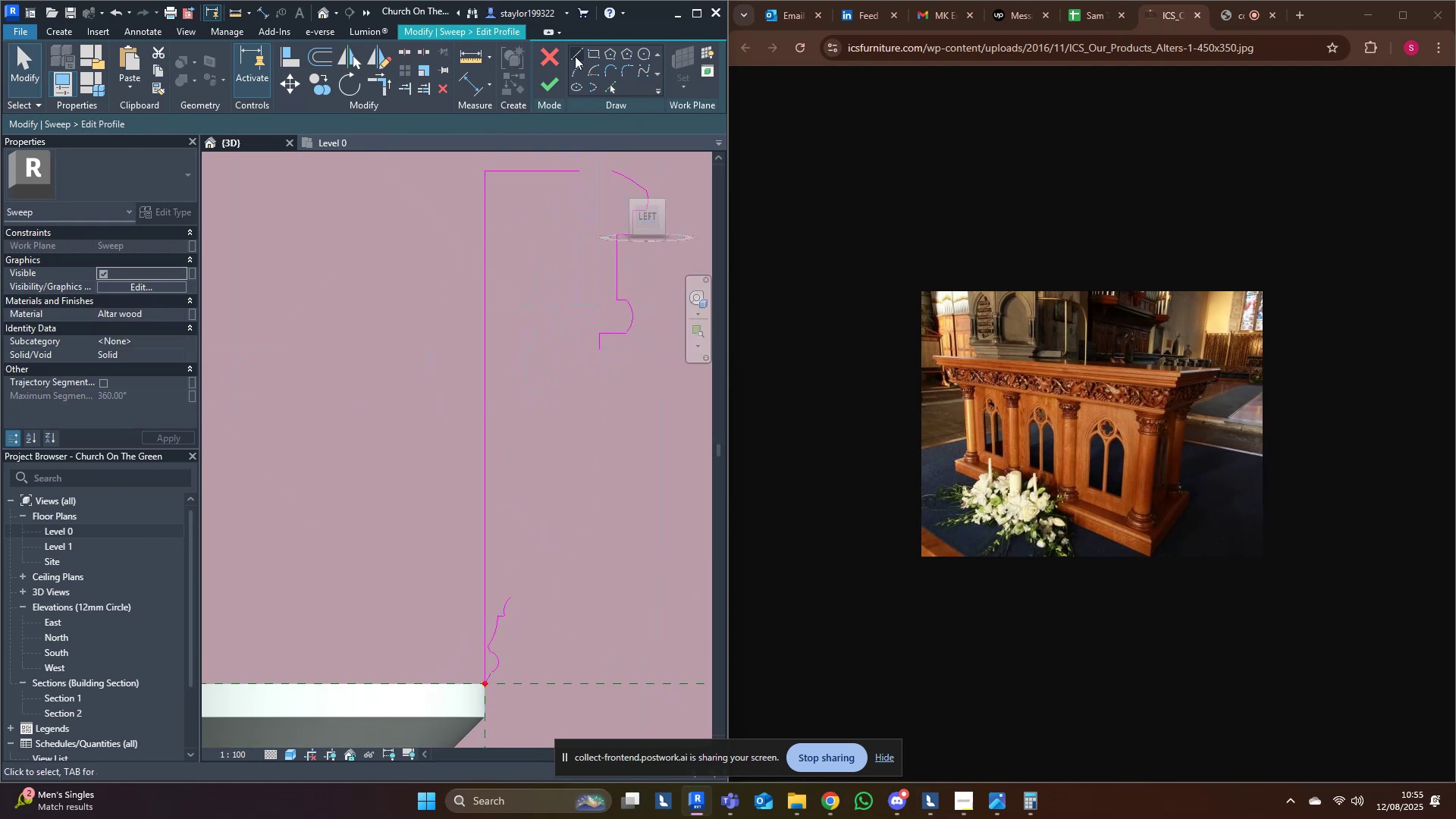 
left_click([578, 69])
 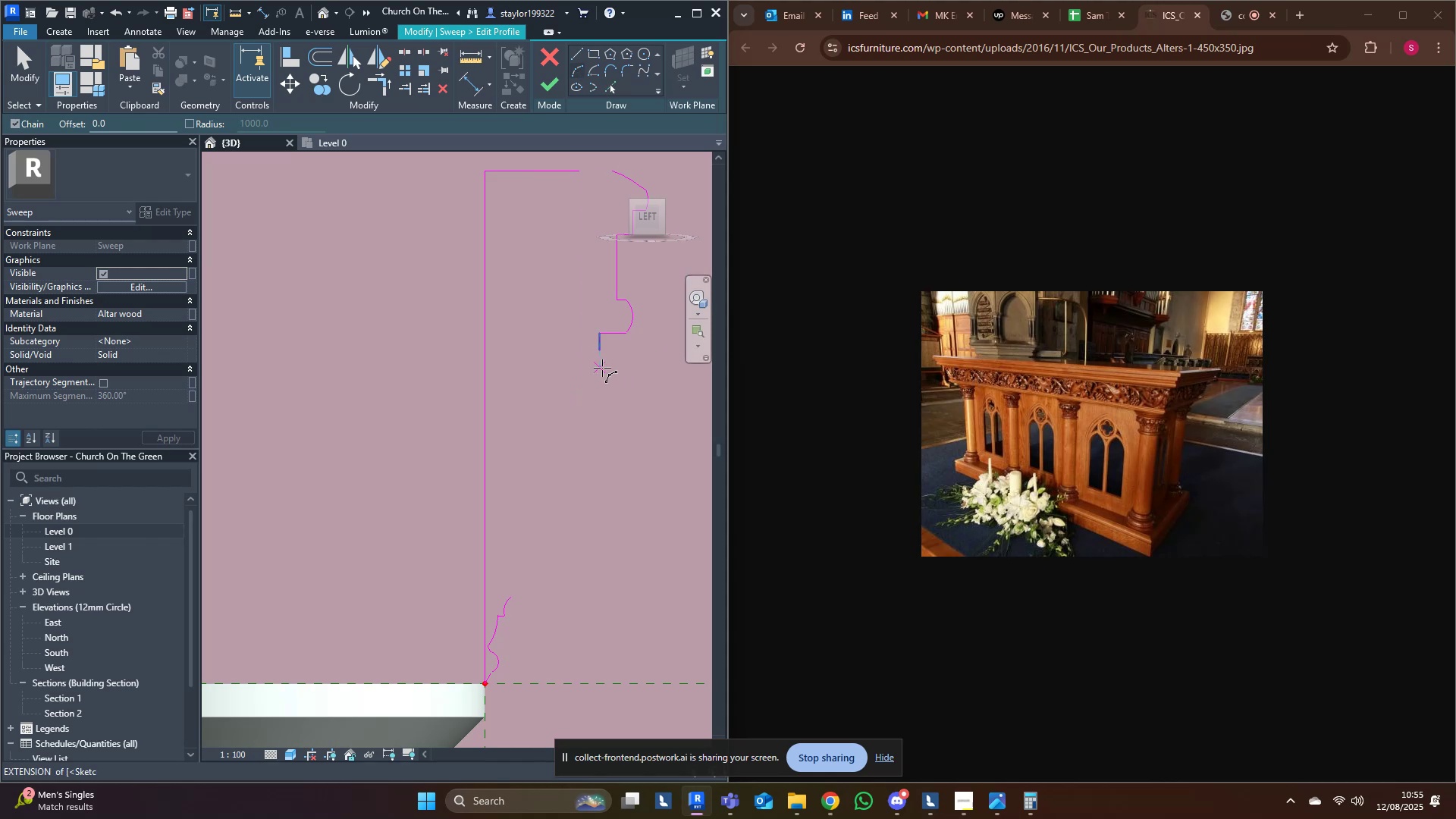 
left_click([600, 349])
 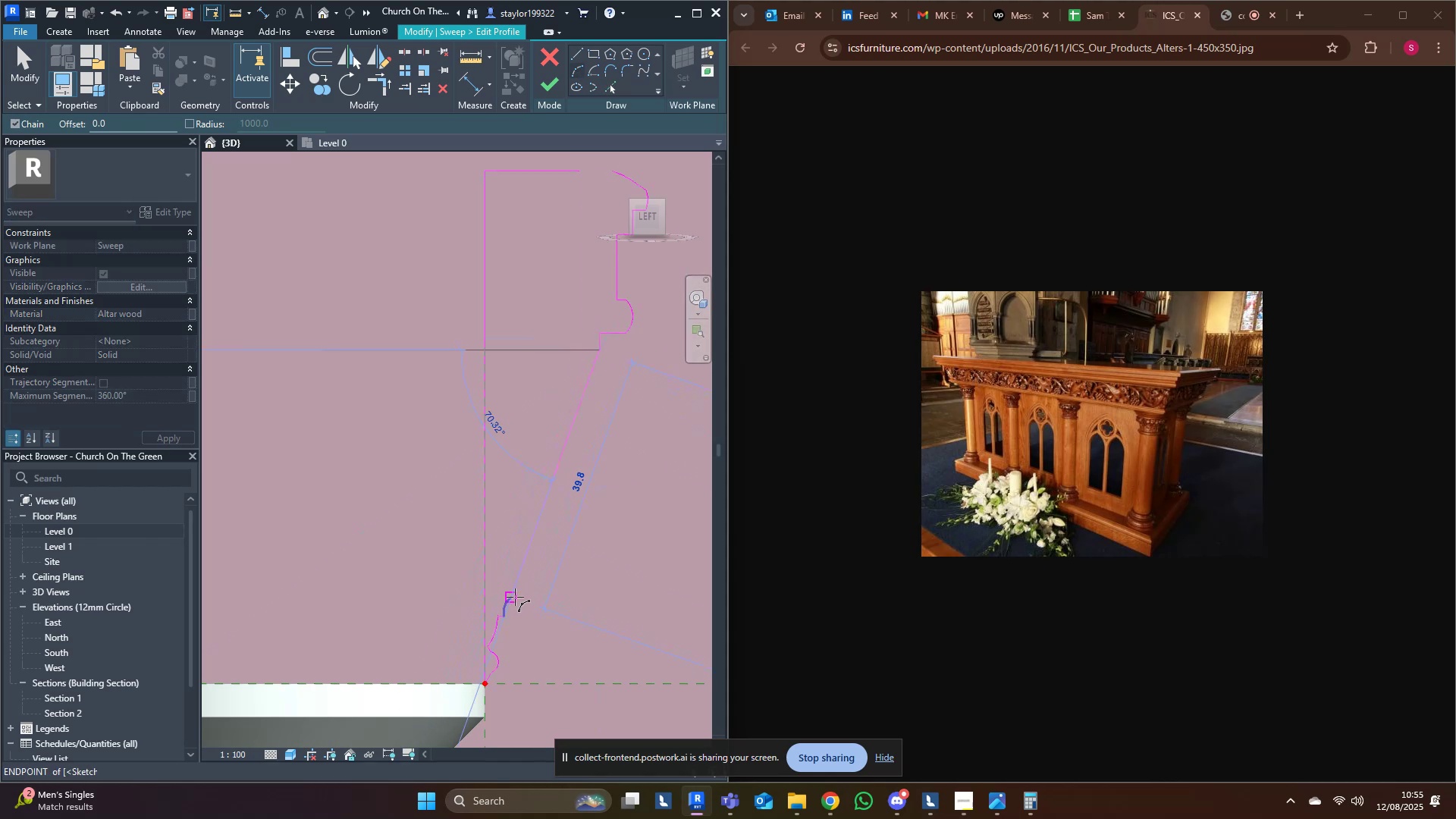 
left_click([515, 597])
 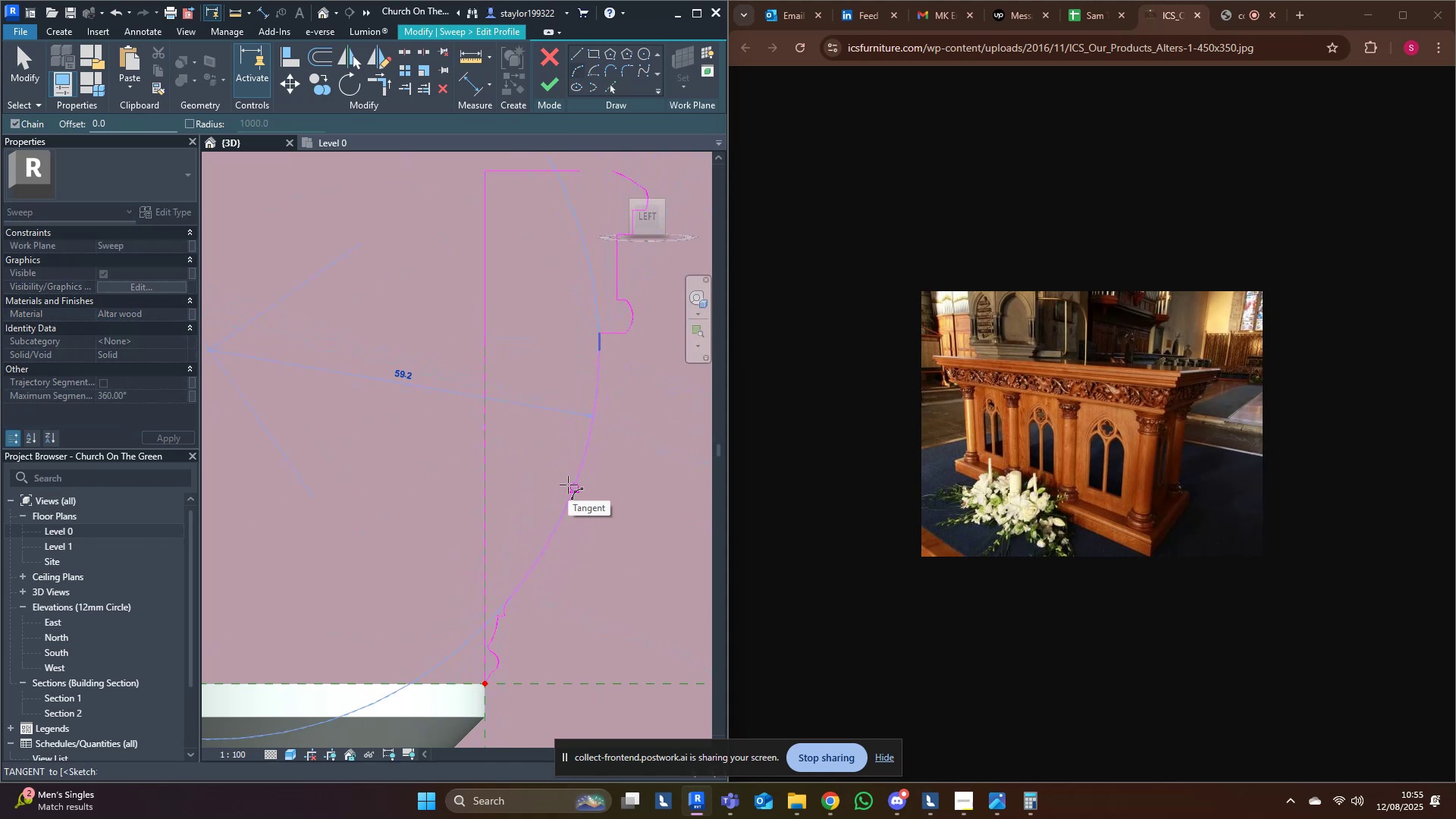 
wait(6.47)
 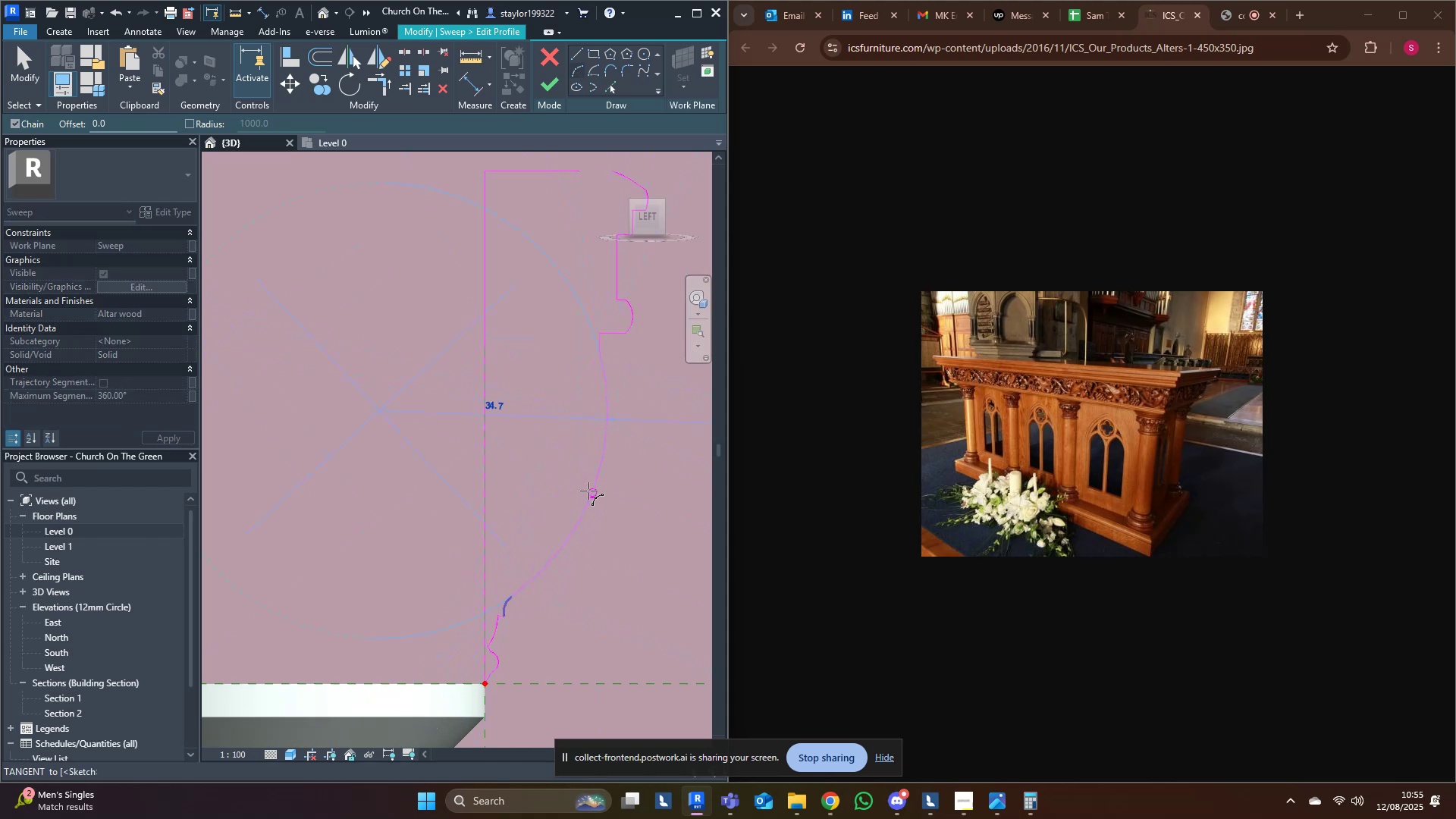 
left_click([583, 492])
 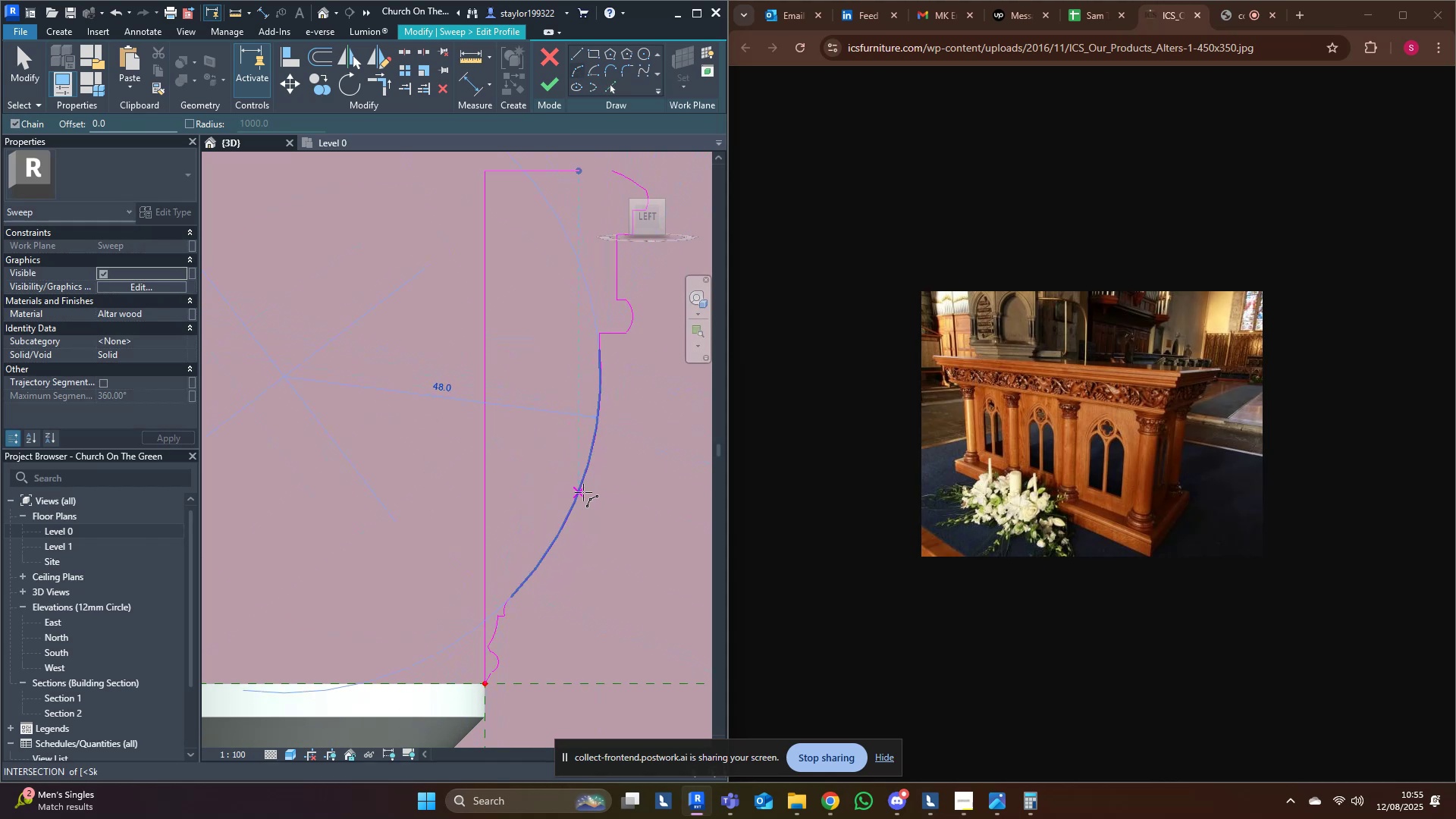 
key(Escape)
 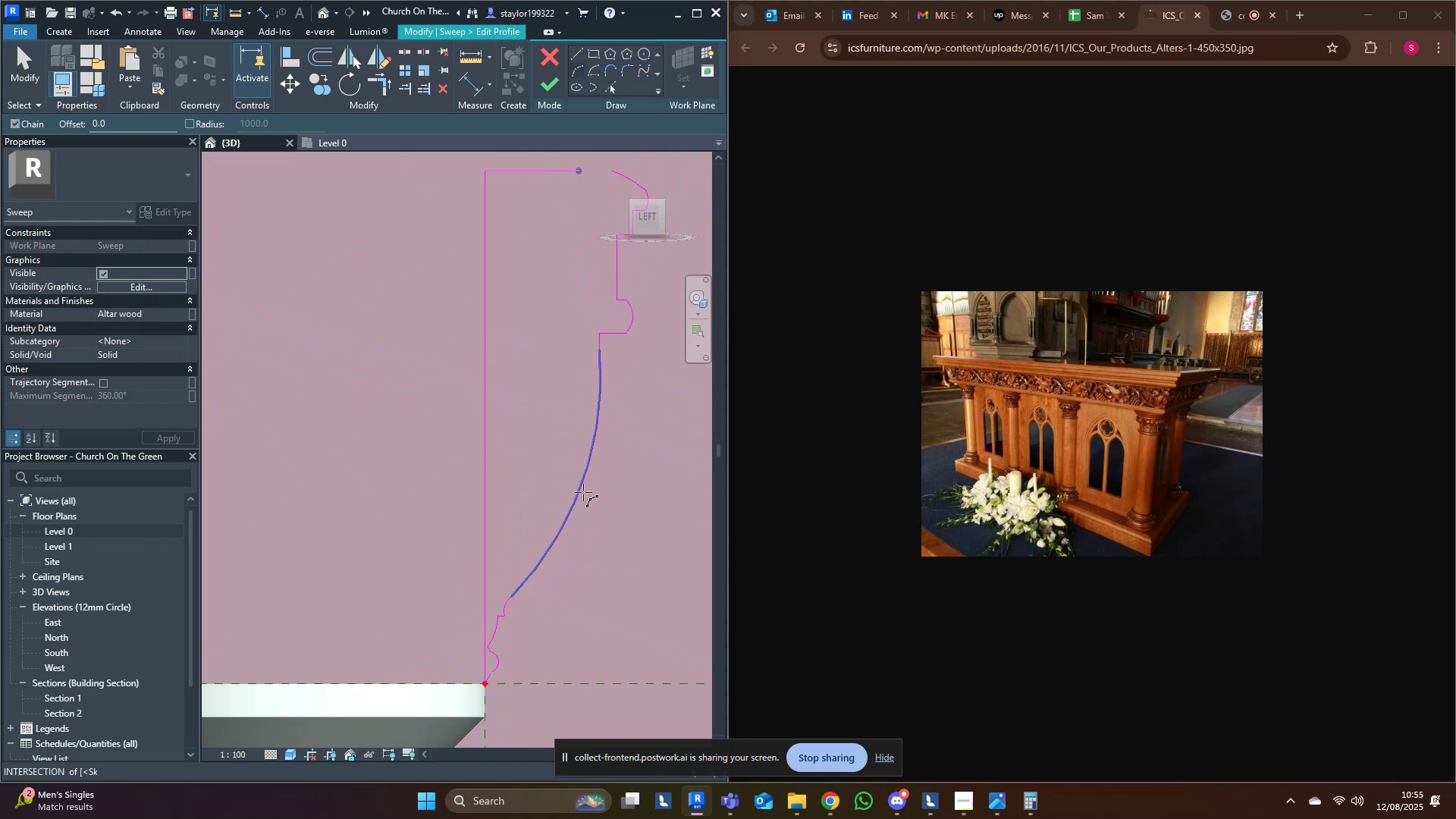 
key(Escape)
 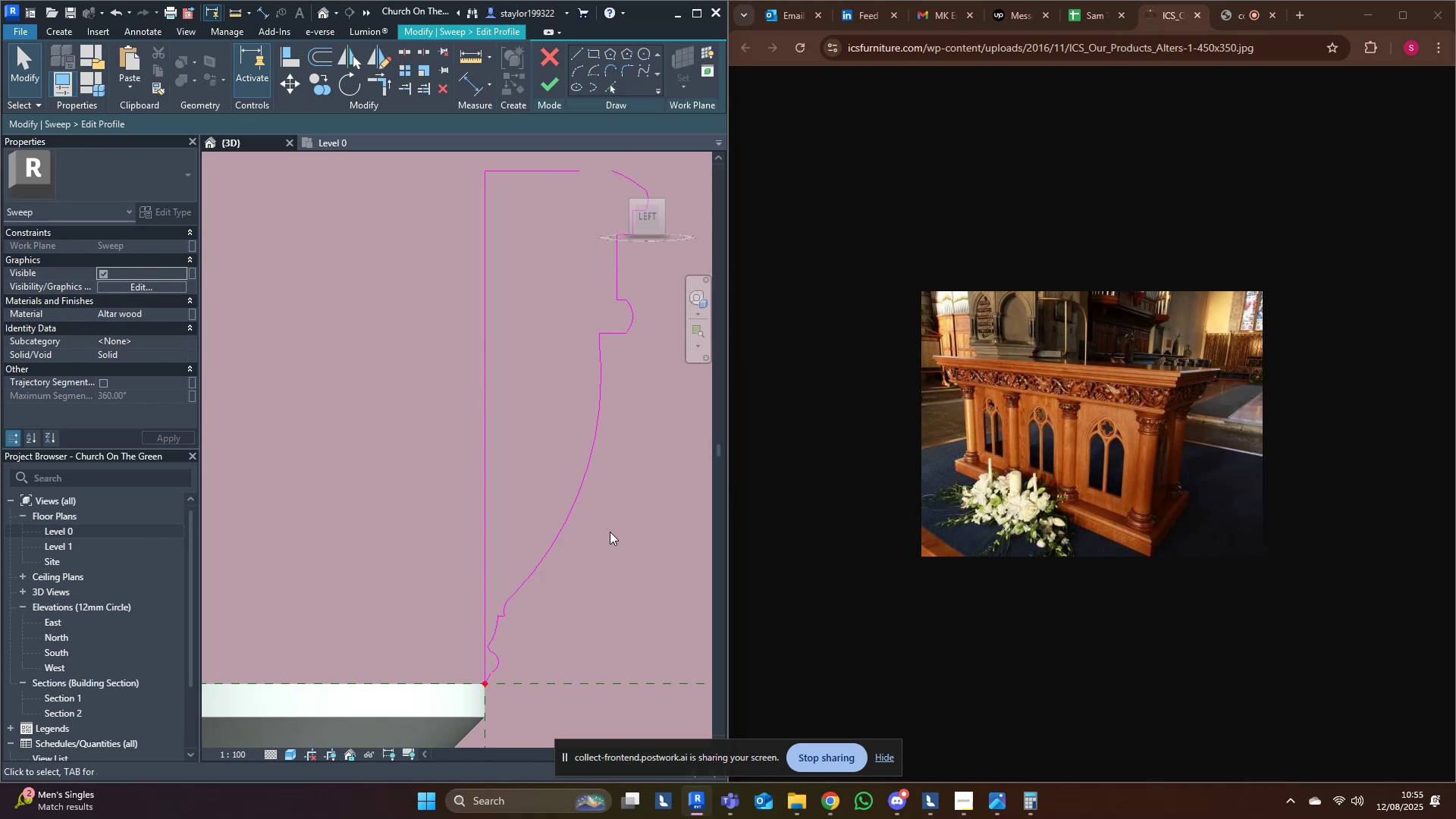 
scroll: coordinate [598, 534], scroll_direction: down, amount: 3.0
 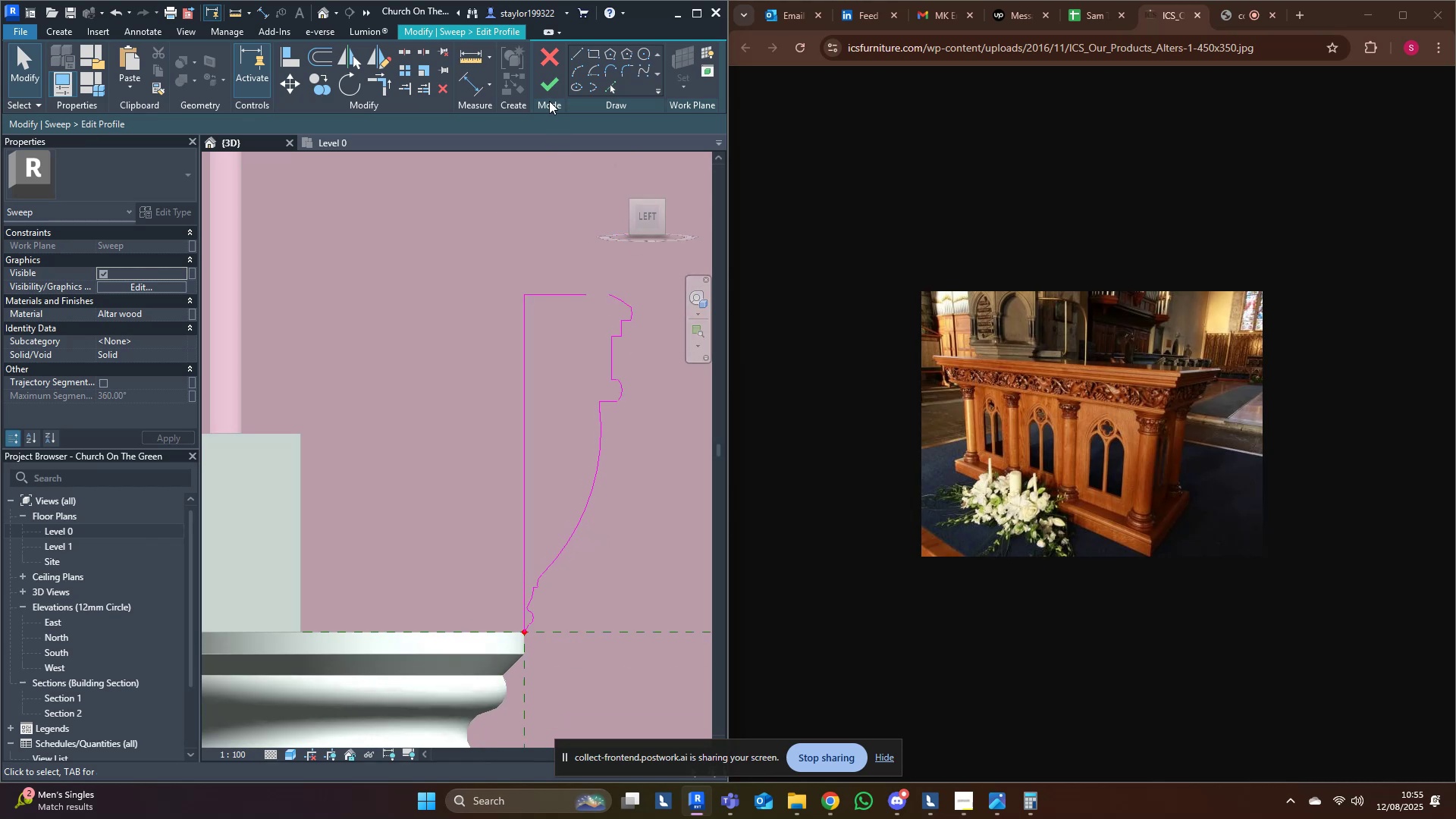 
double_click([548, 87])
 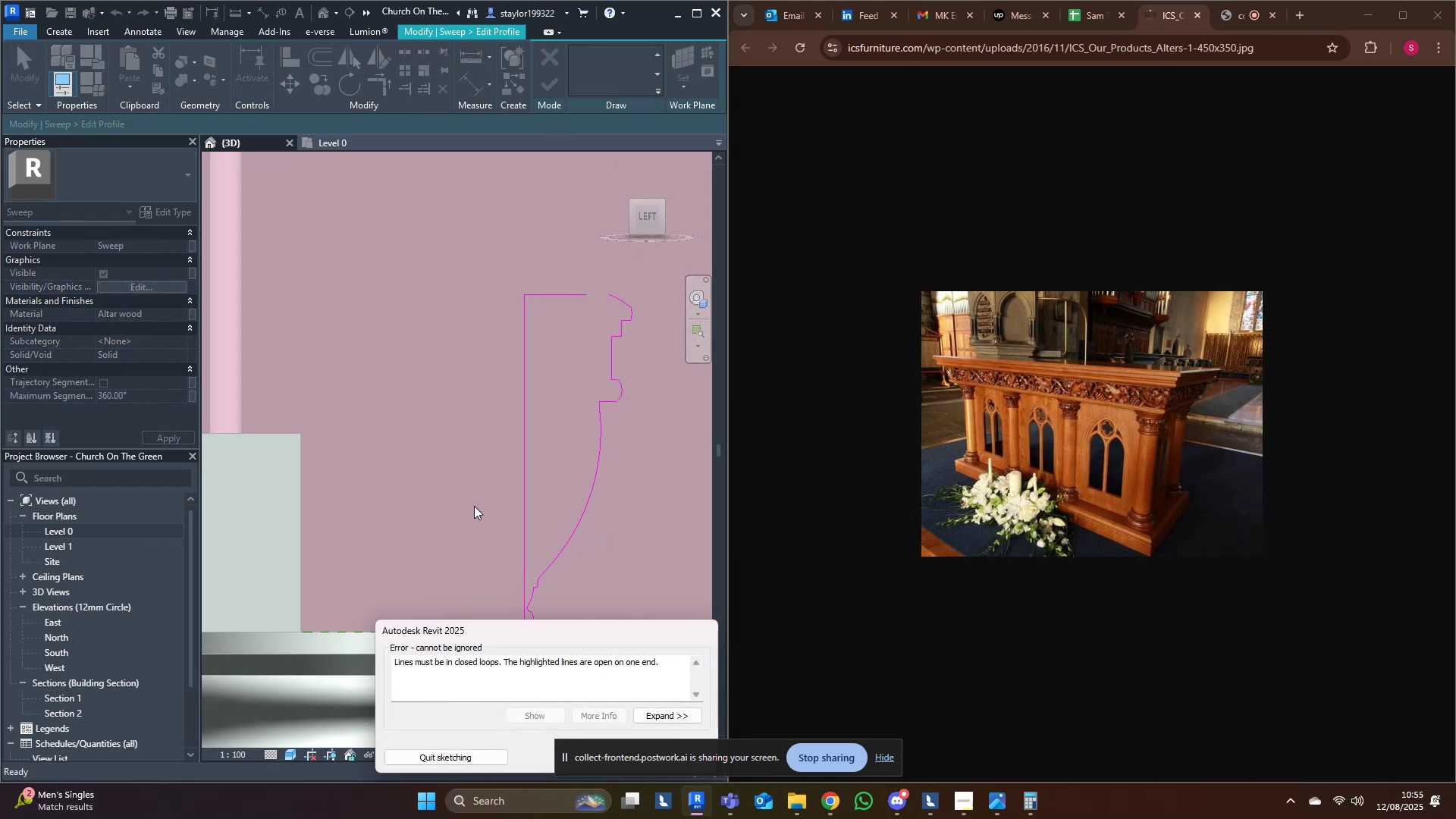 
key(Escape)
type(tr)
 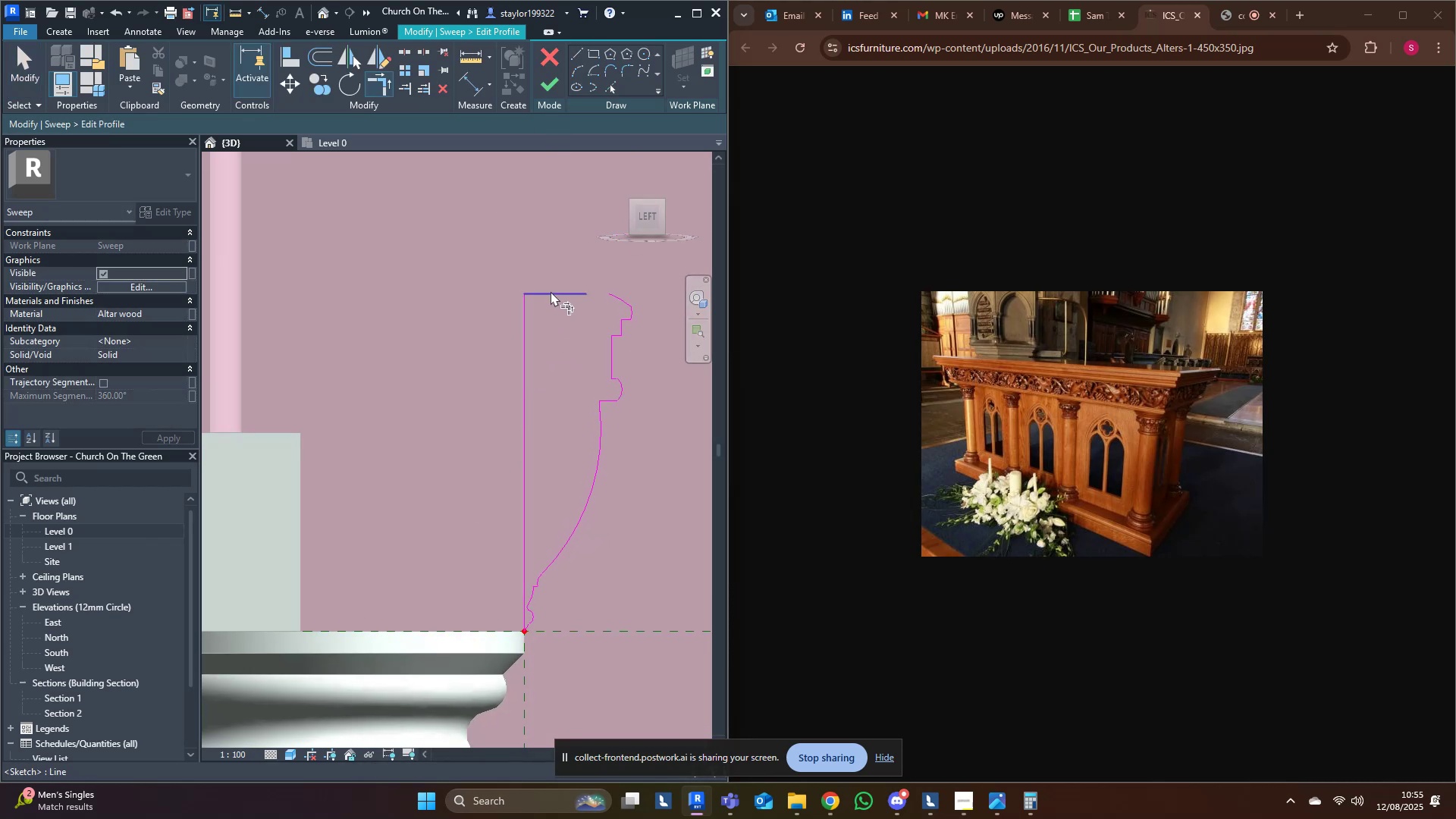 
left_click([551, 291])
 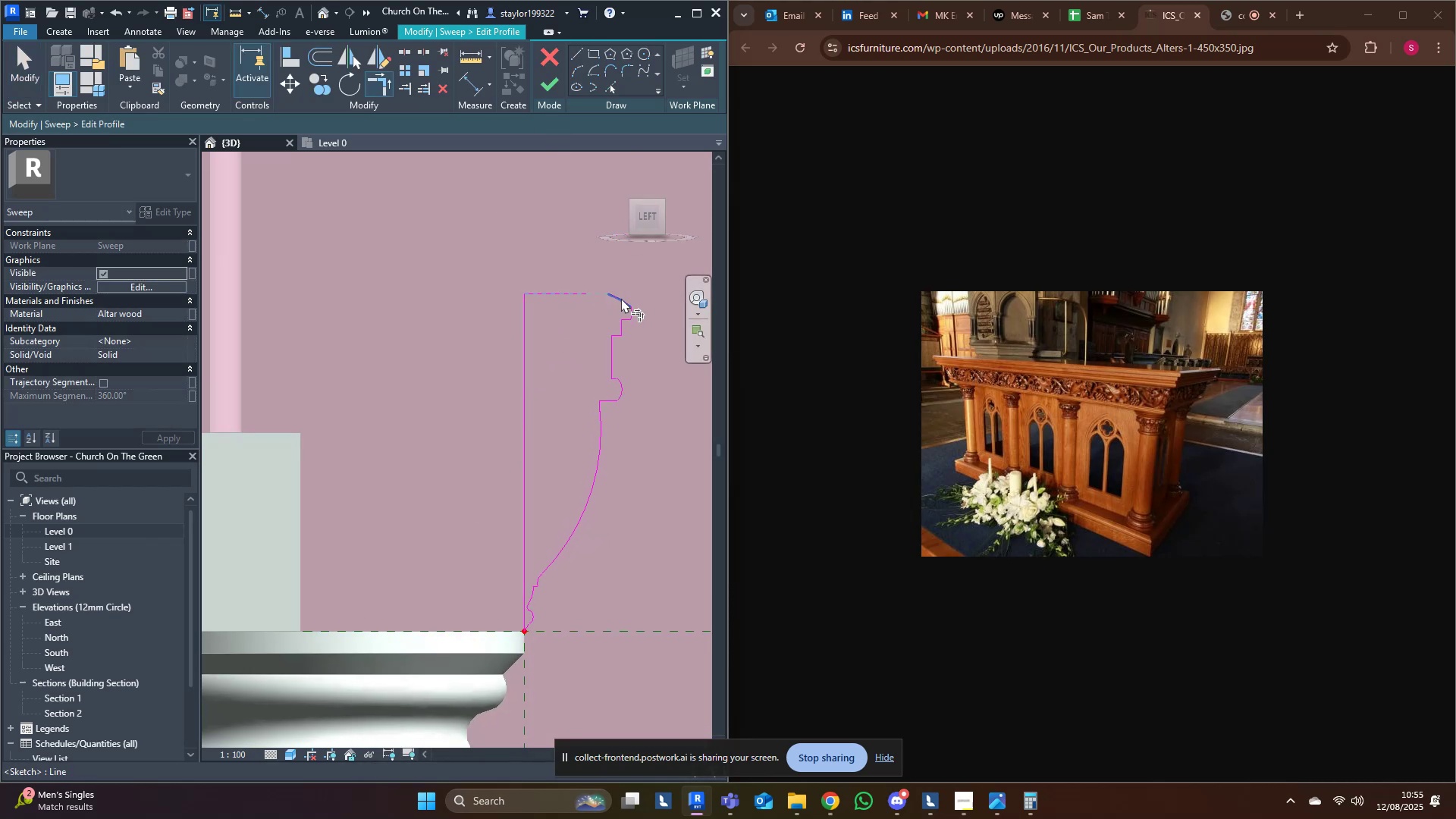 
left_click([621, 298])
 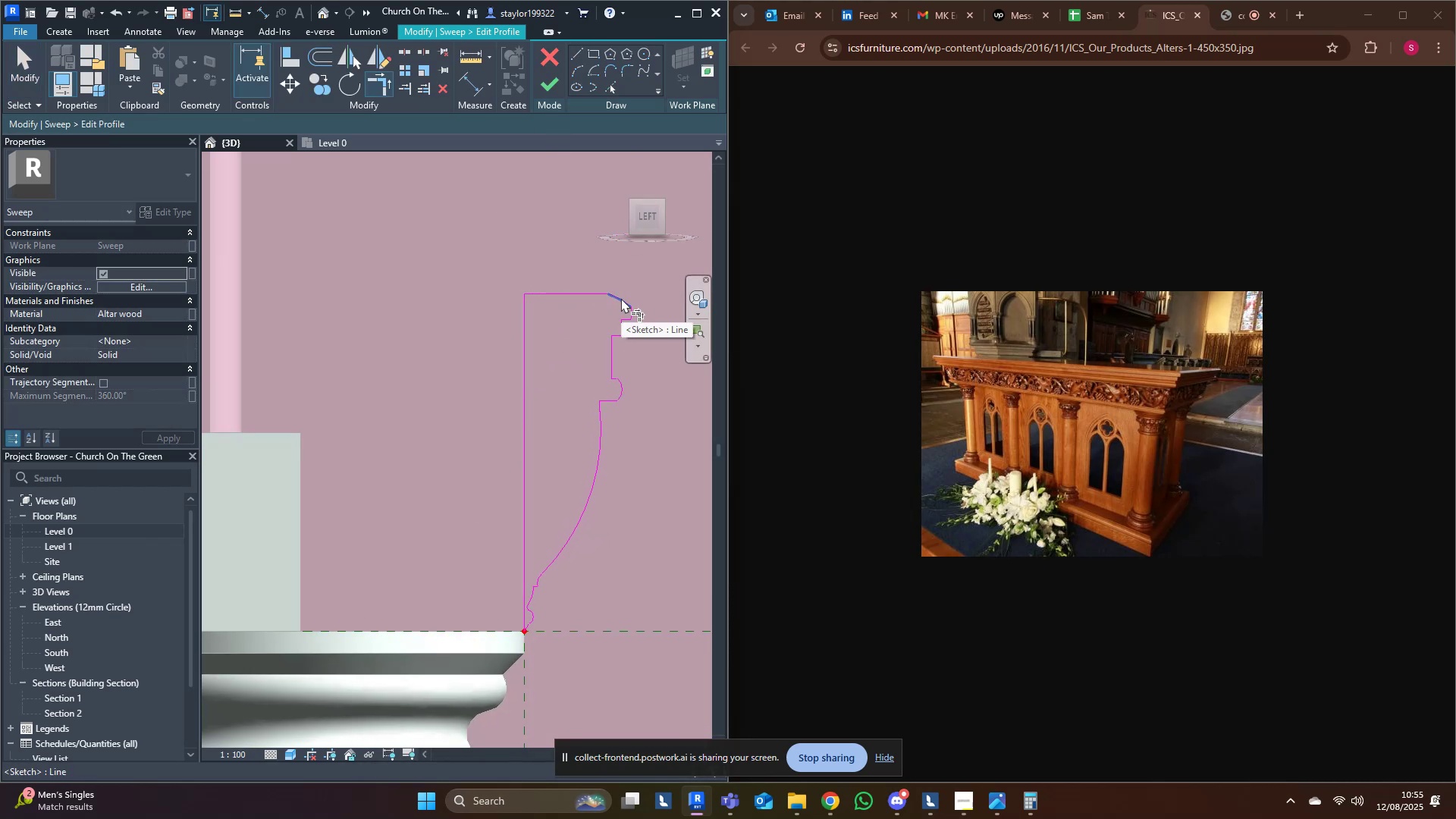 
type(md)
 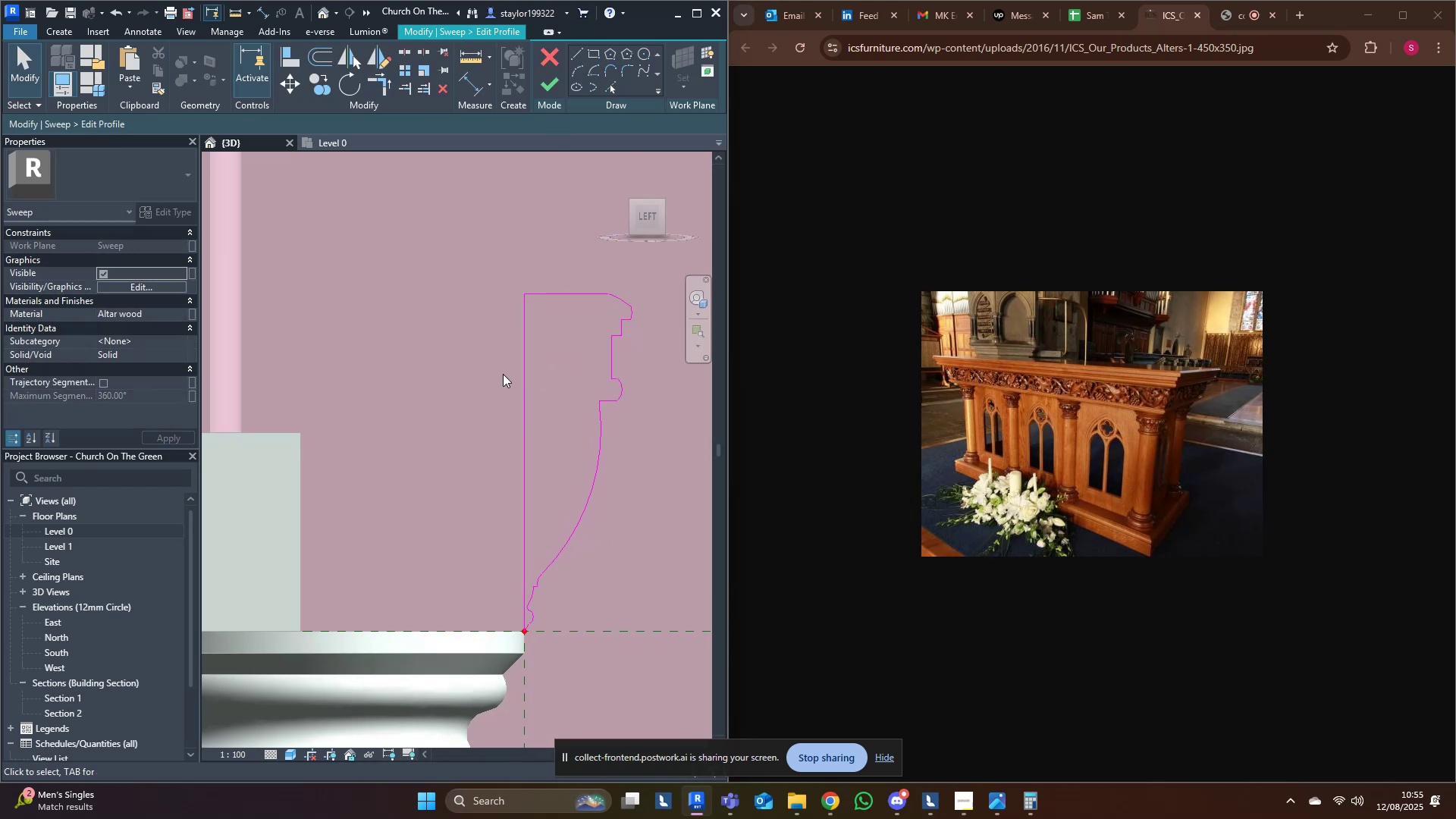 
left_click([502, 375])
 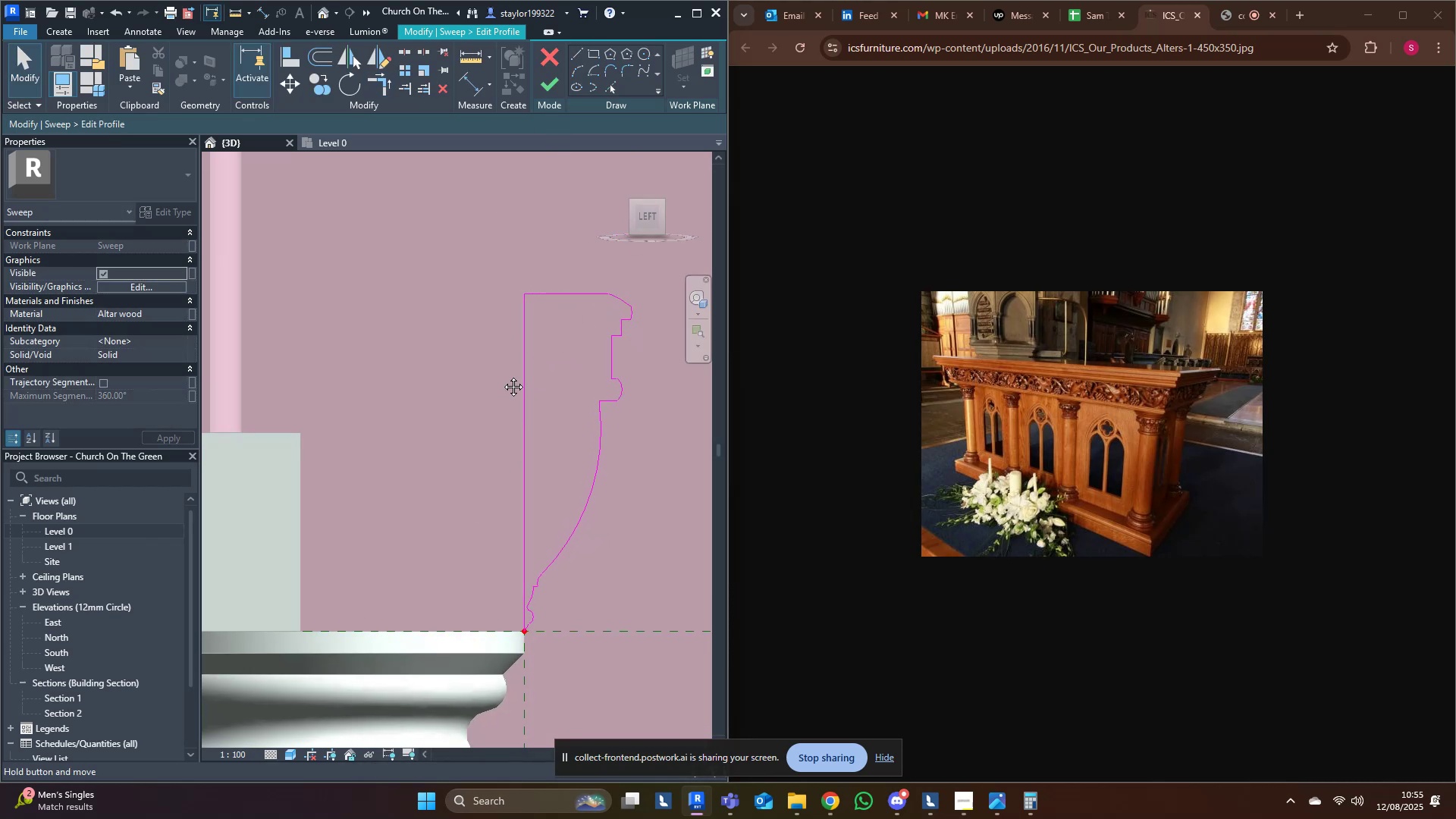 
middle_click([502, 375])
 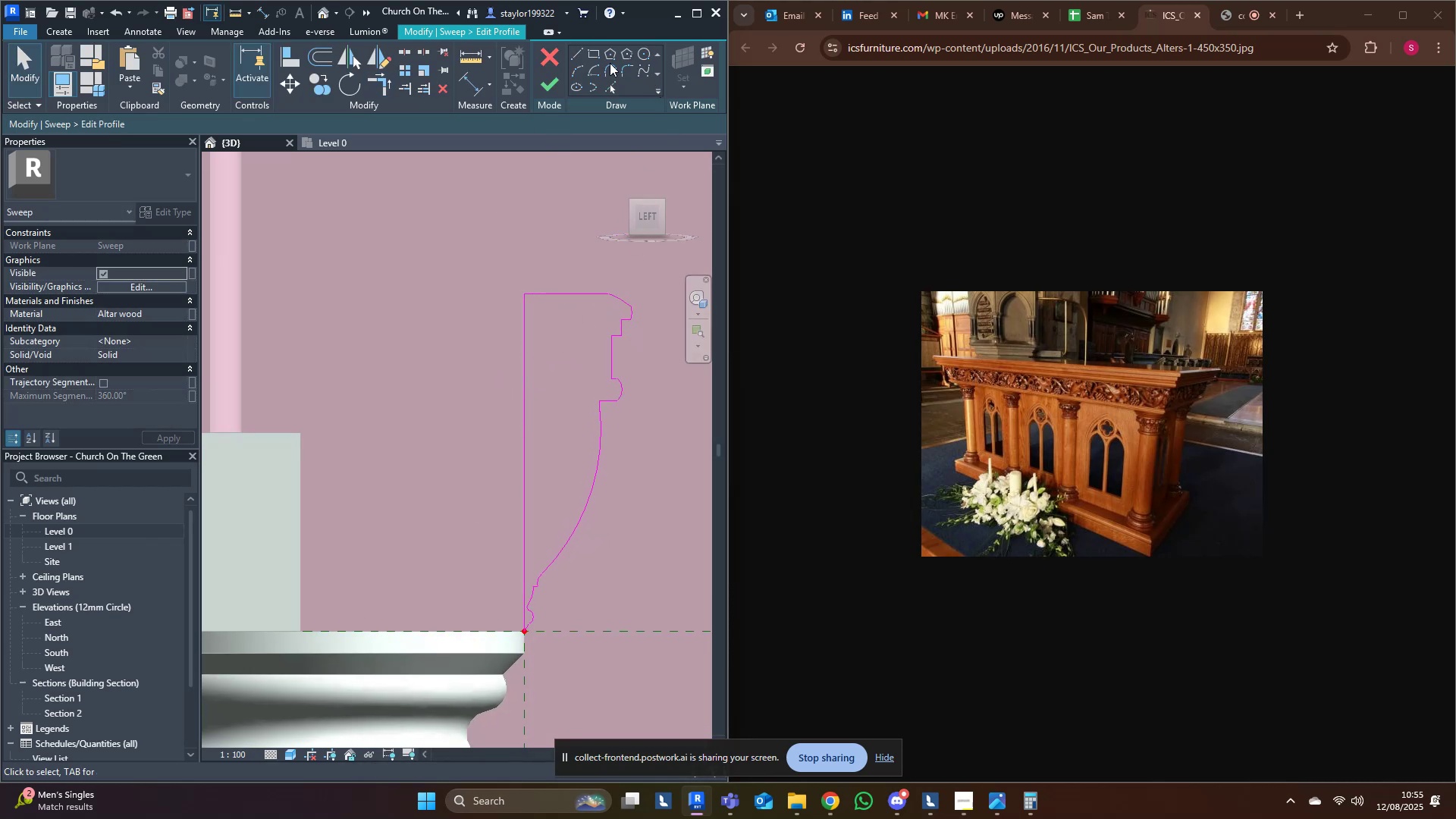 
left_click([550, 79])
 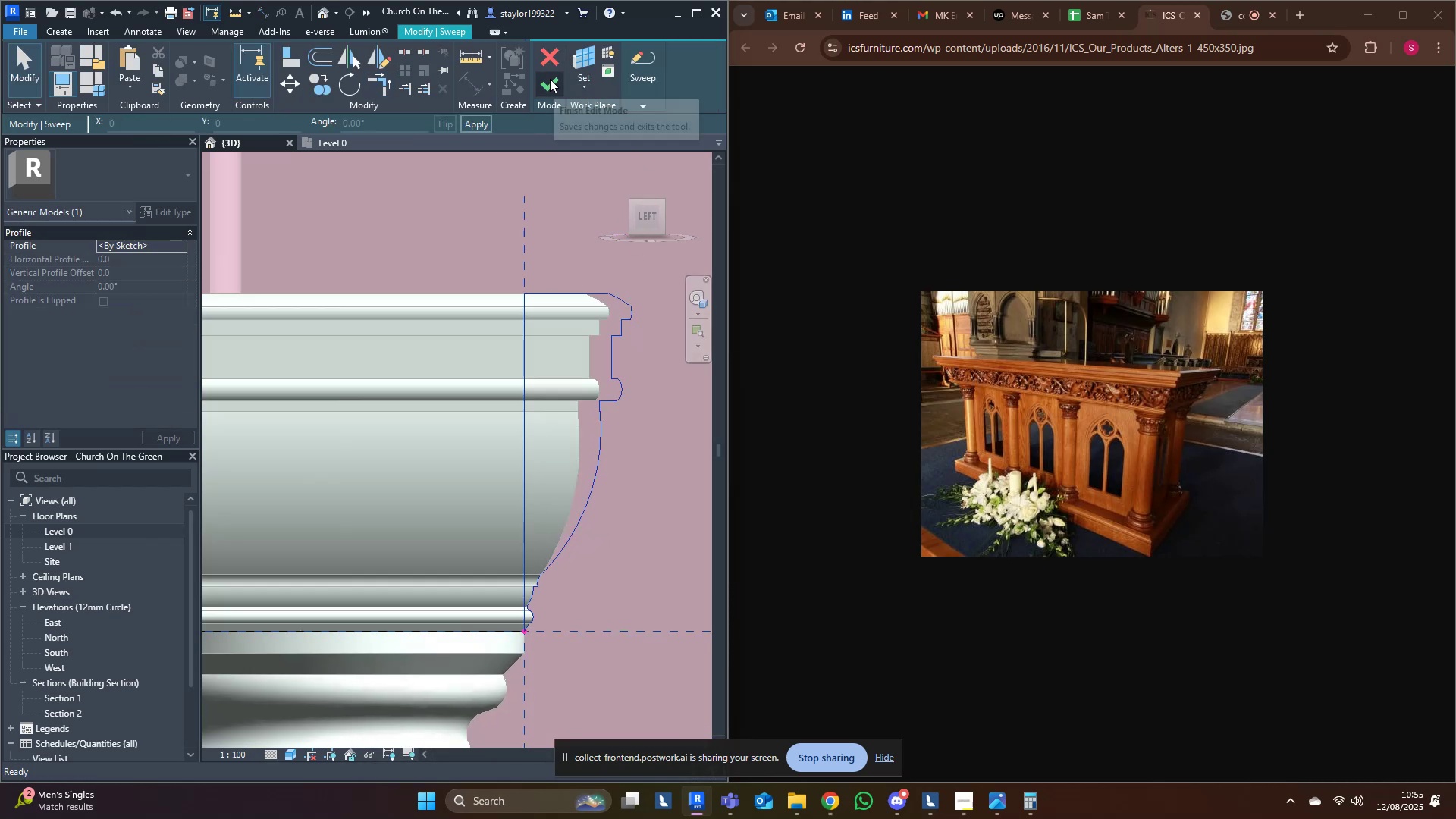 
left_click([550, 79])
 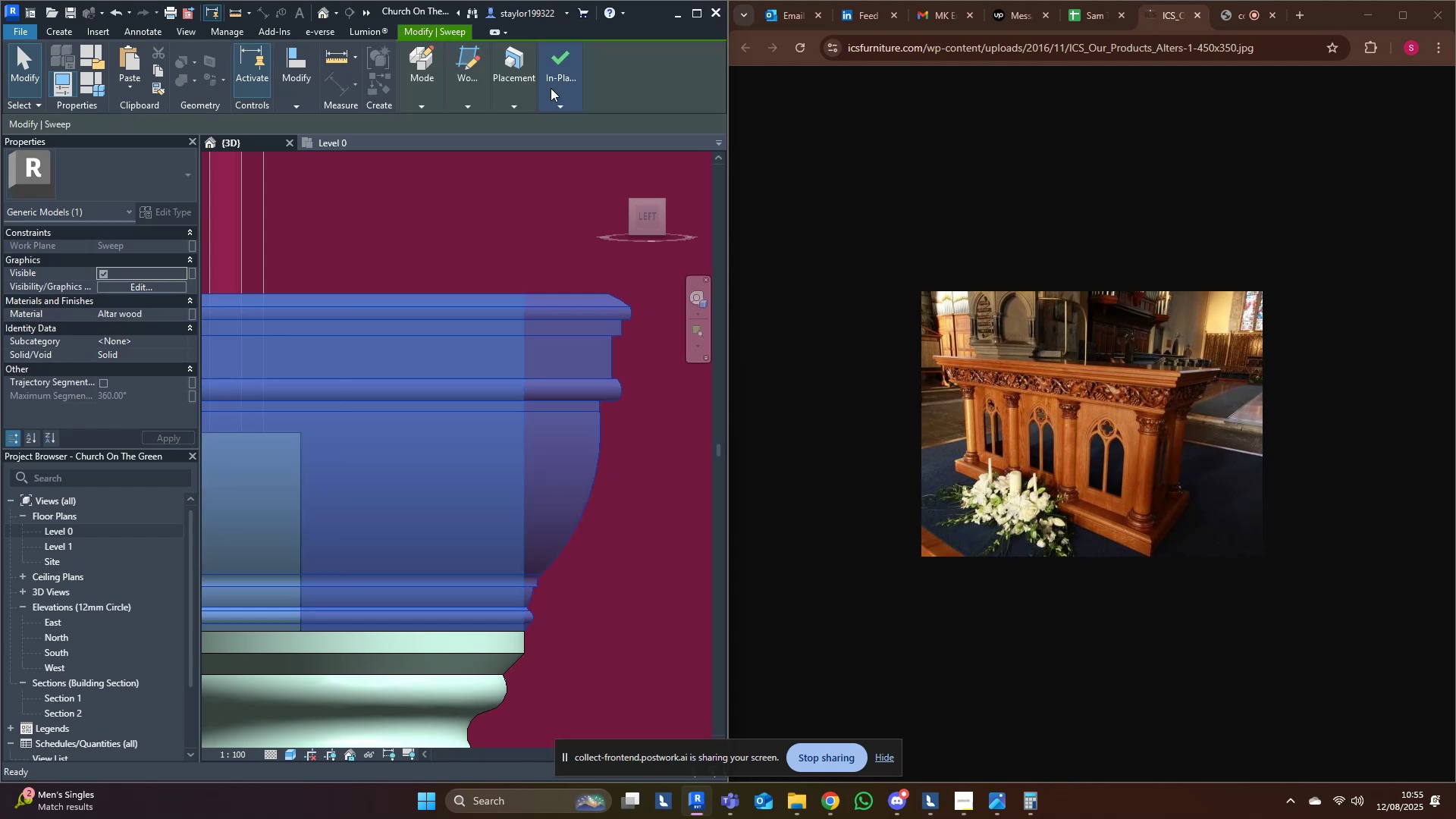 
key(Escape)
 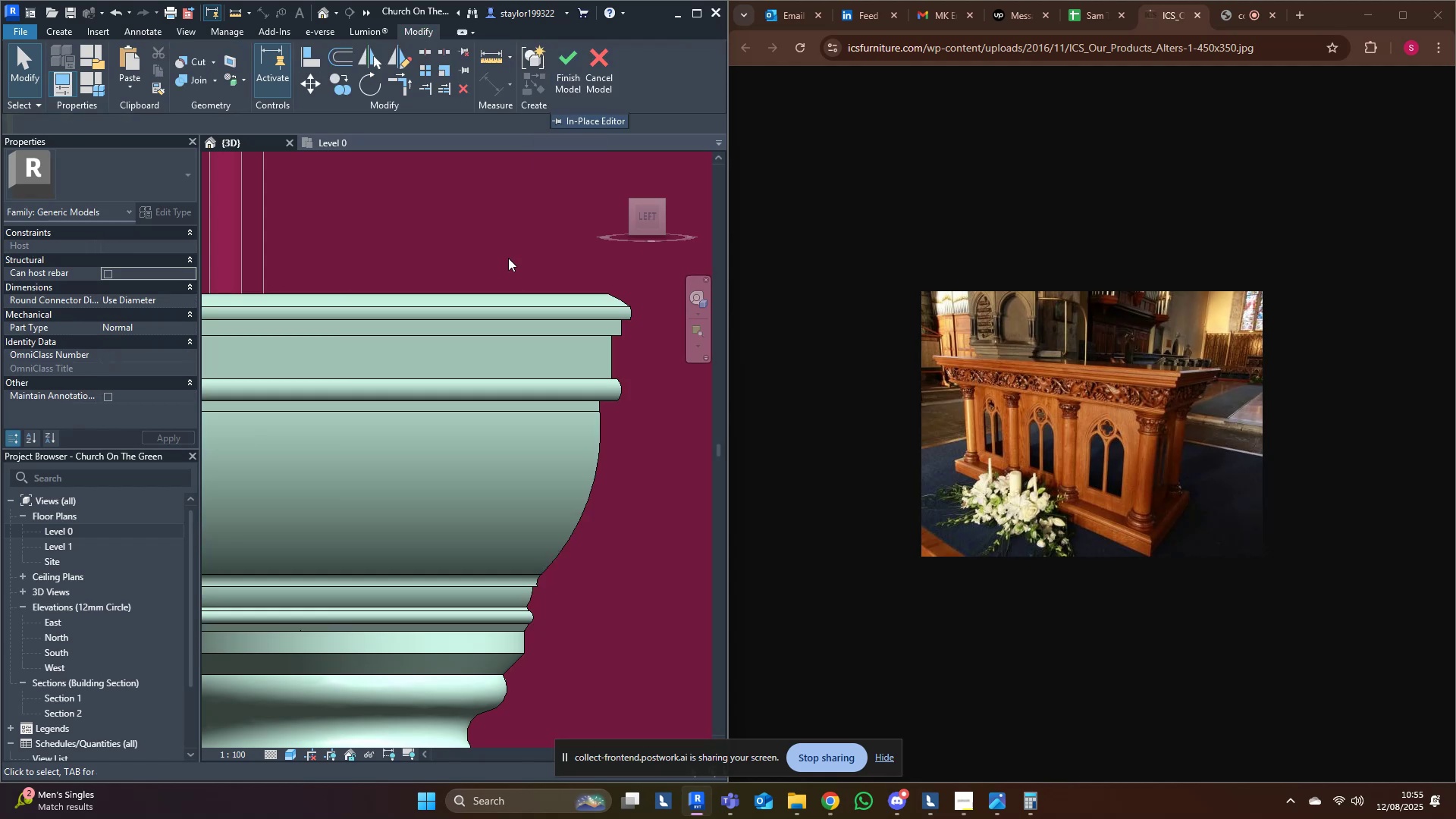 
scroll: coordinate [518, 446], scroll_direction: down, amount: 22.0
 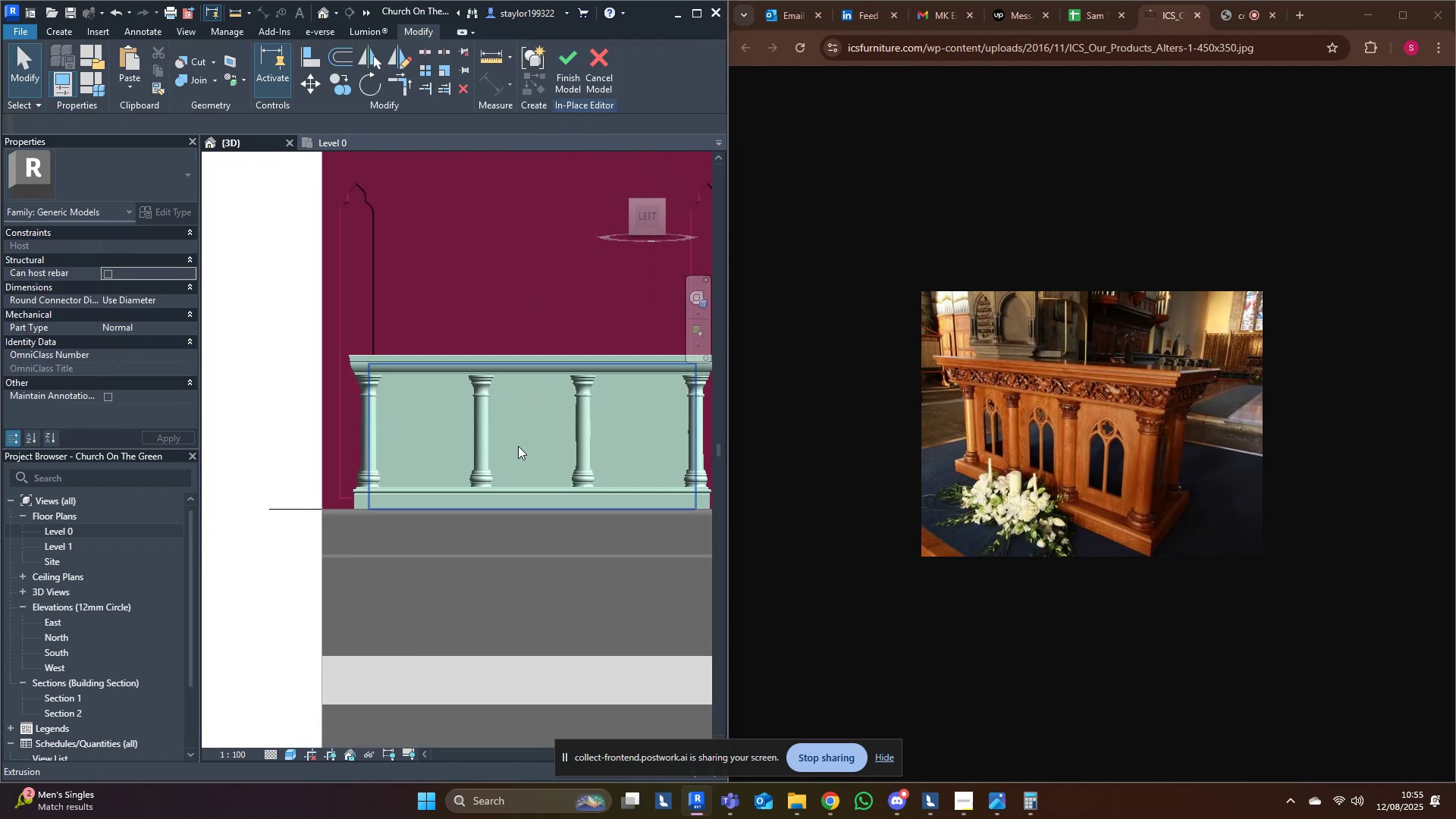 
hold_key(key=ShiftLeft, duration=1.53)
 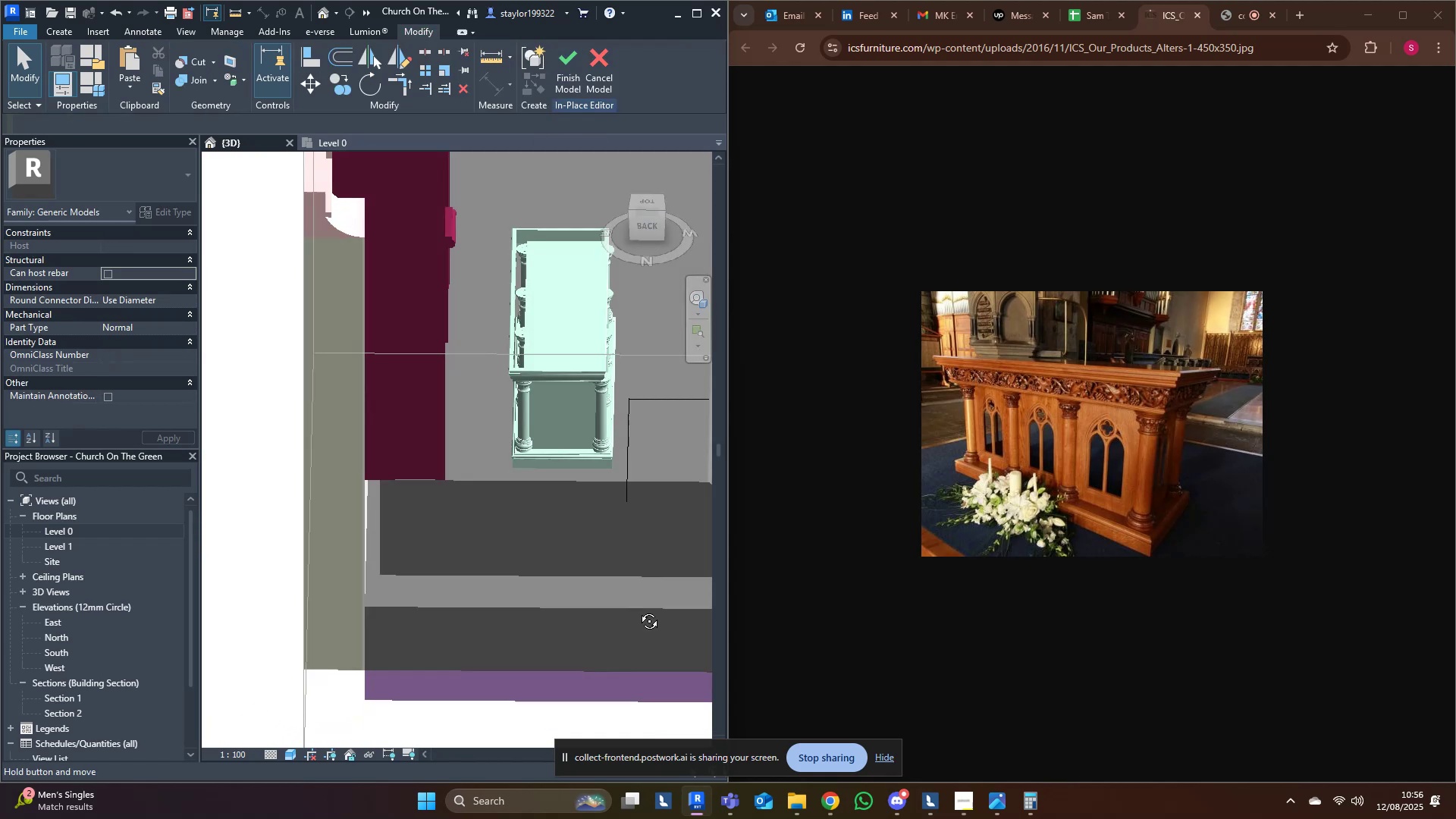 
hold_key(key=ShiftLeft, duration=0.9)
 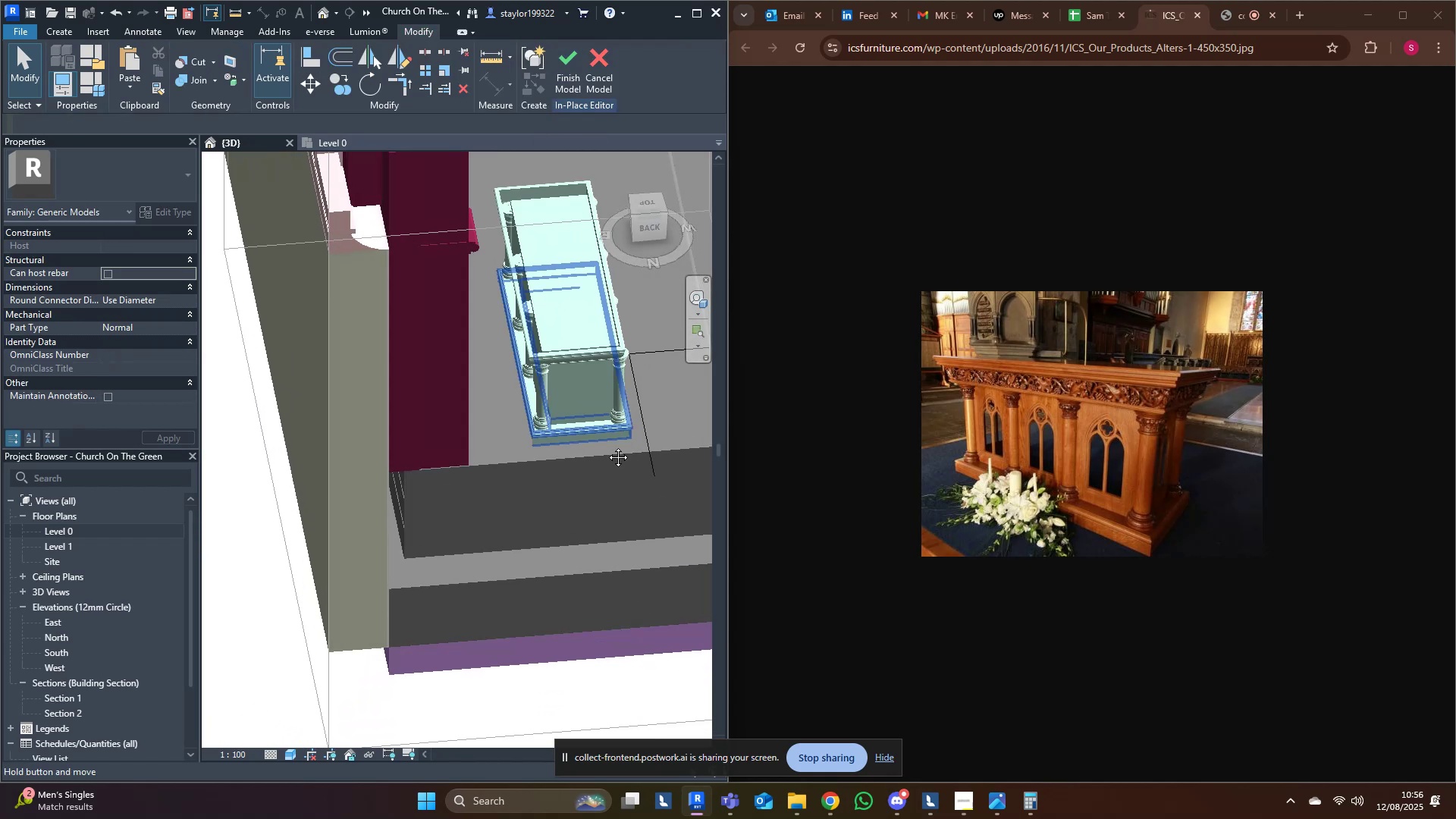 
hold_key(key=ShiftLeft, duration=0.33)
 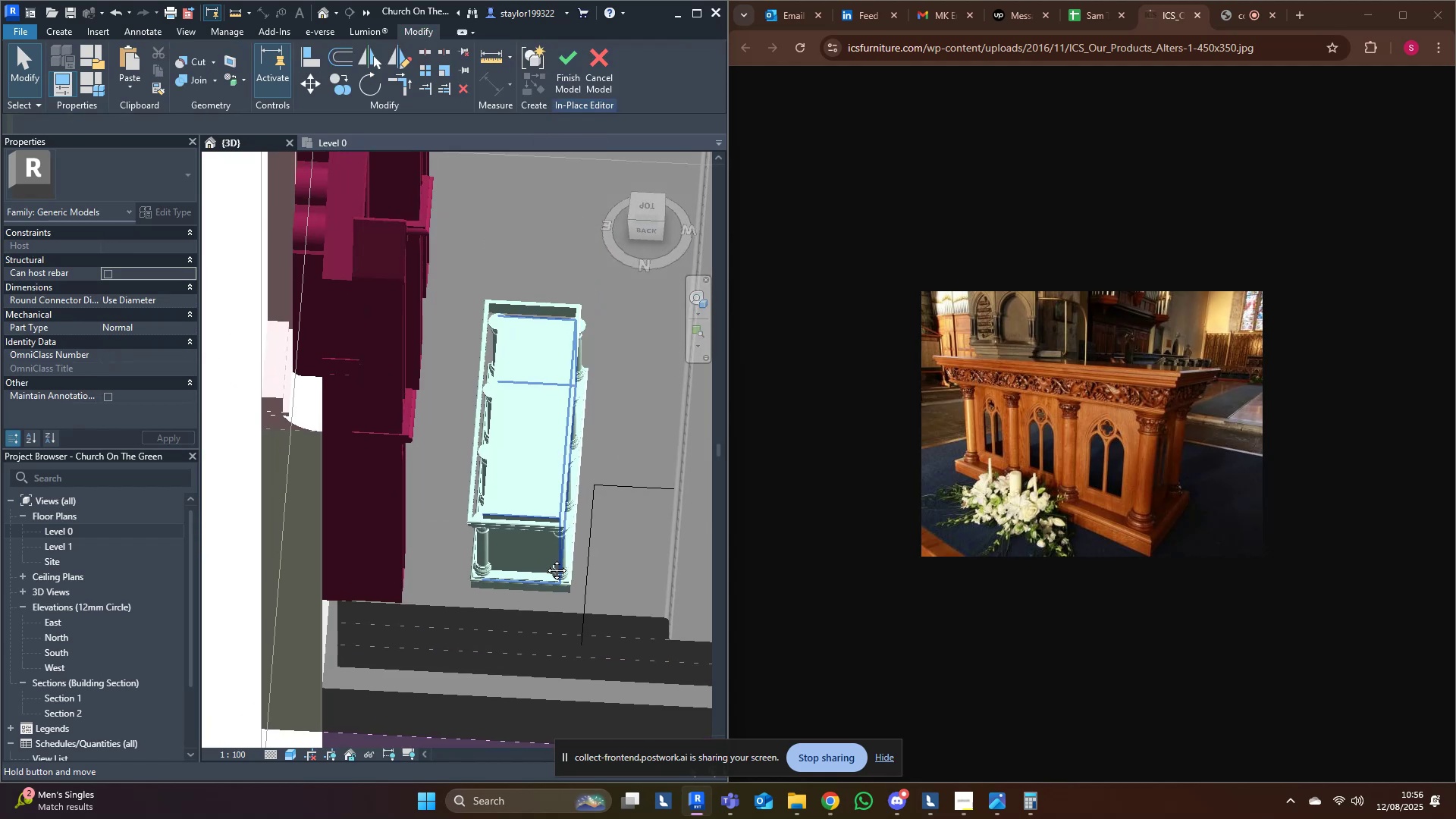 
scroll: coordinate [504, 334], scroll_direction: up, amount: 4.0
 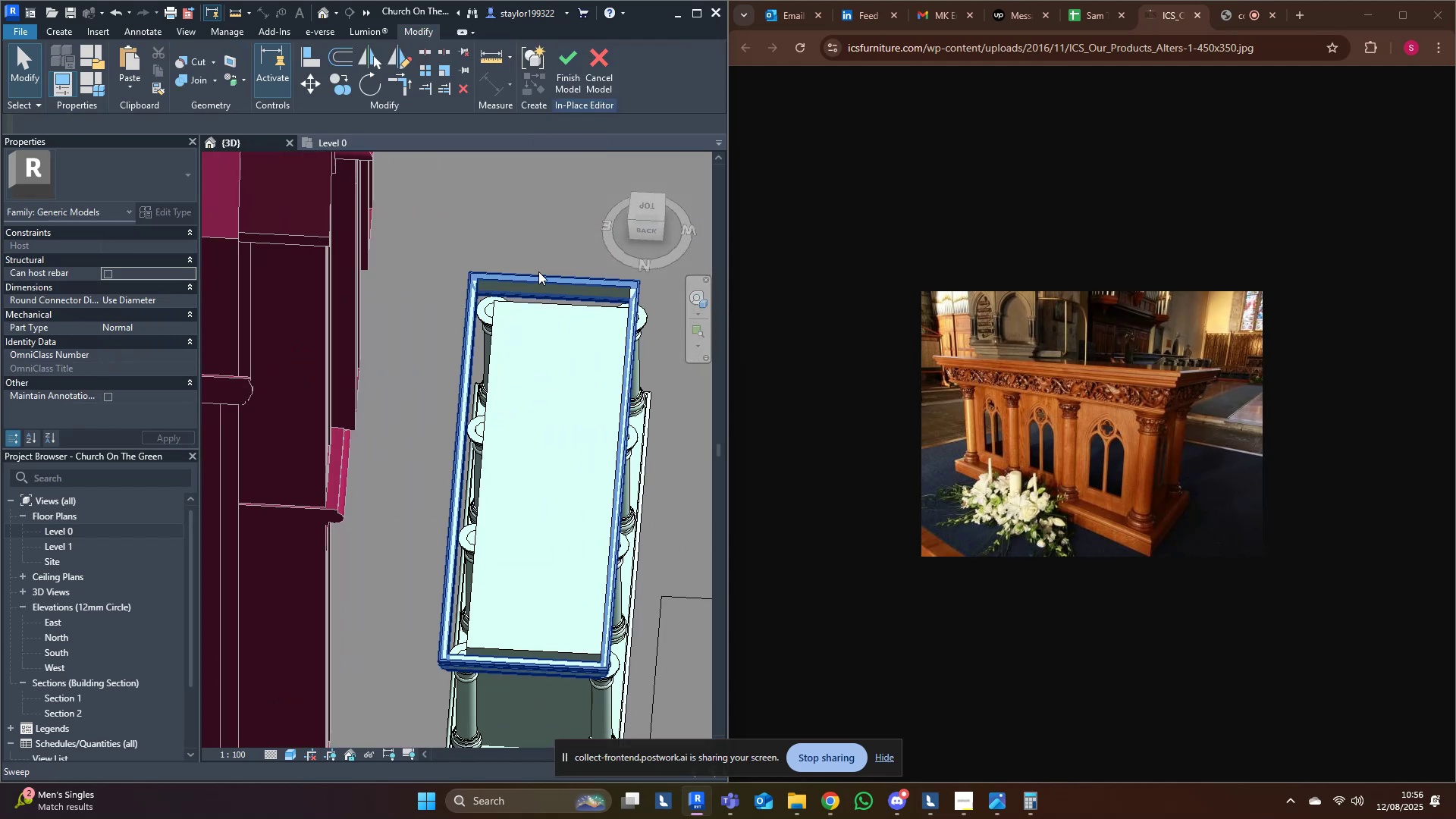 
left_click([538, 275])
 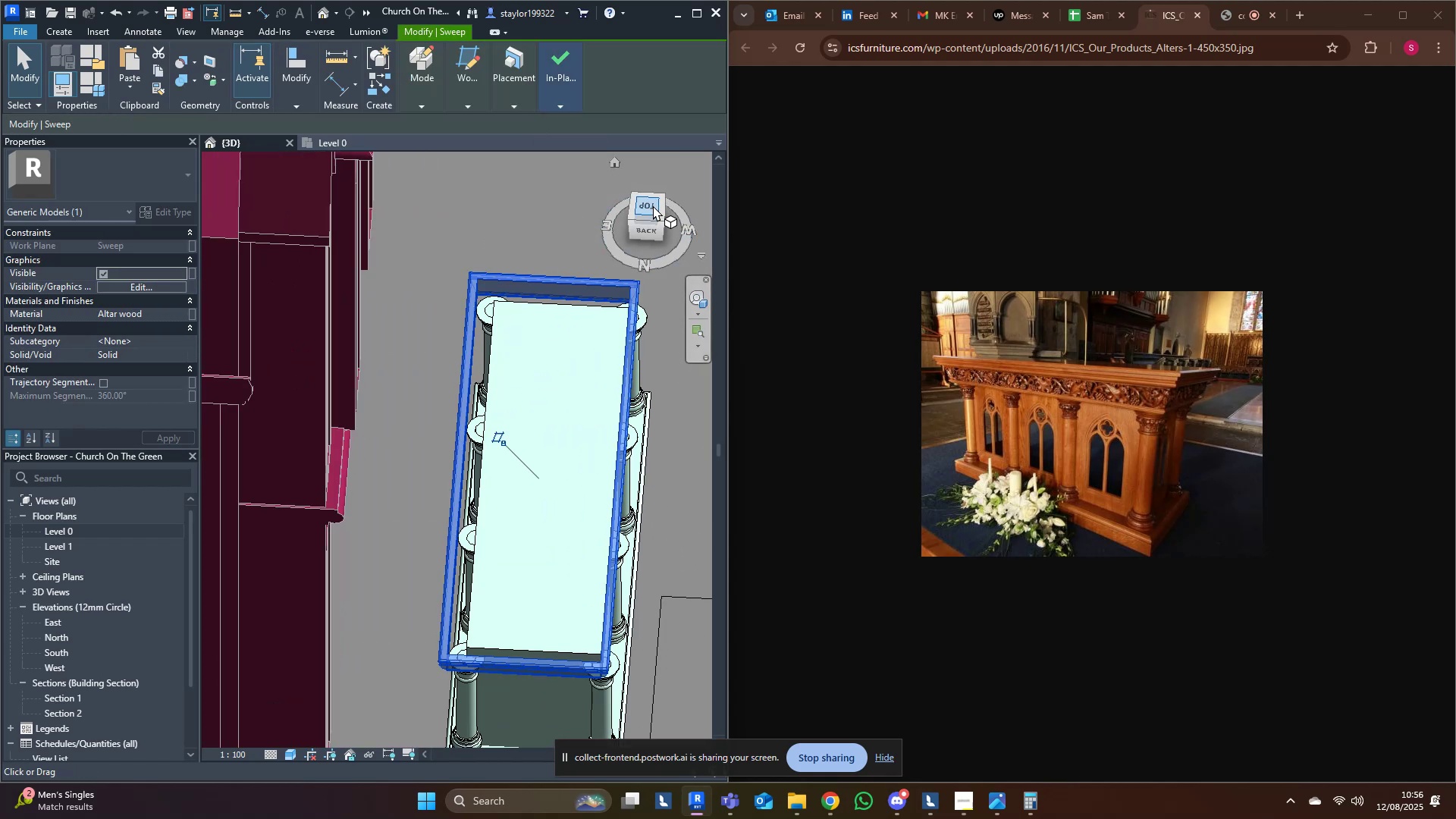 
left_click([653, 206])
 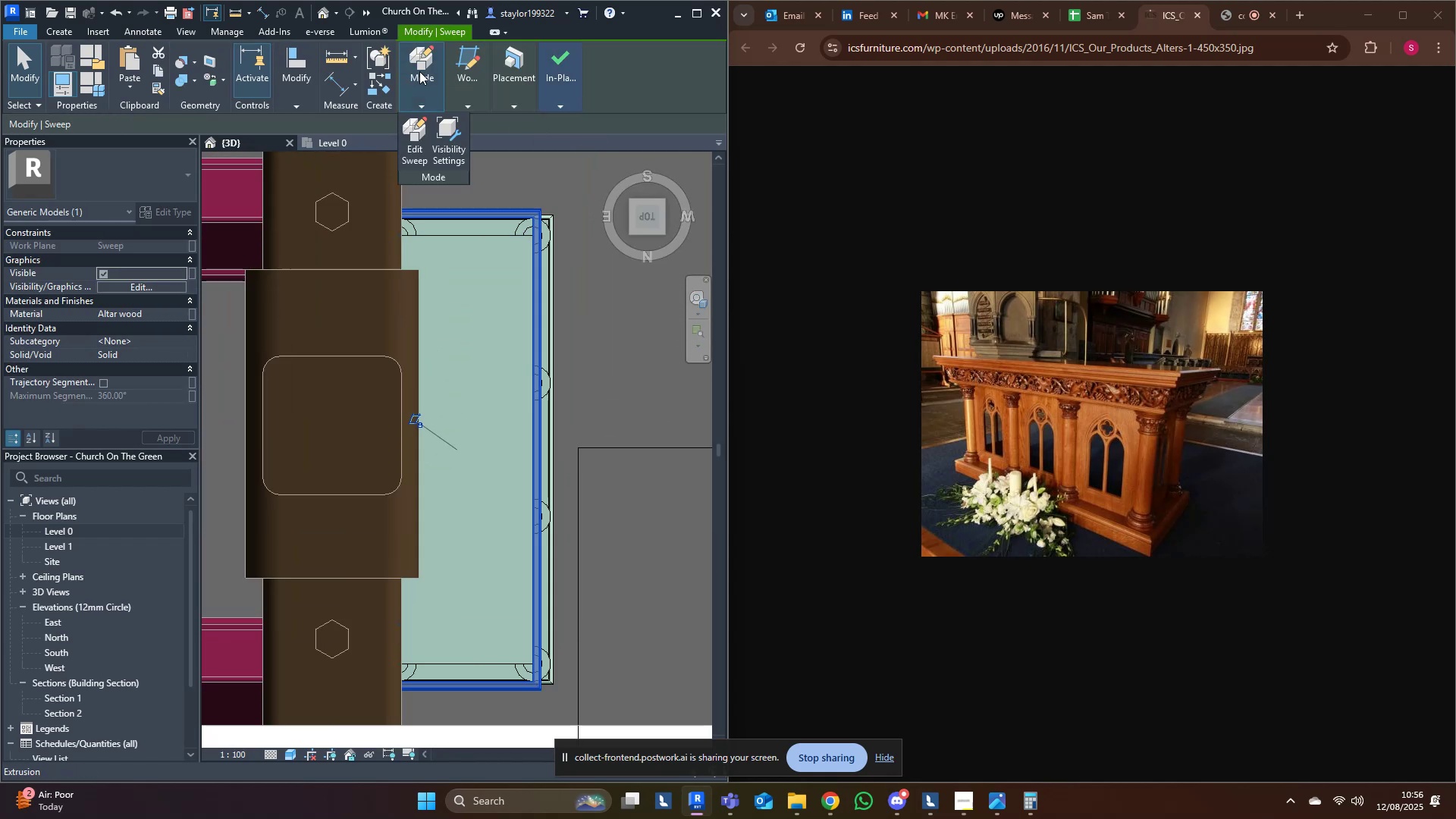 
scroll: coordinate [447, 231], scroll_direction: up, amount: 2.0
 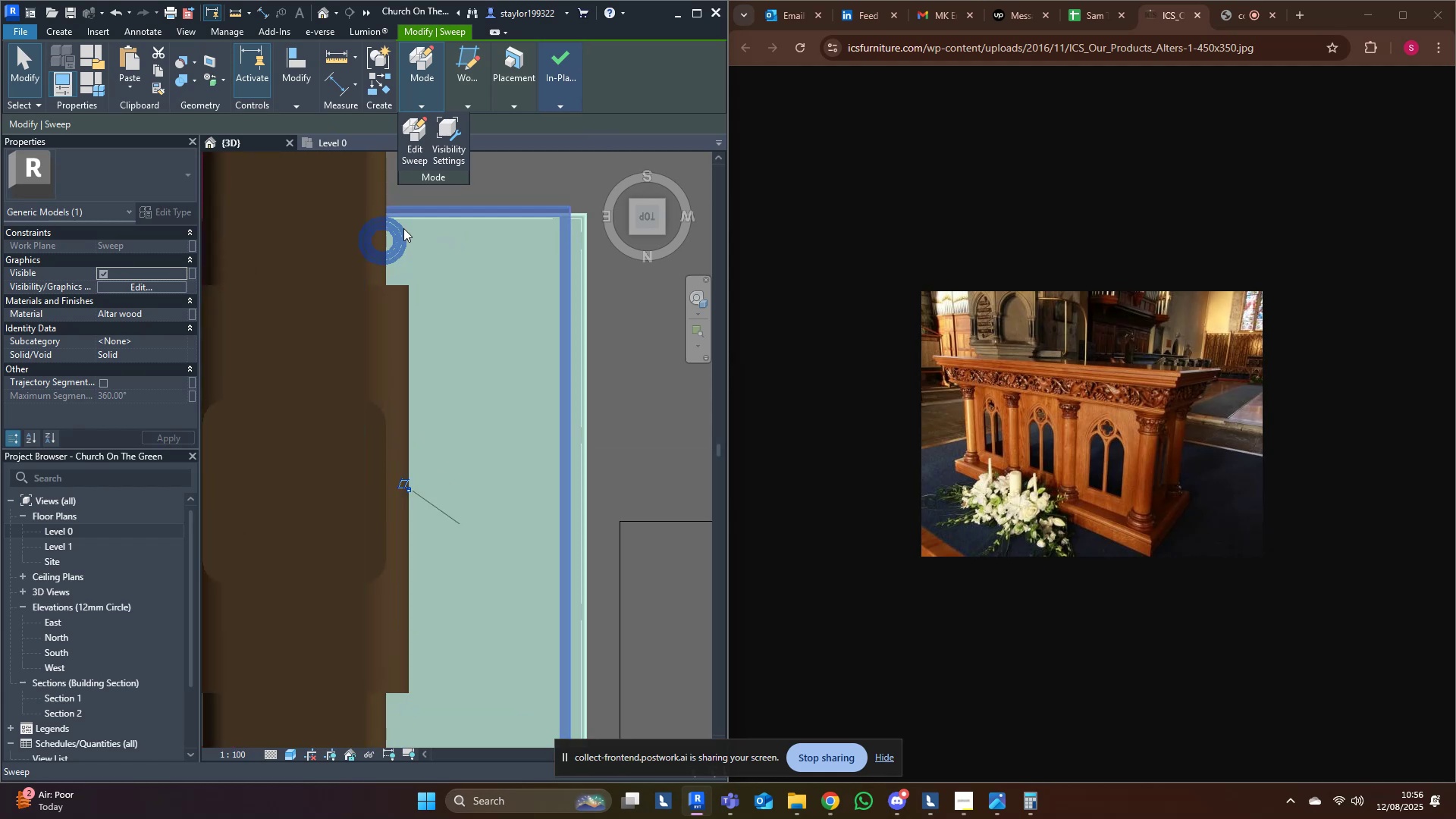 
hold_key(key=ControlLeft, duration=0.75)
left_click([402, 228])
 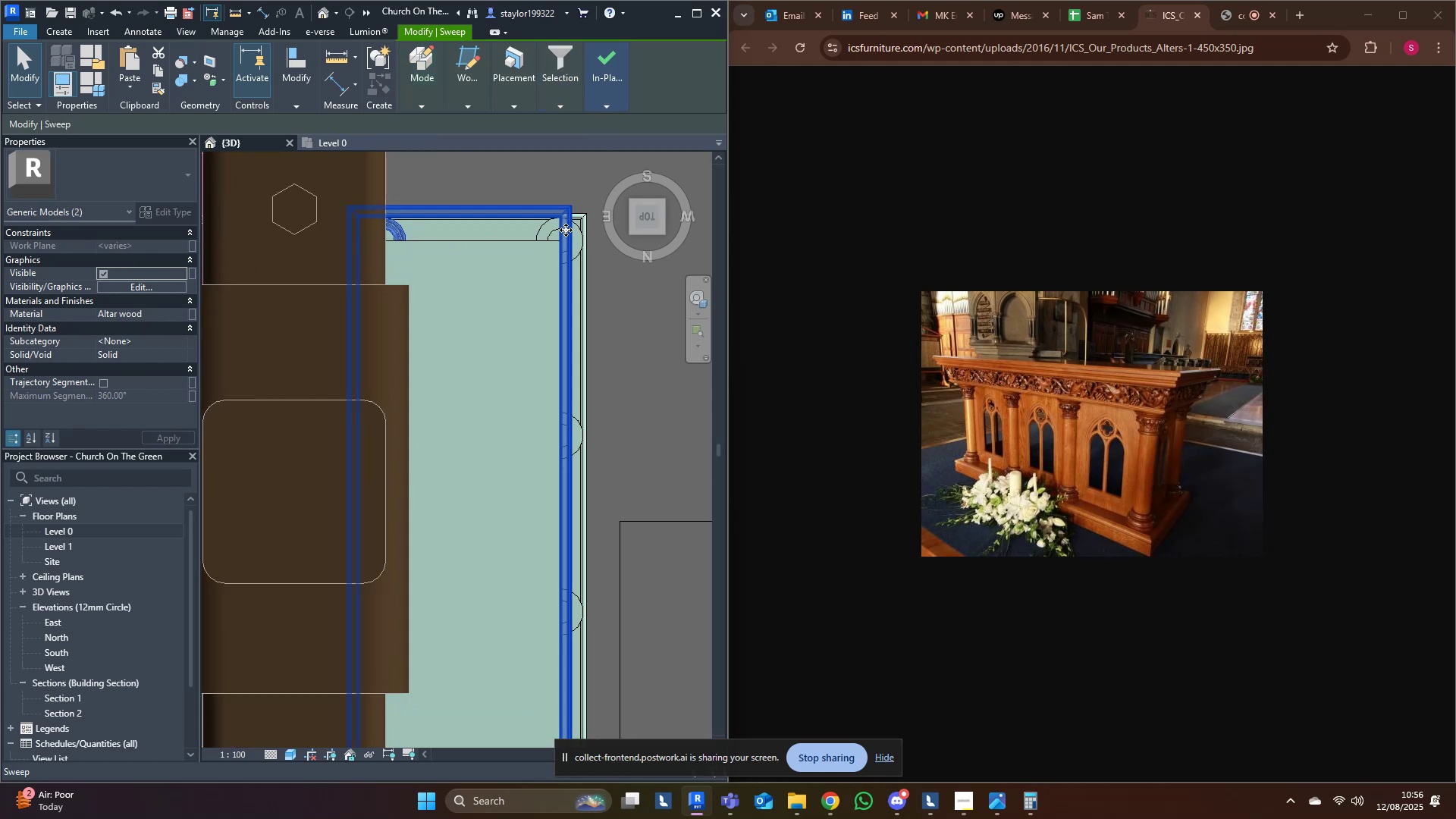 
scroll: coordinate [523, 269], scroll_direction: down, amount: 2.0
 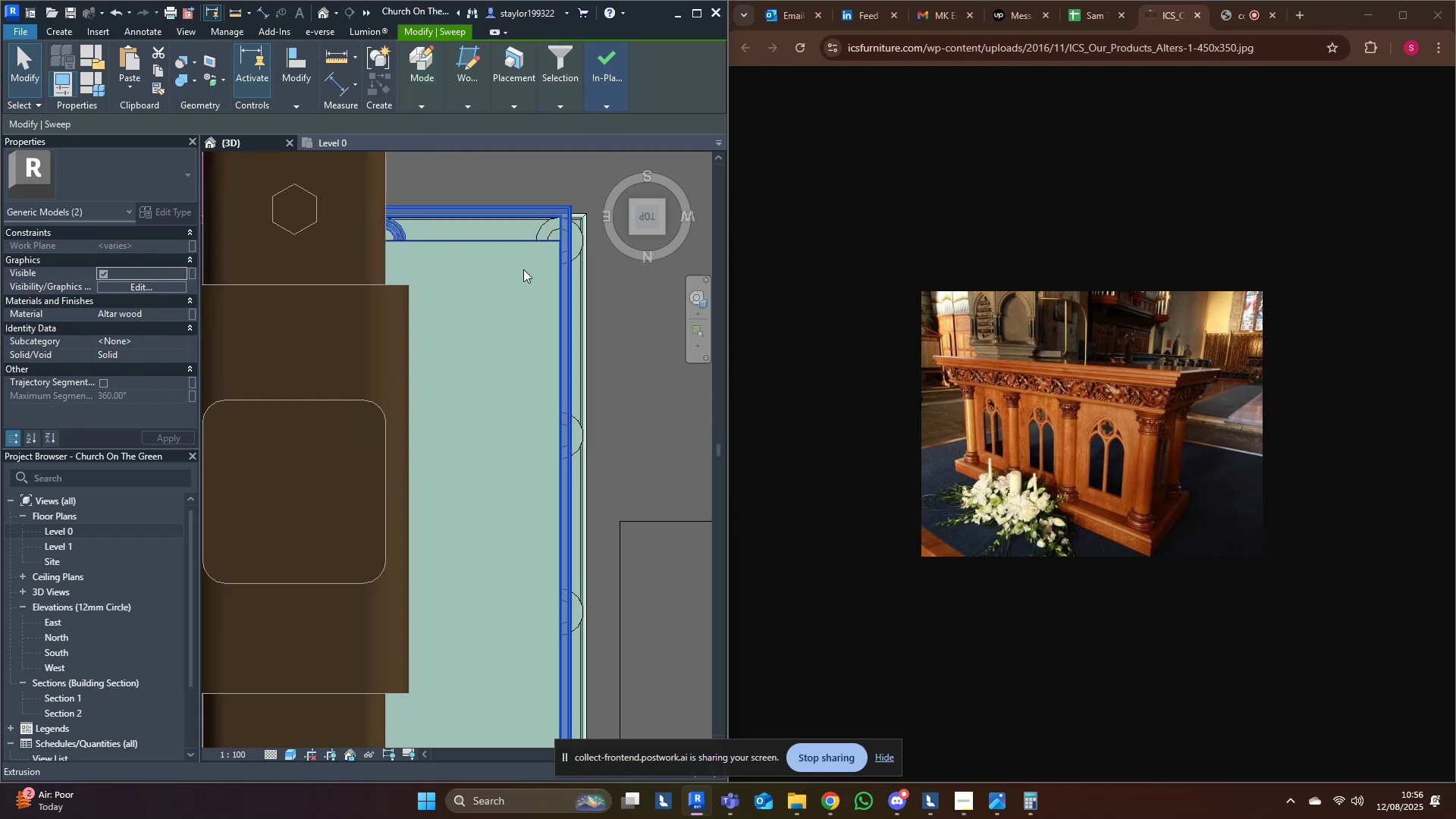 
hold_key(key=ShiftLeft, duration=0.57)
 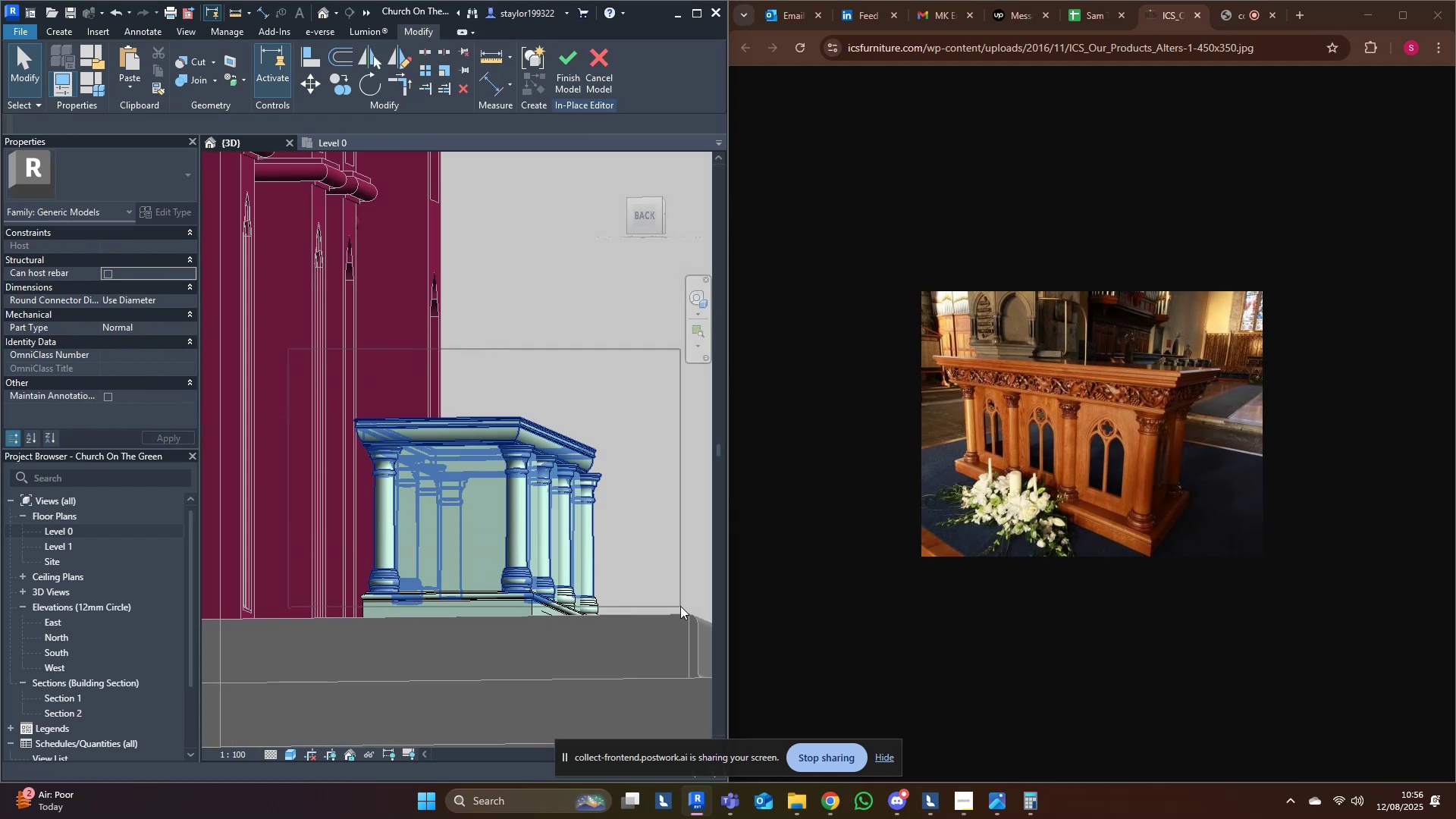 
hold_key(key=ShiftLeft, duration=0.36)
 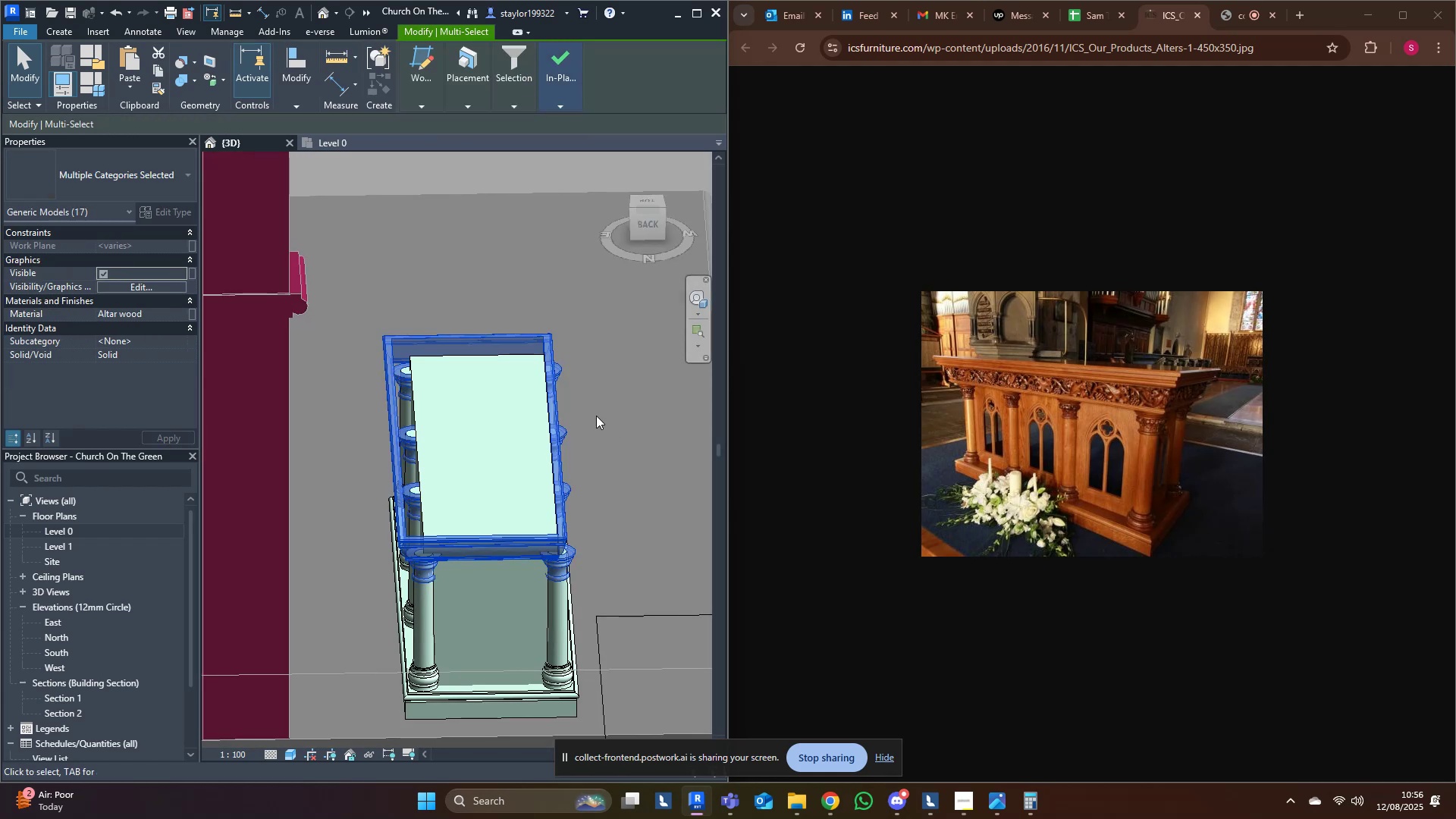 
type(hi)
 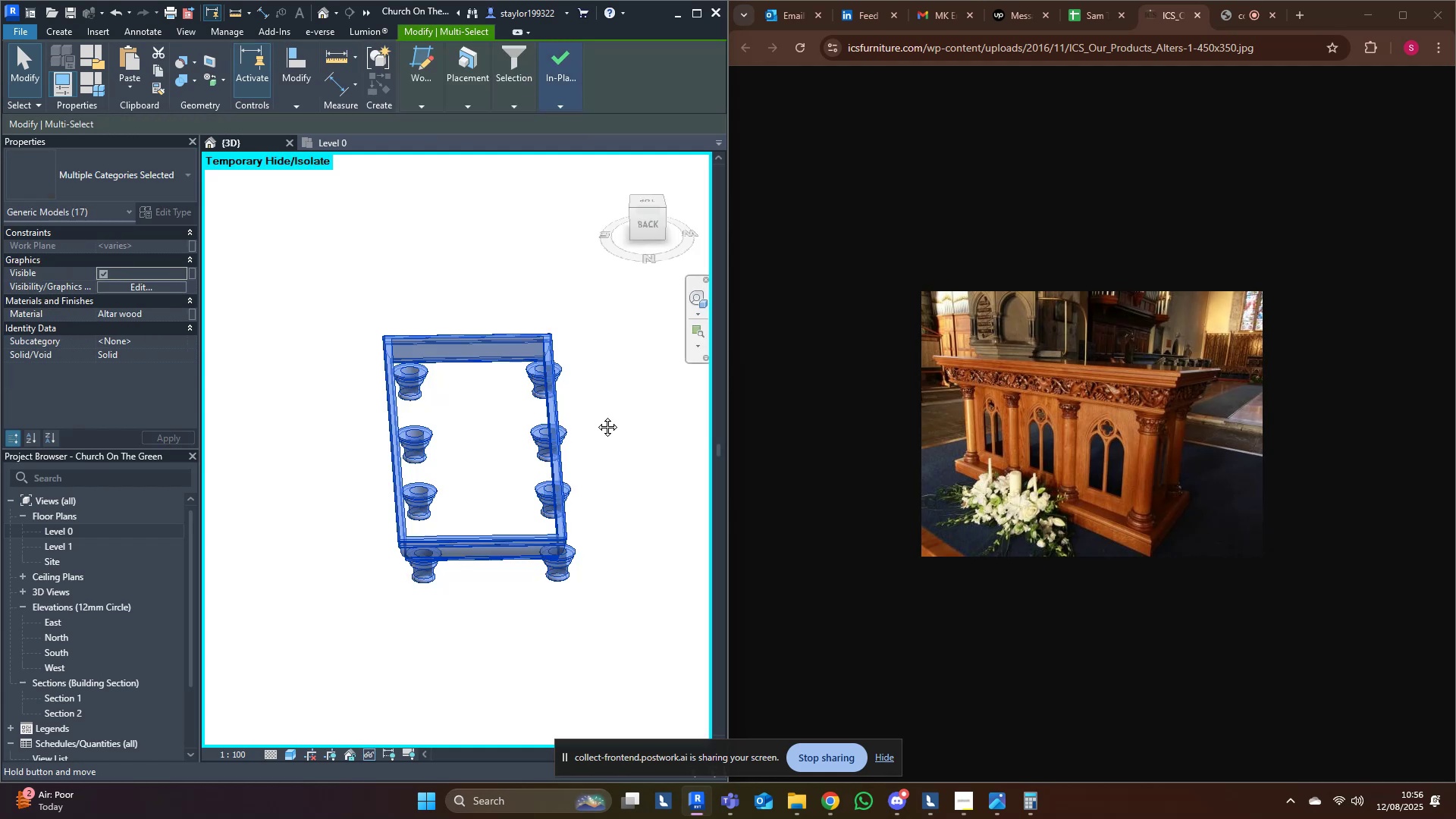 
middle_click([596, 416])
 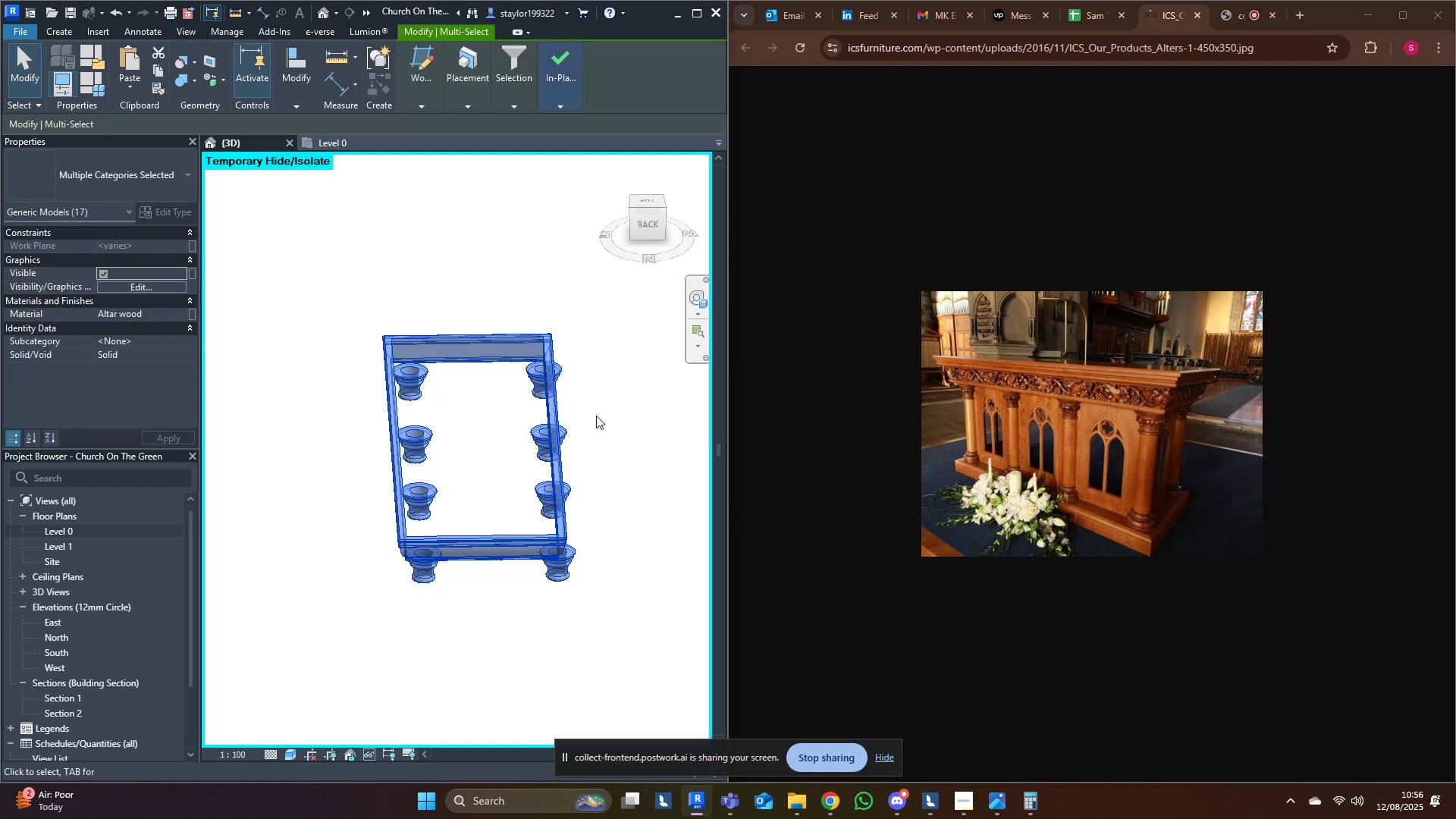 
key(Escape)
 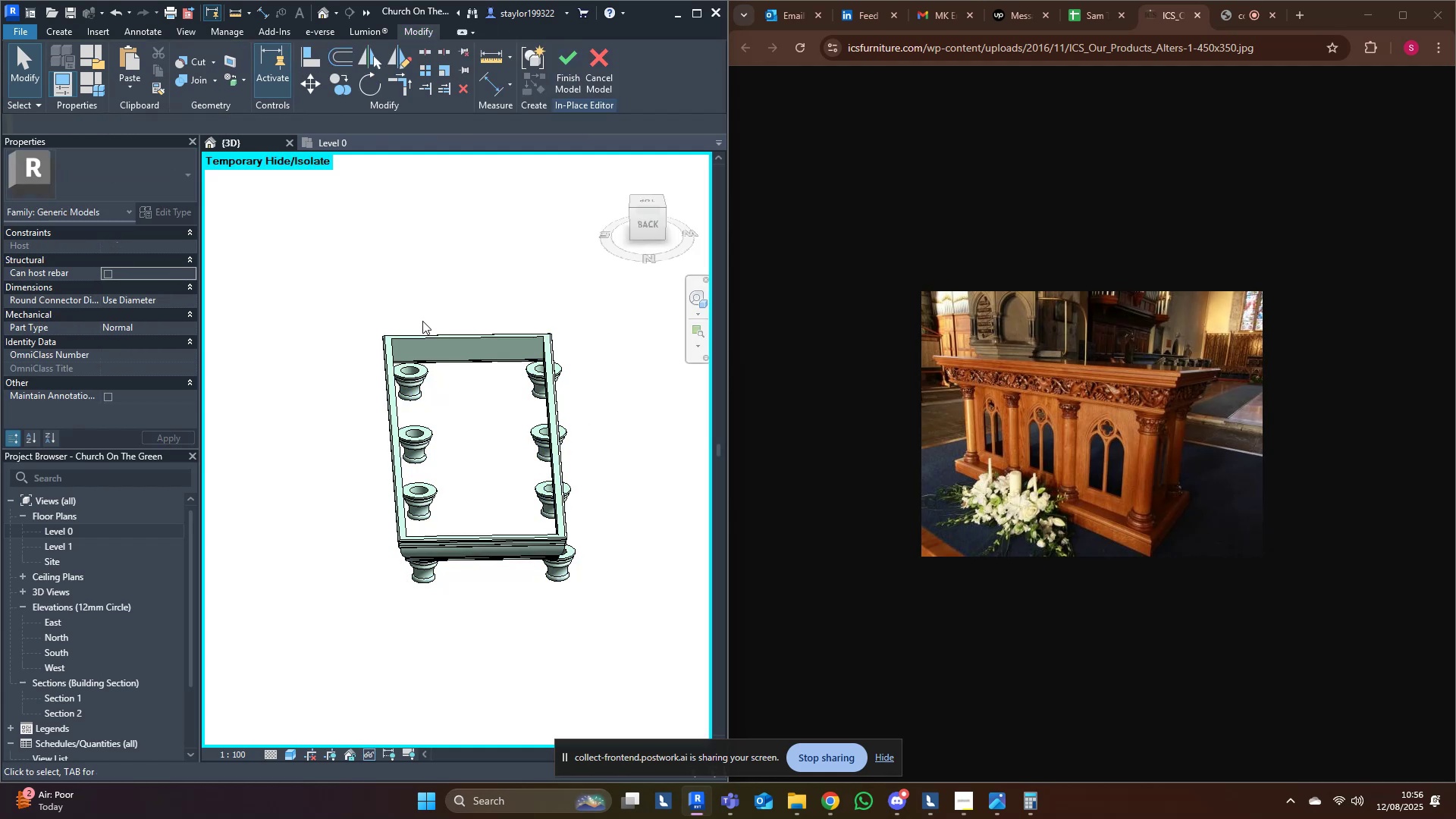 
left_click([428, 342])
 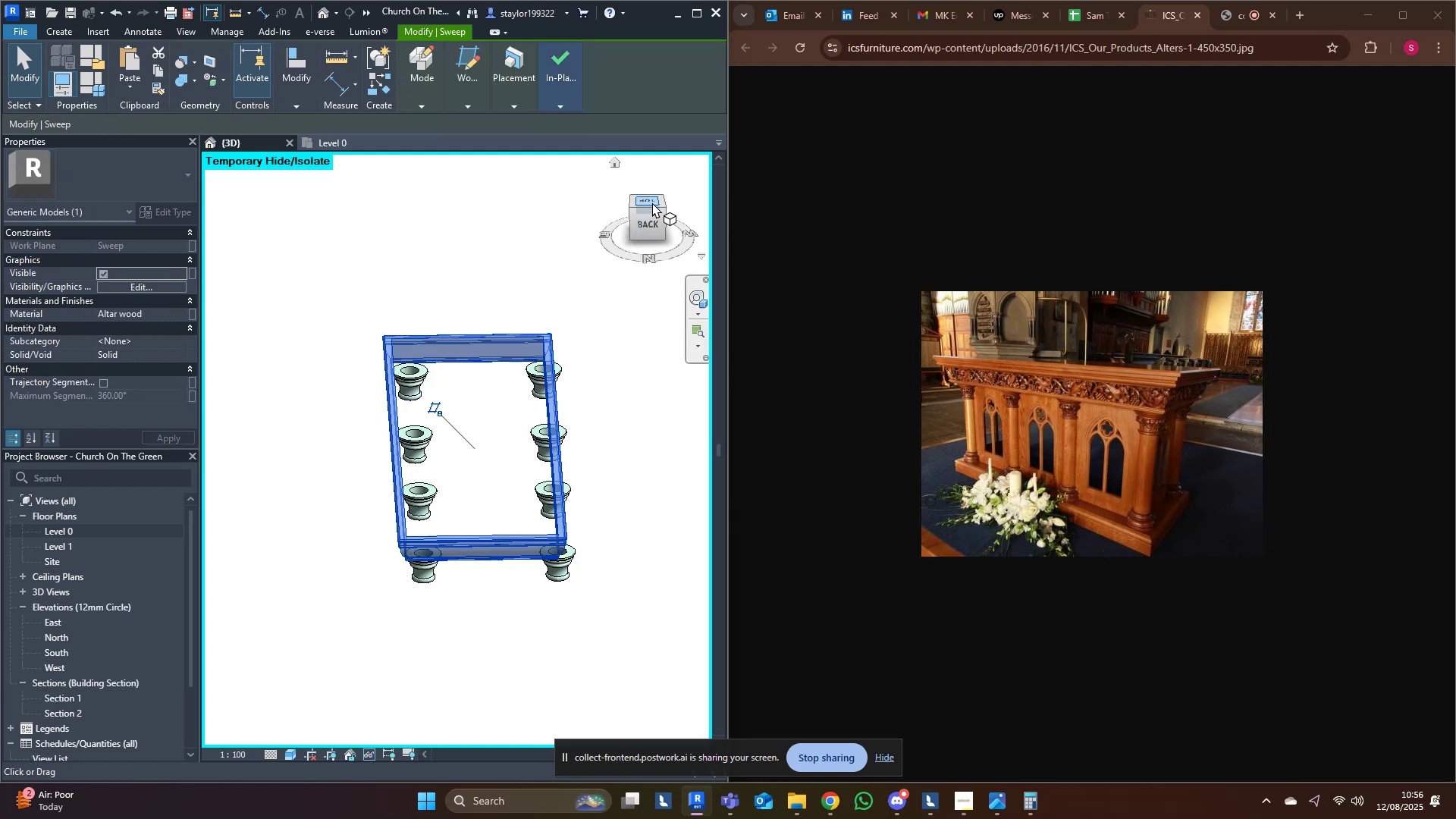 
left_click([652, 200])
 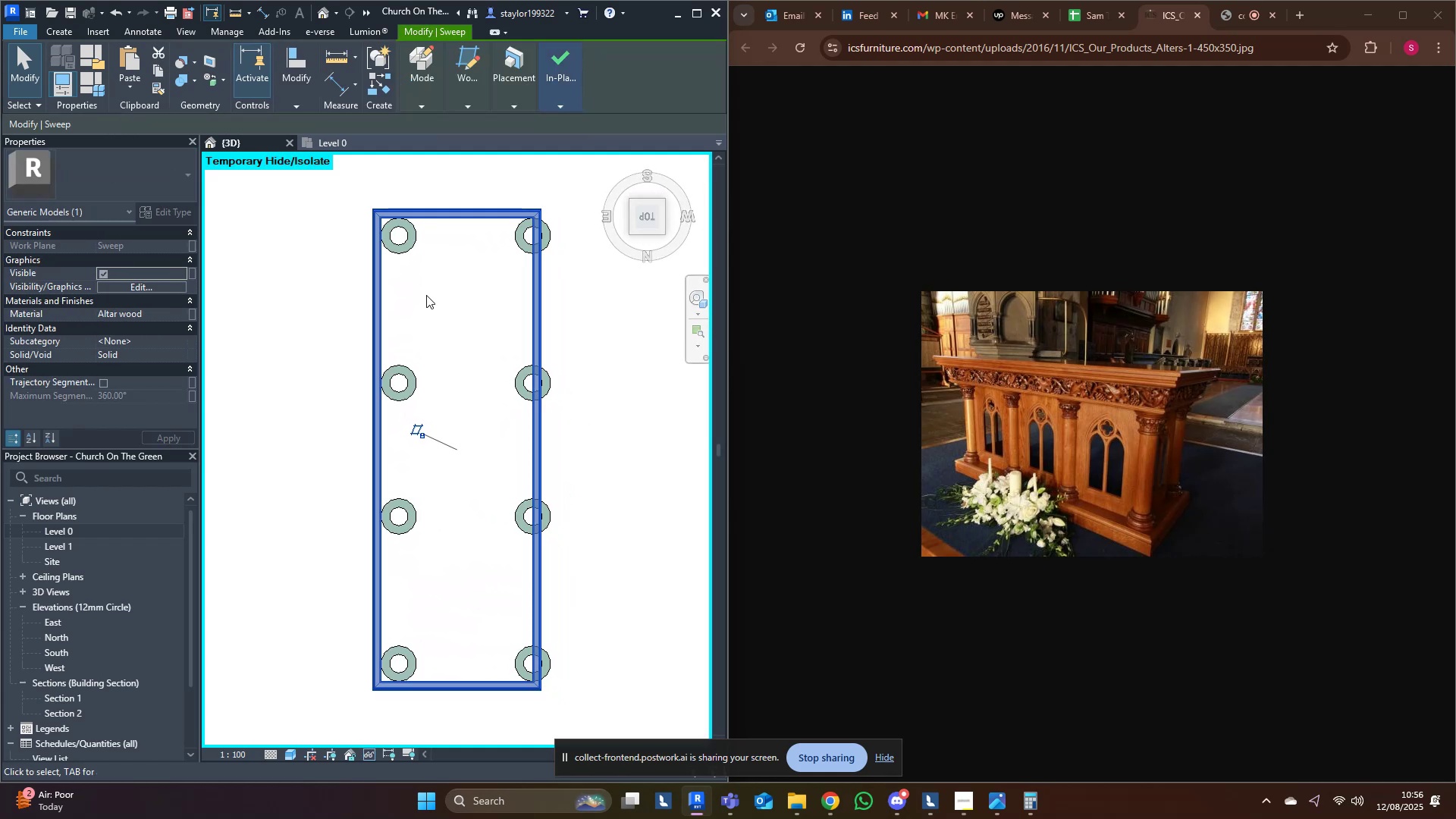 
left_click([454, 211])
 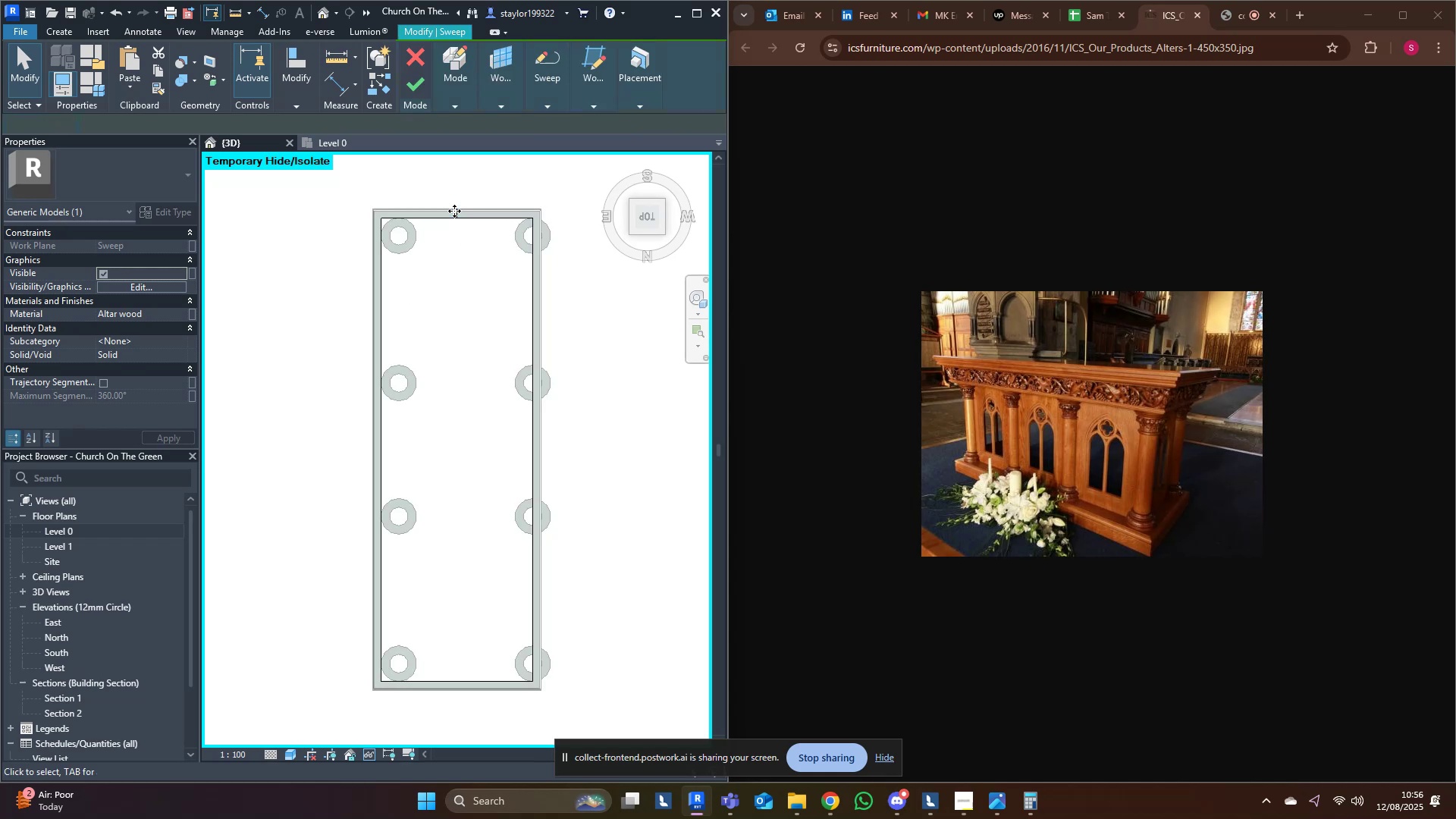 
triple_click([454, 211])
 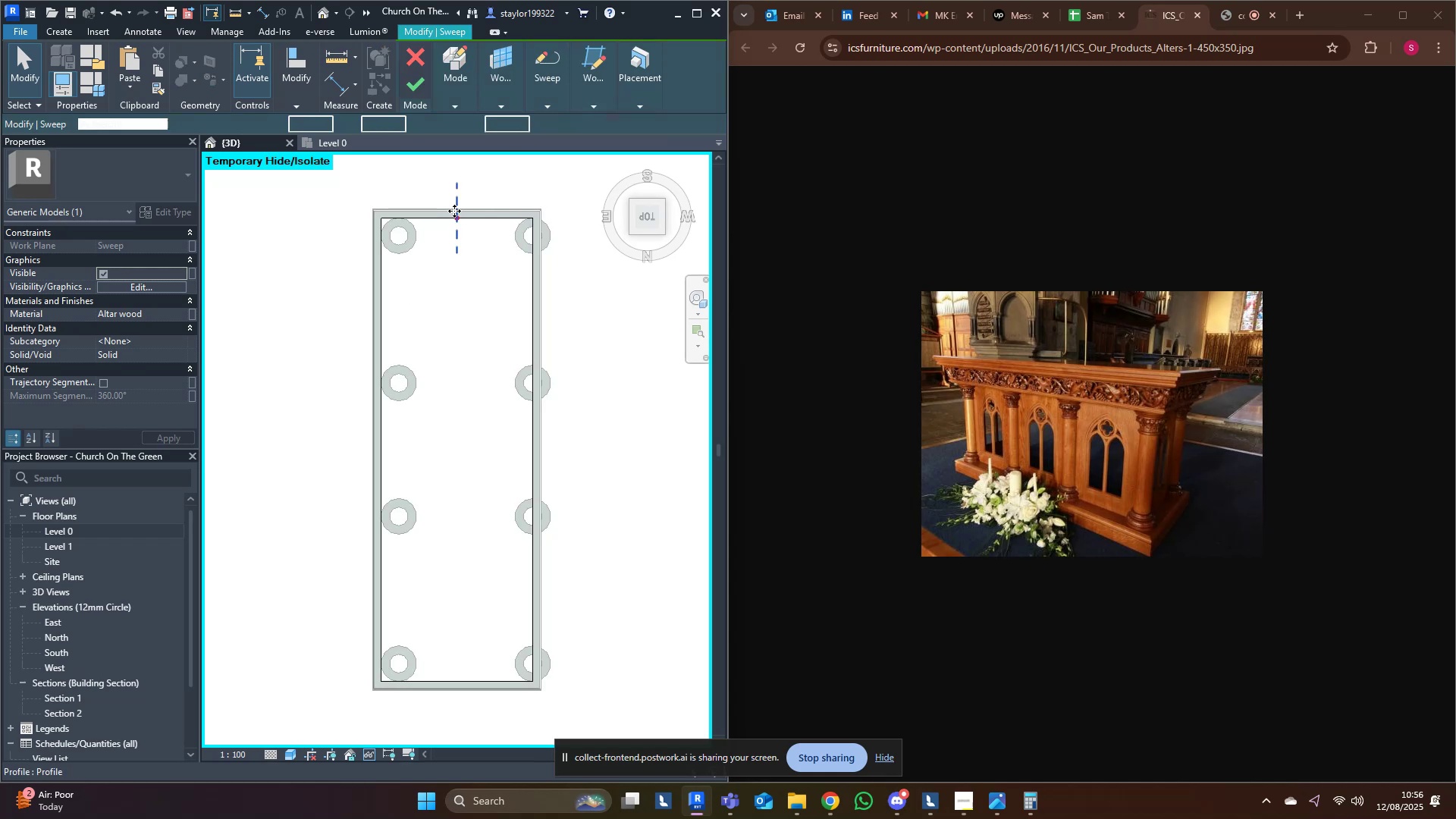 
triple_click([454, 211])
 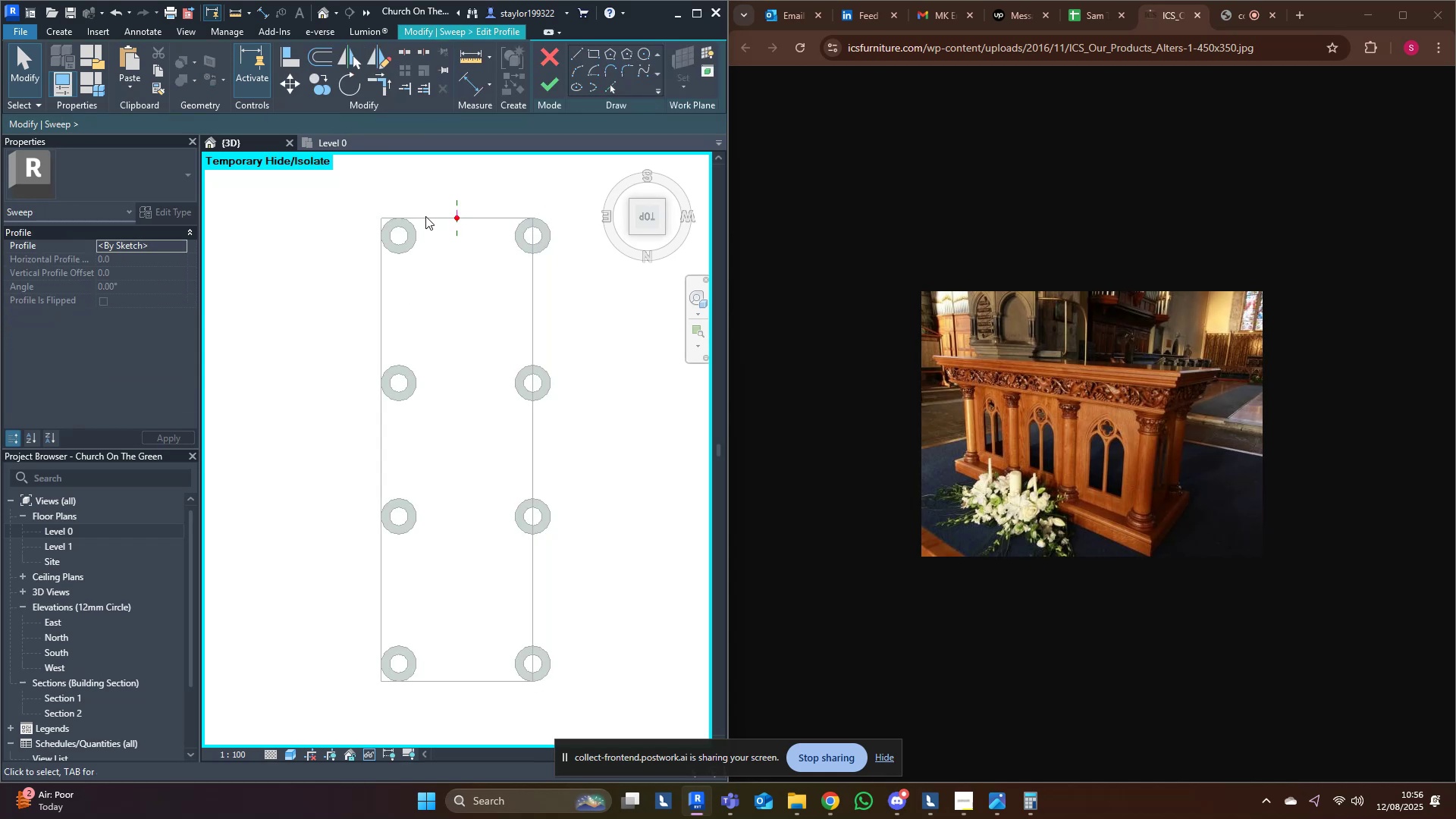 
triple_click([425, 216])
 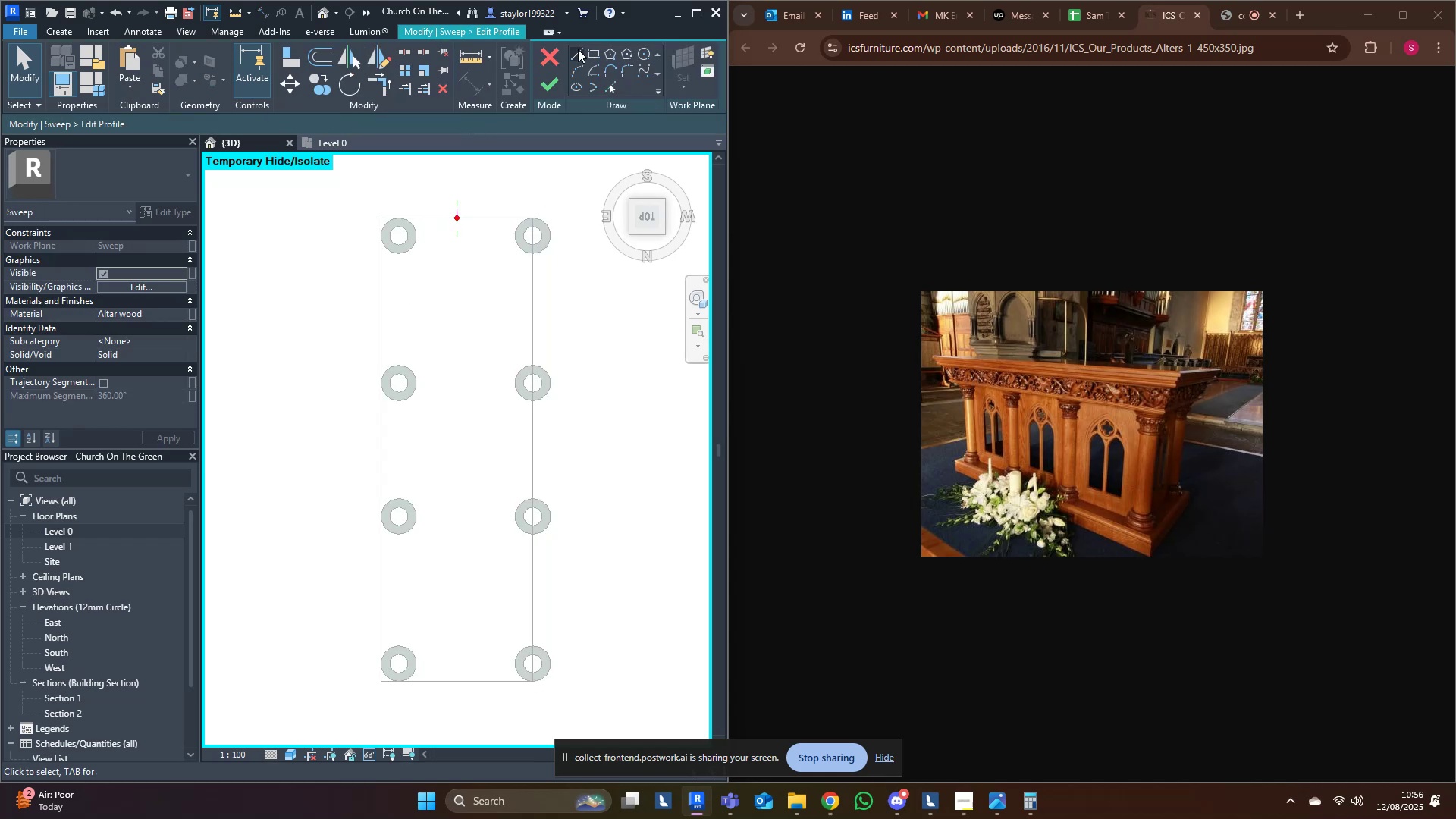 
left_click([541, 58])
 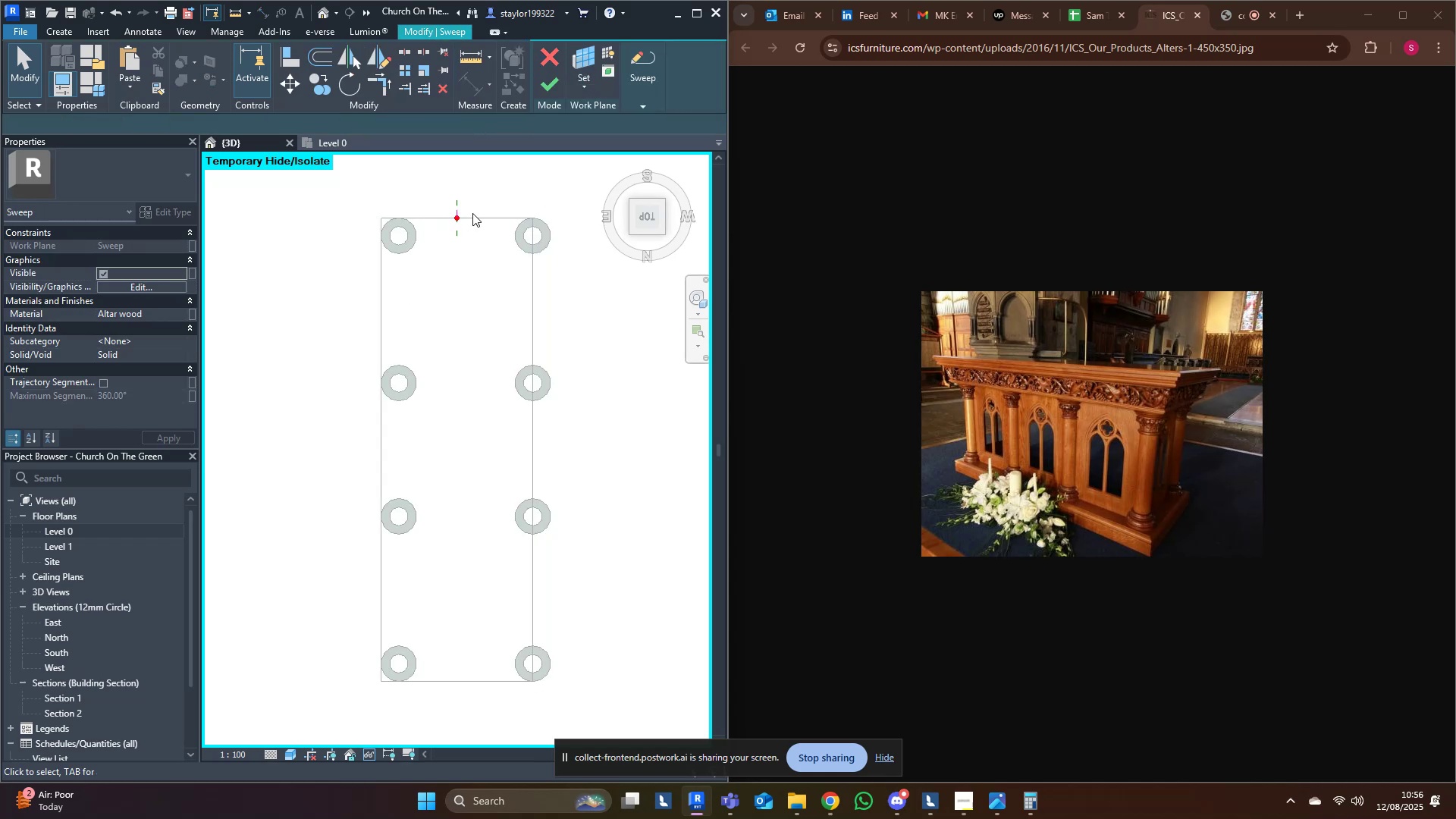 
left_click([482, 223])
 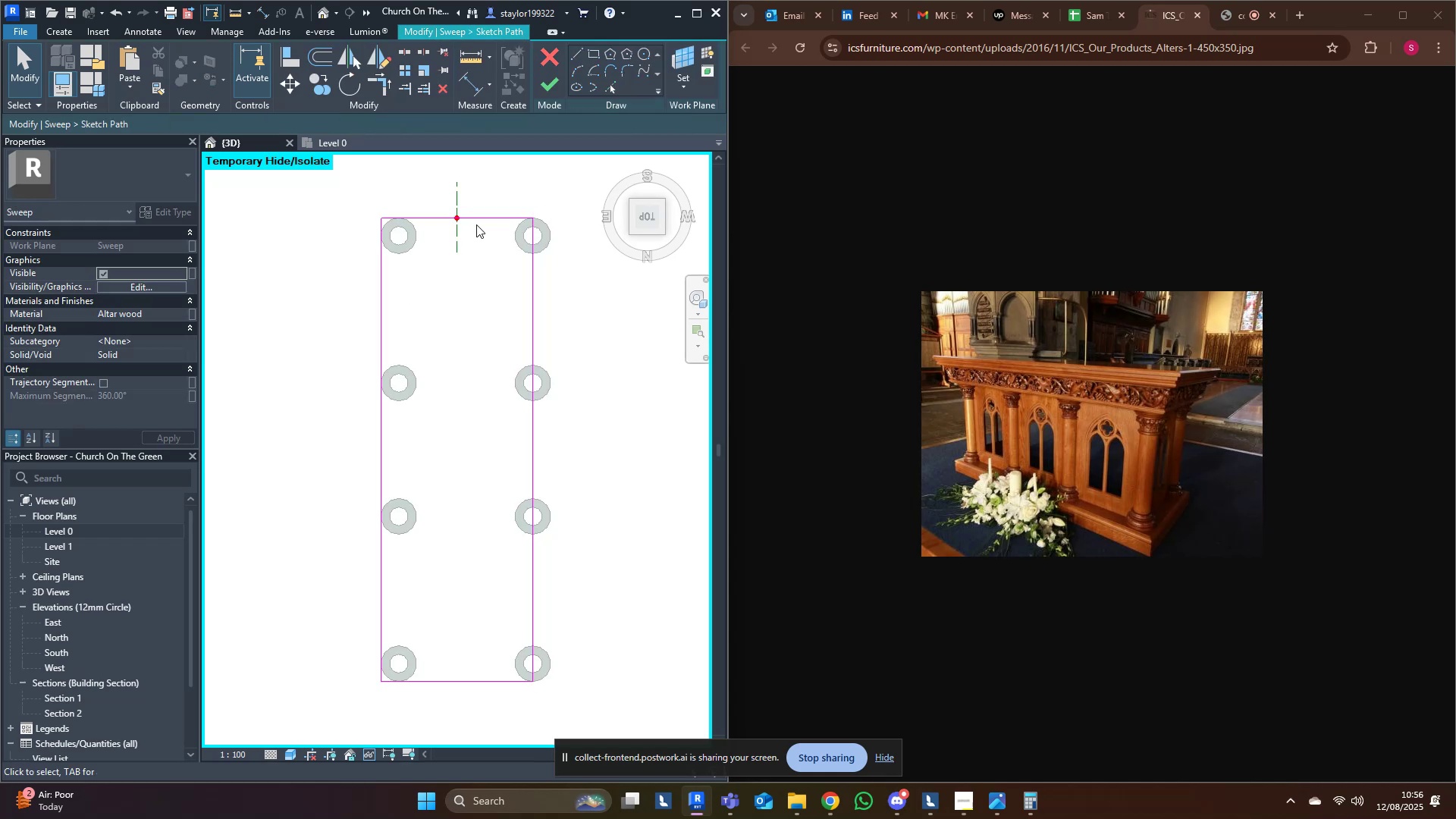 
scroll: coordinate [349, 281], scroll_direction: up, amount: 8.0
 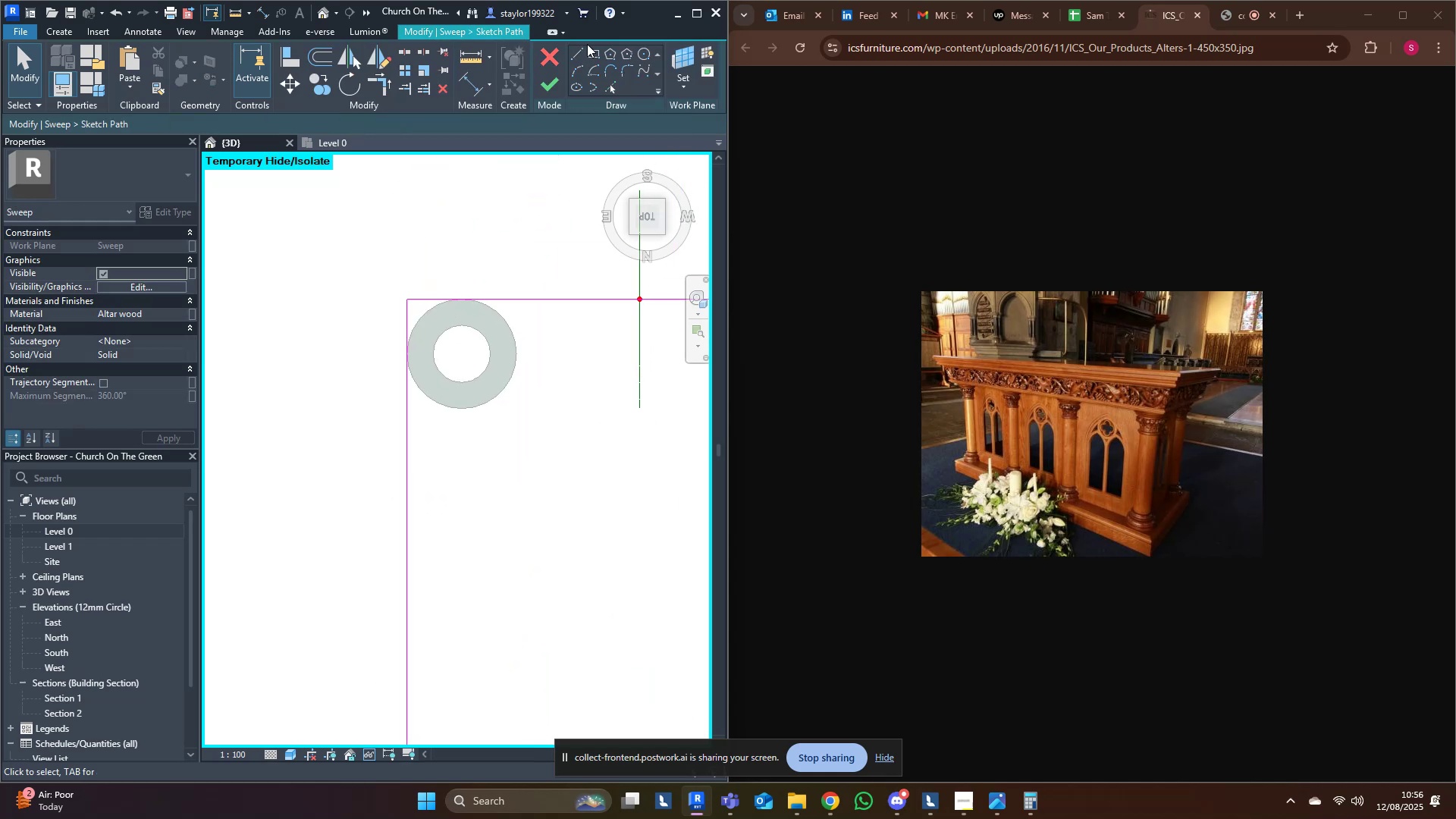 
left_click([579, 52])
 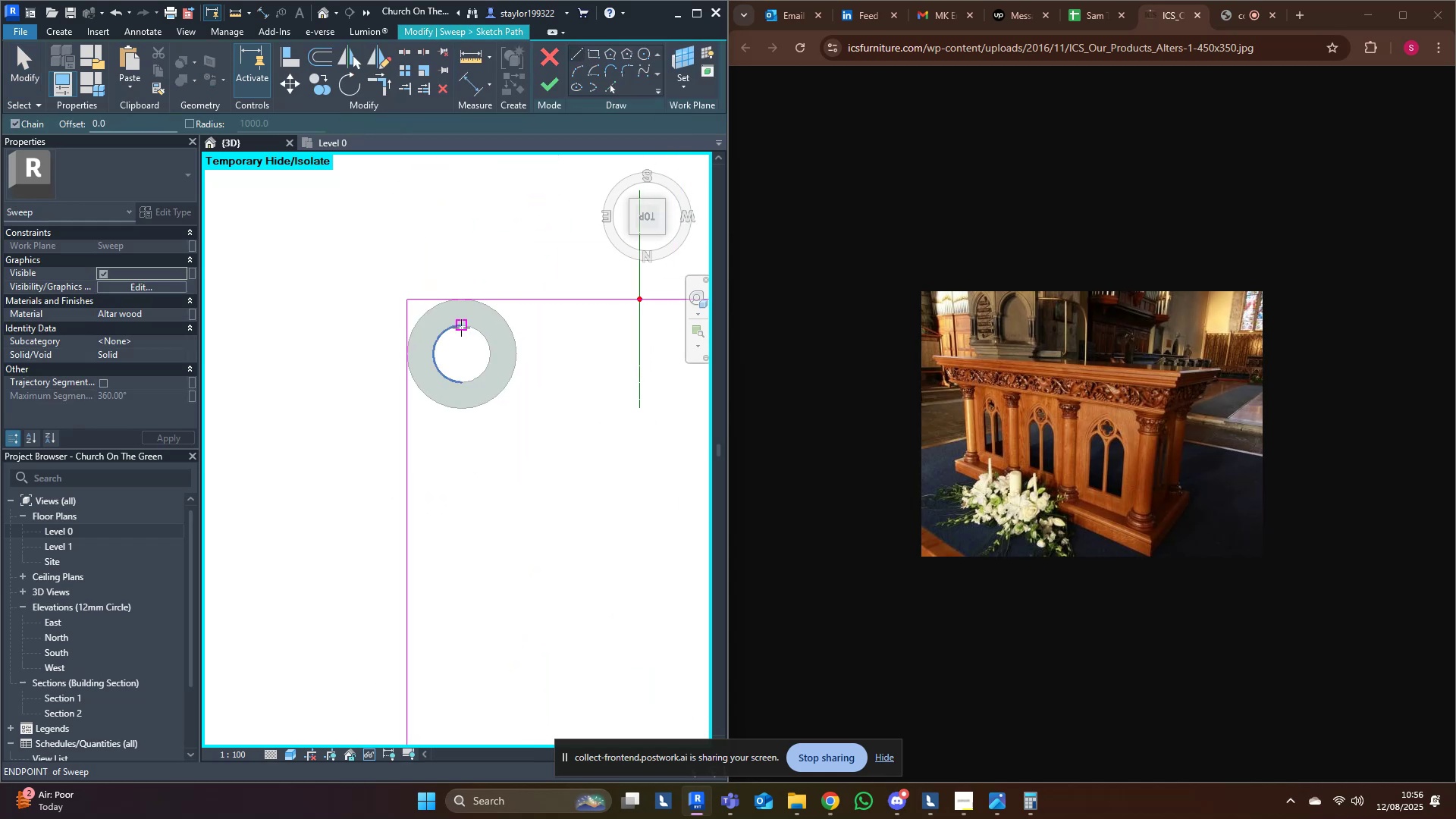 
left_click([461, 328])
 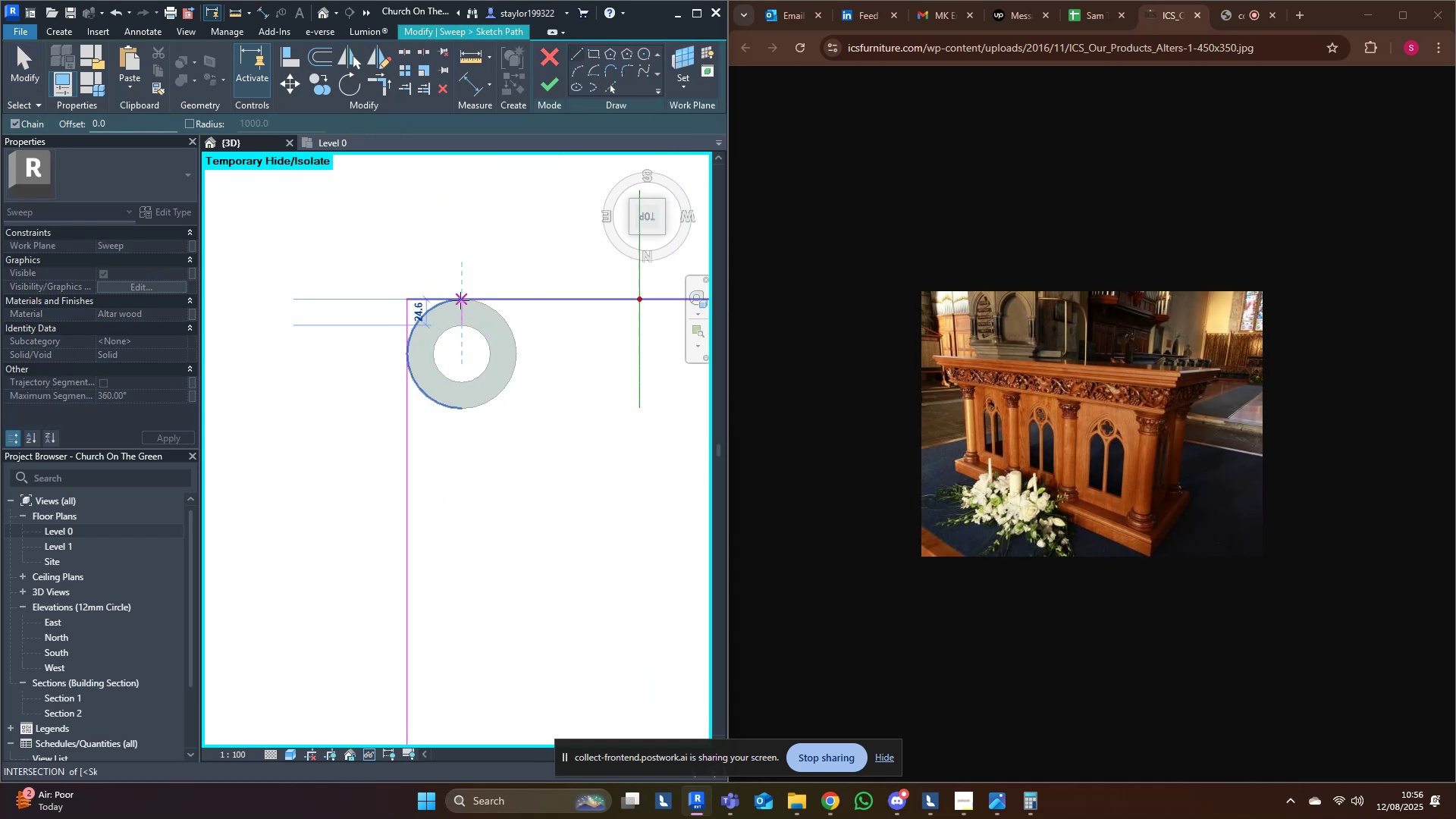 
left_click([460, 300])
 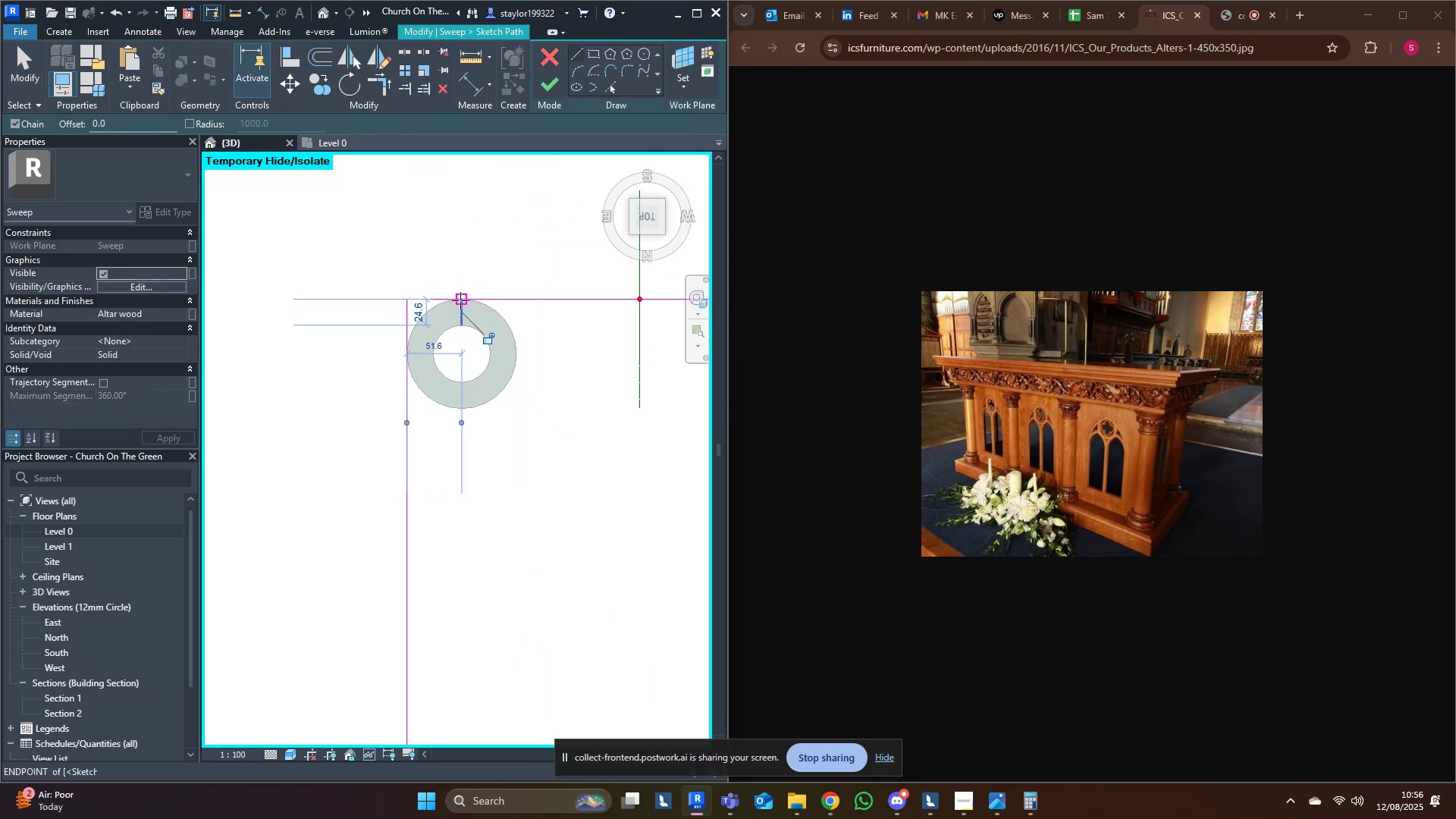 
key(Escape)
 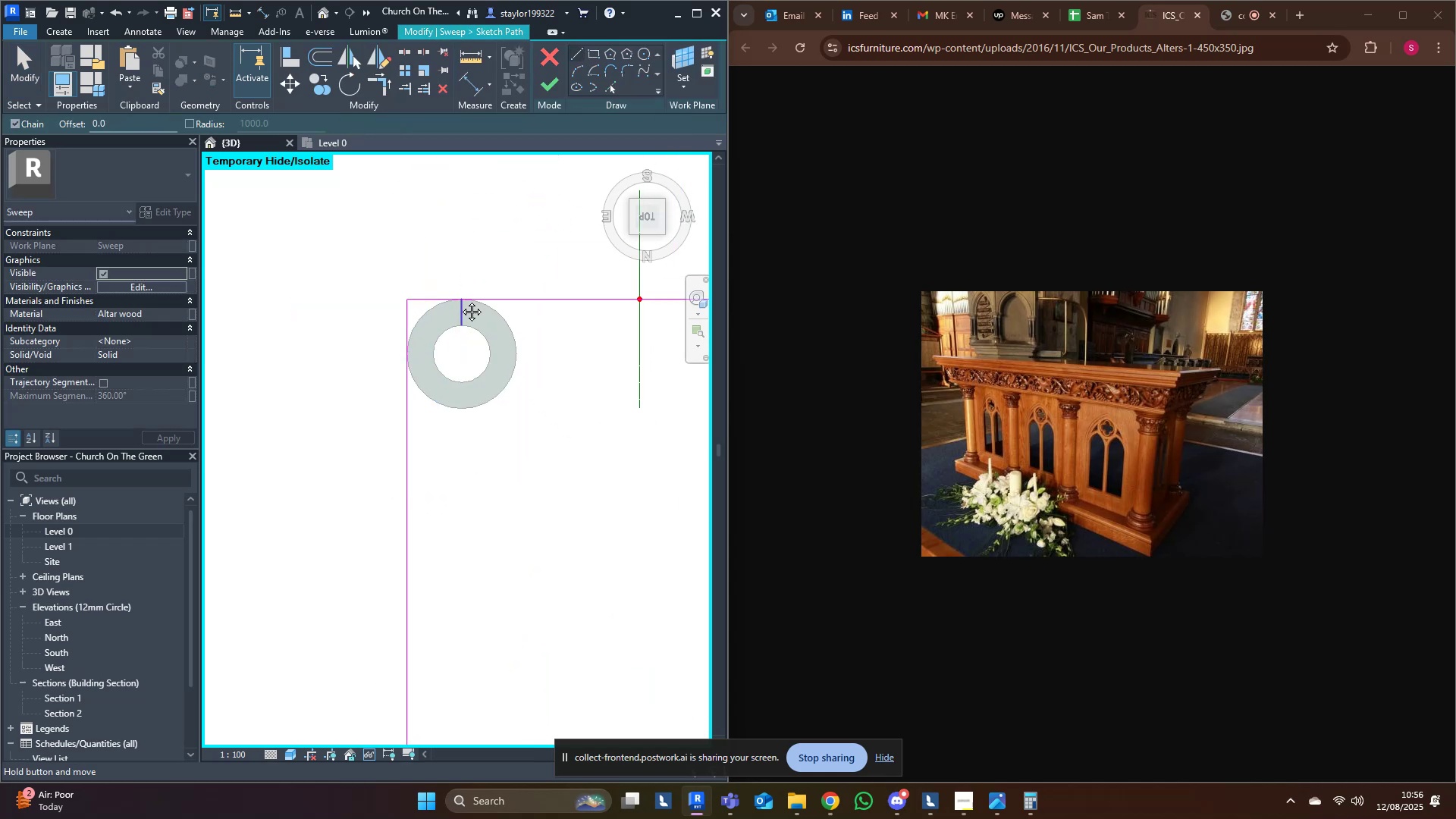 
middle_click([460, 300])
 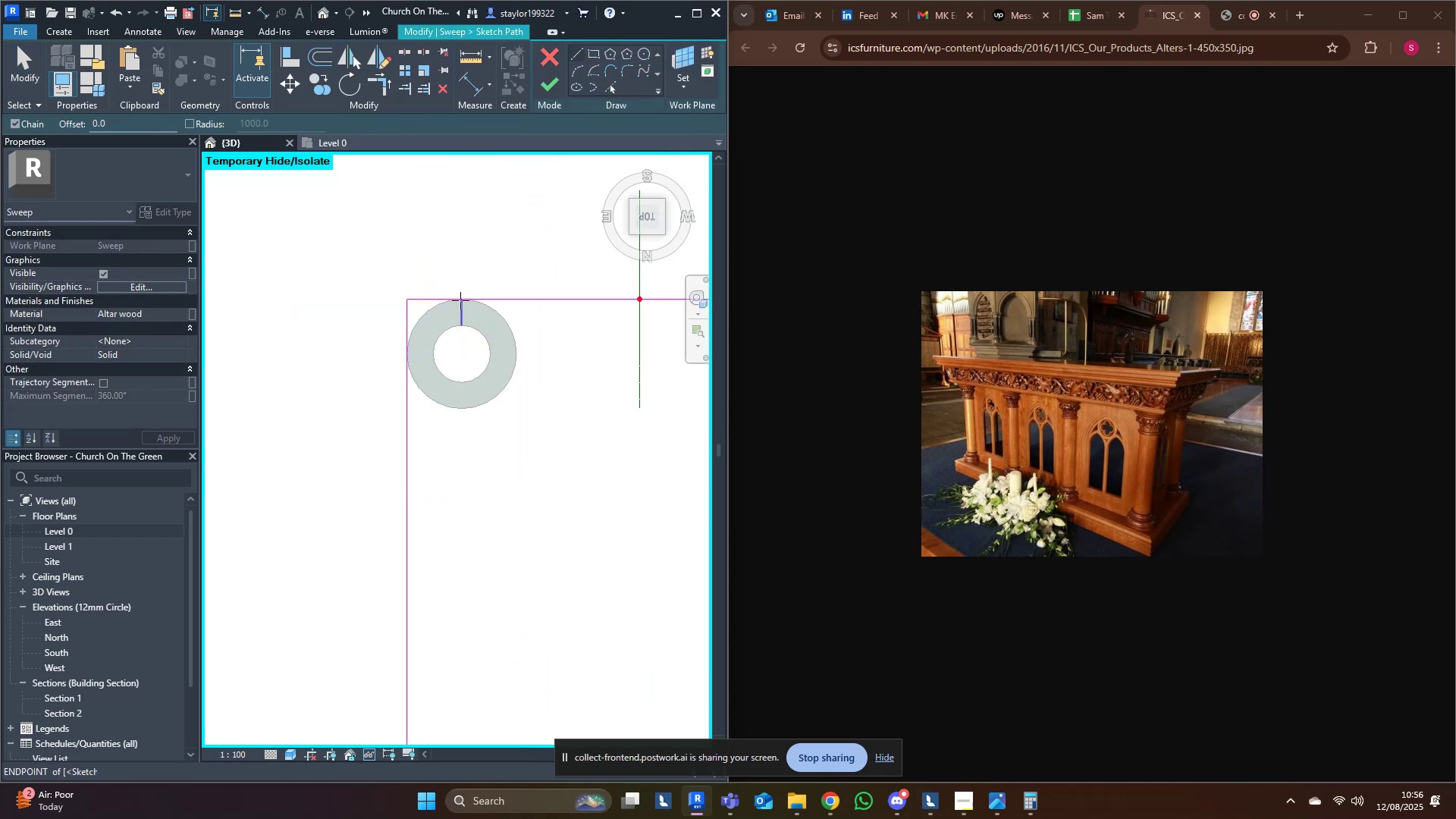 
type(tr)
 